 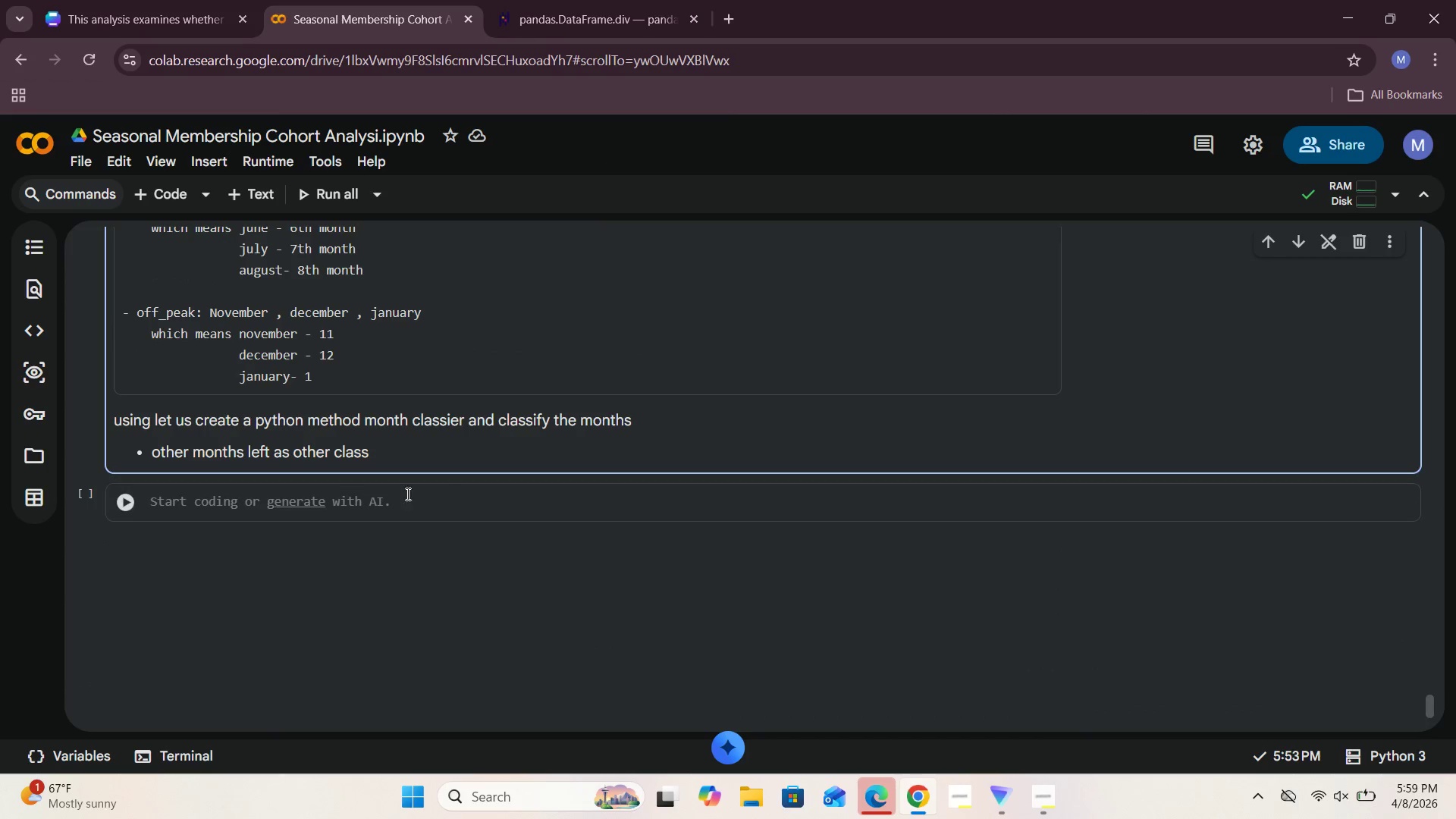 
left_click([231, 505])
 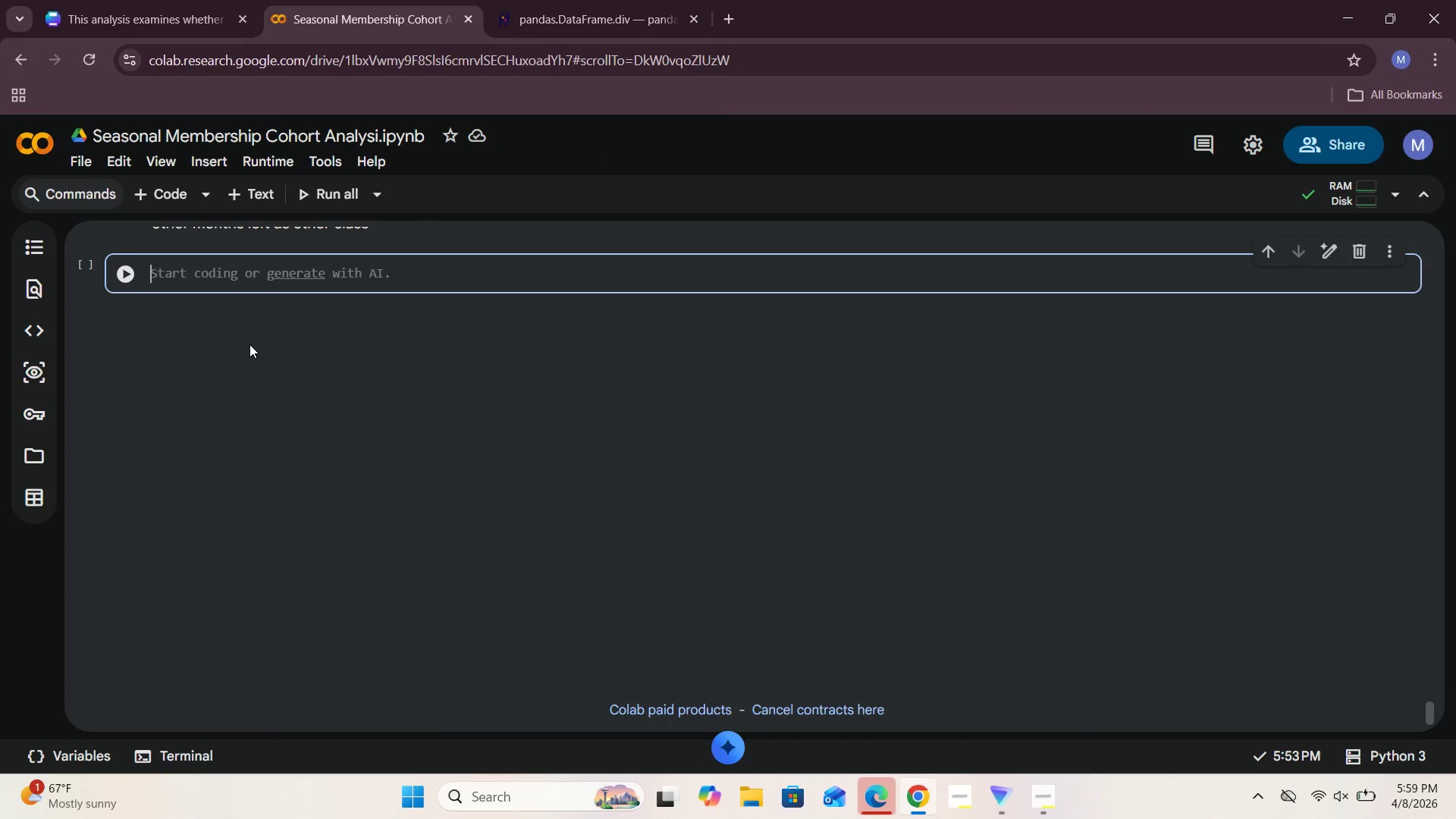 
type(def mnth_class(month)
 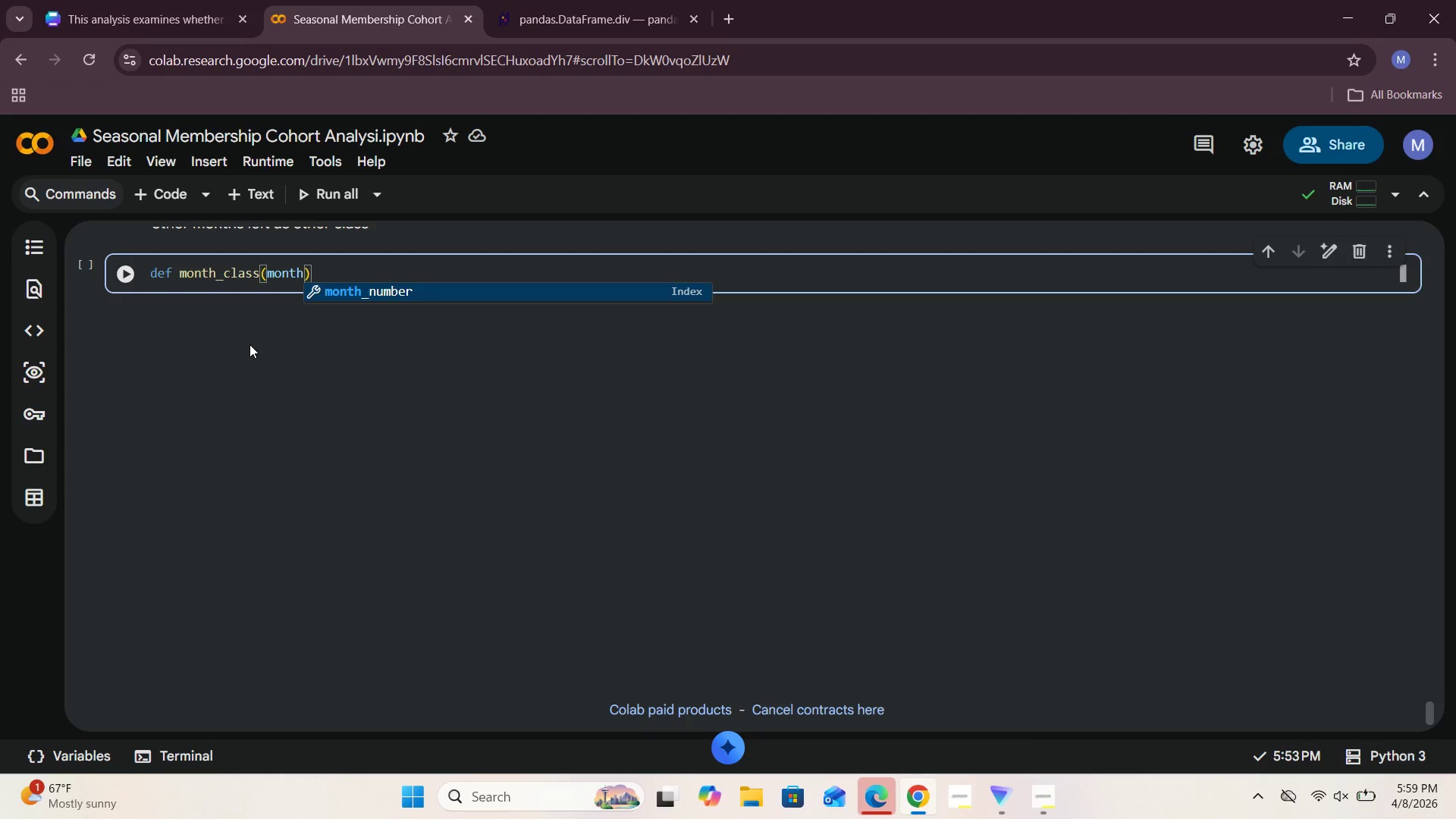 
wait(6.67)
 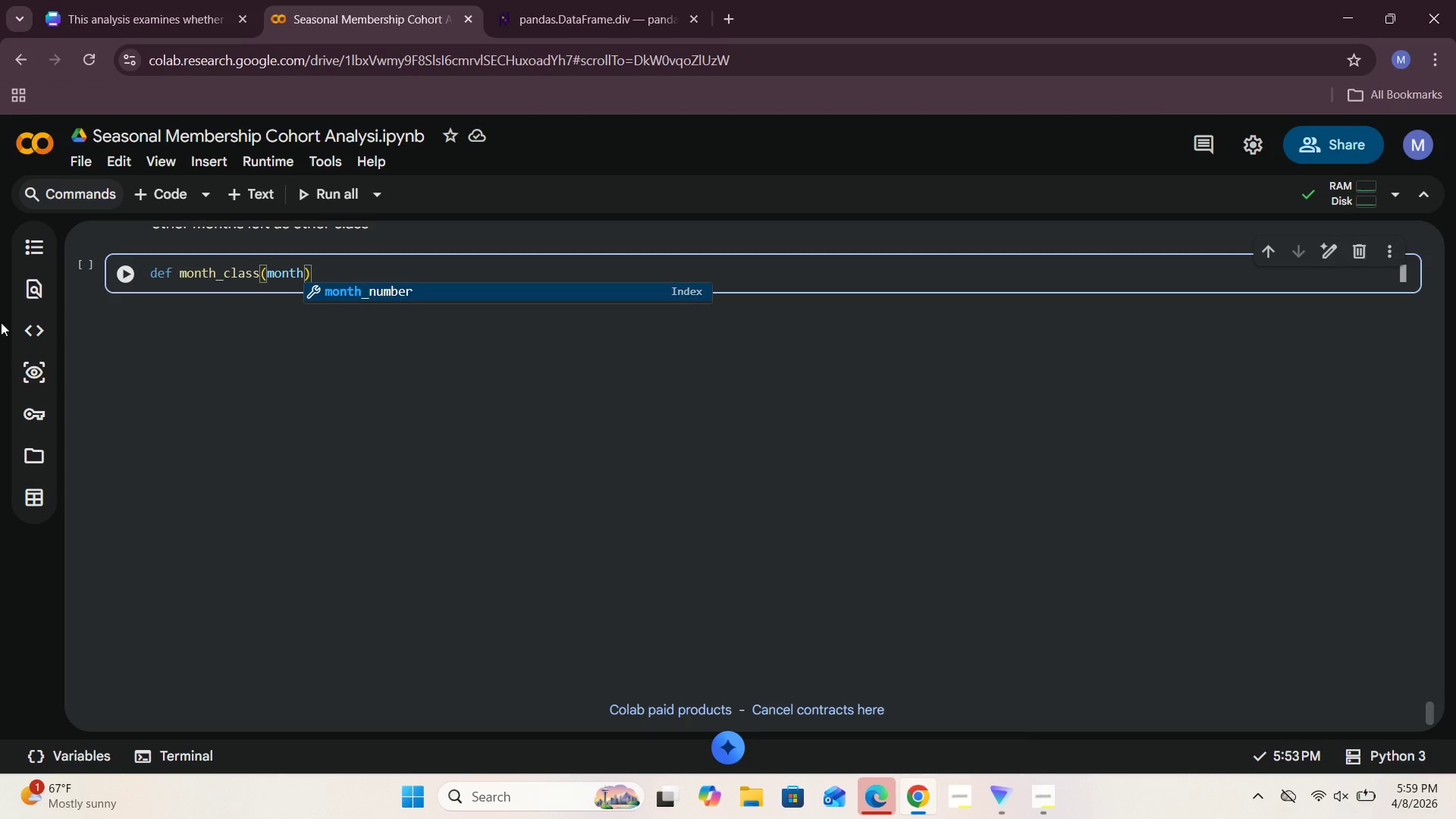 
left_click([394, 297])
 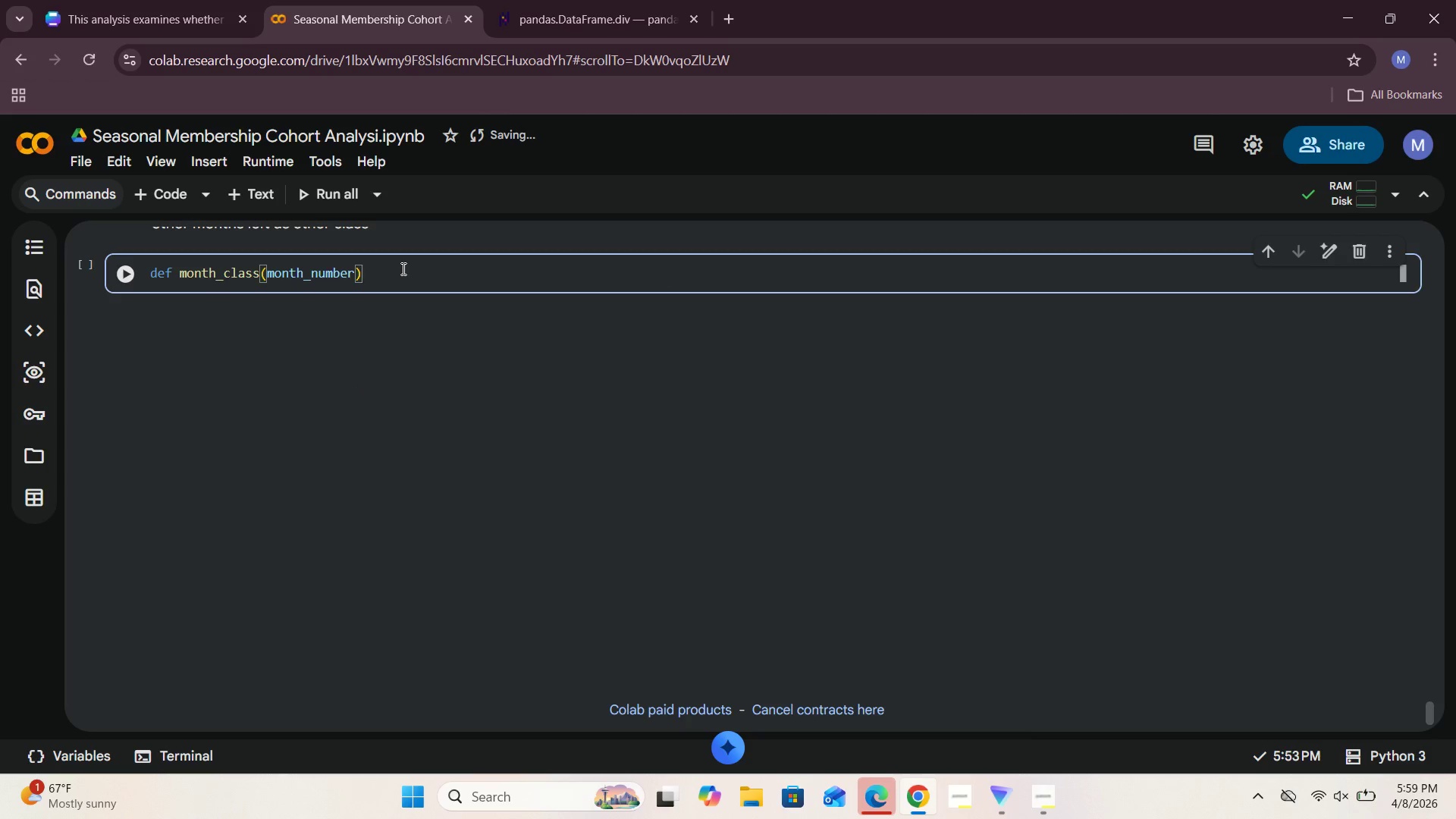 
key(Enter)
 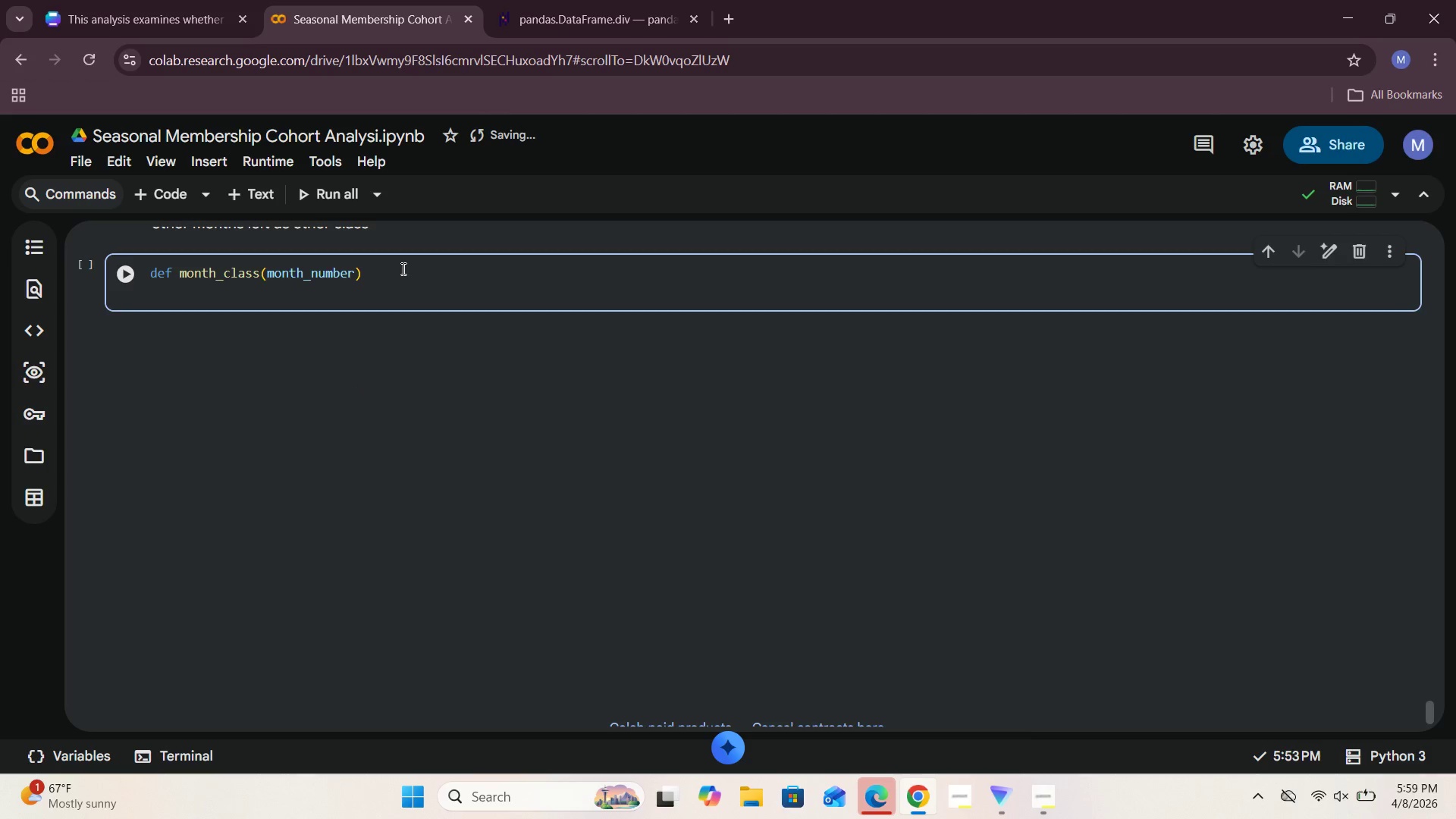 
type(     d )
key(Backspace)
key(Backspace)
type(f mo)
 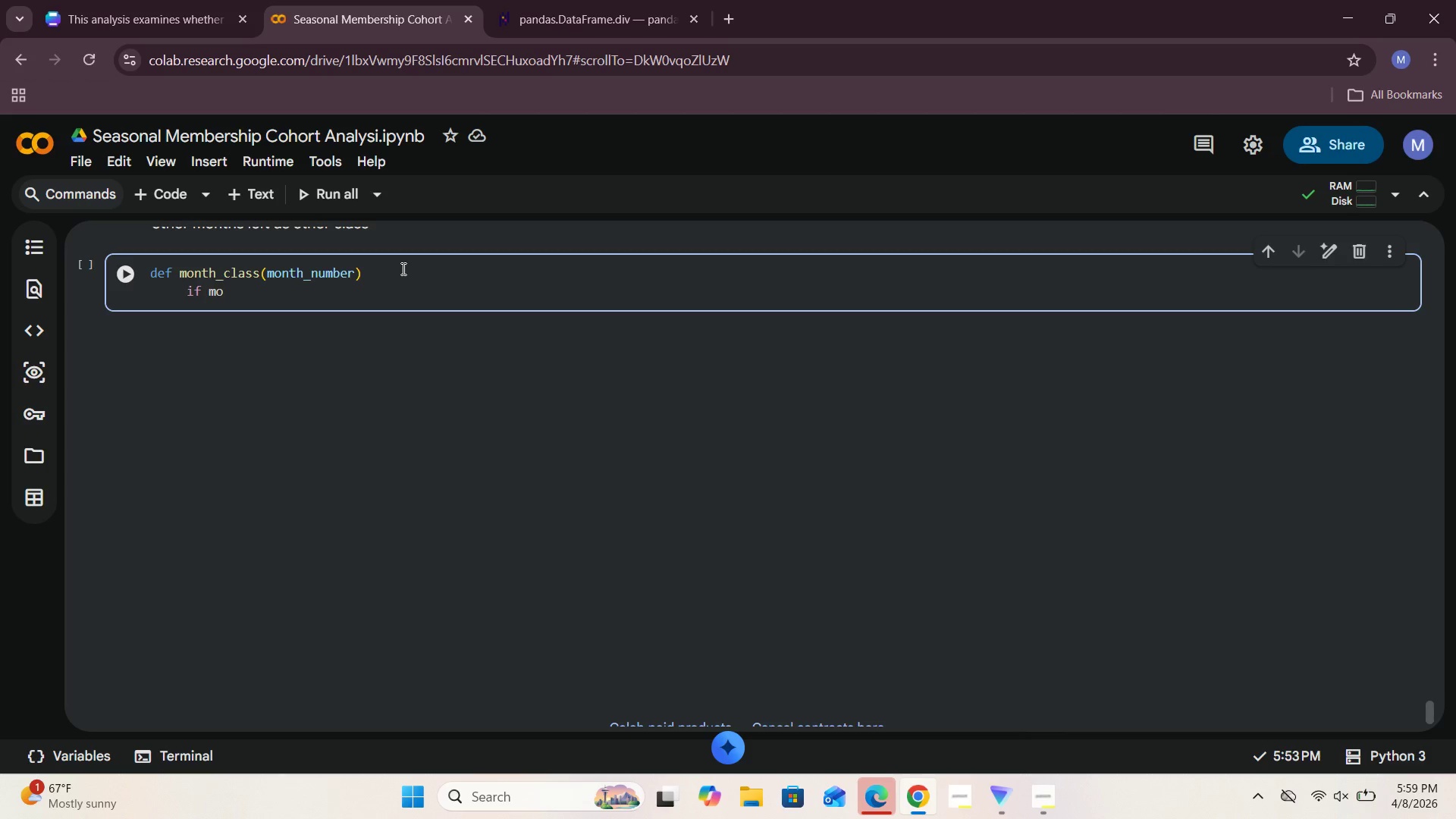 
hold_key(key=I, duration=0.44)
 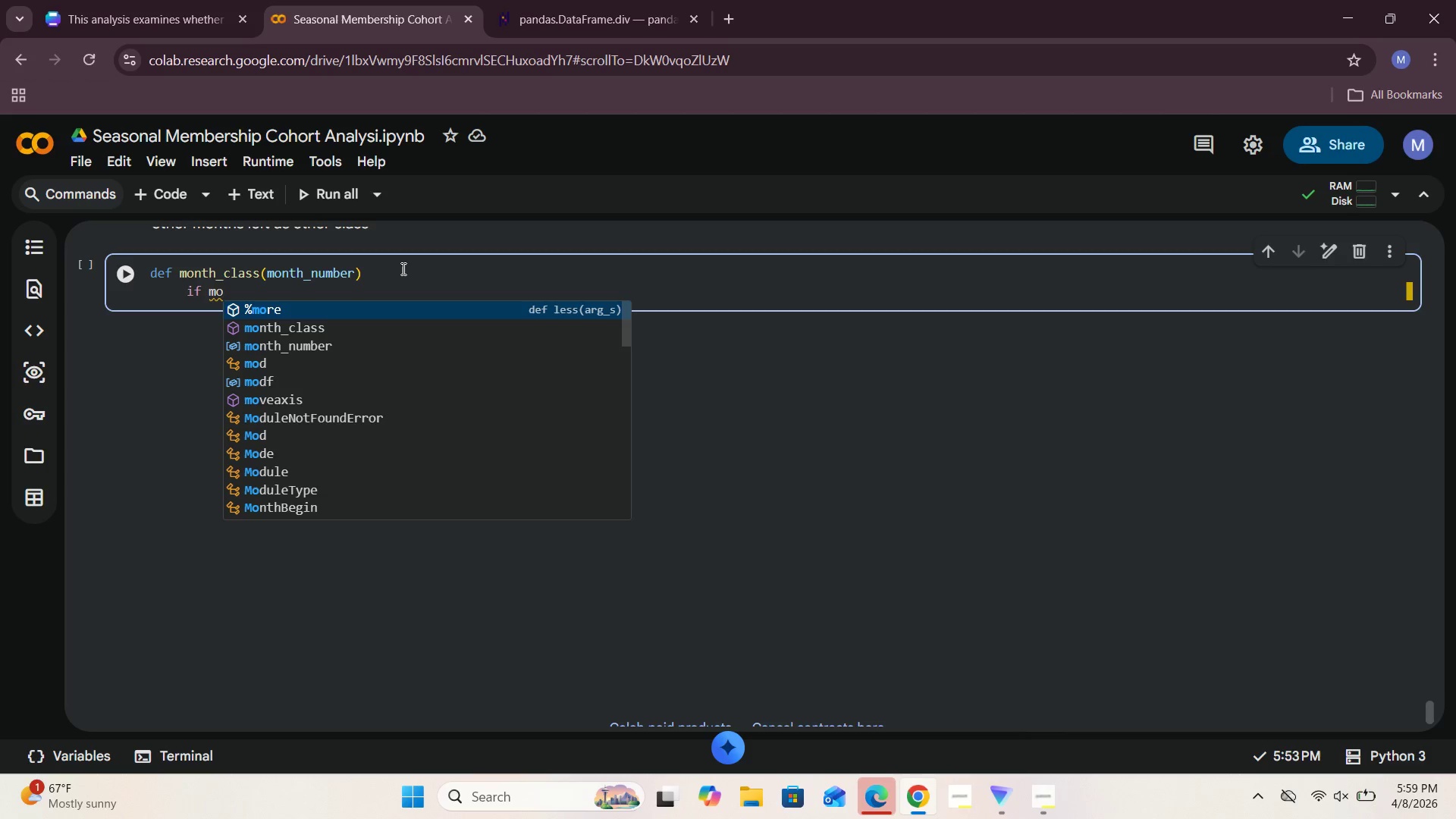 
left_click([355, 340])
 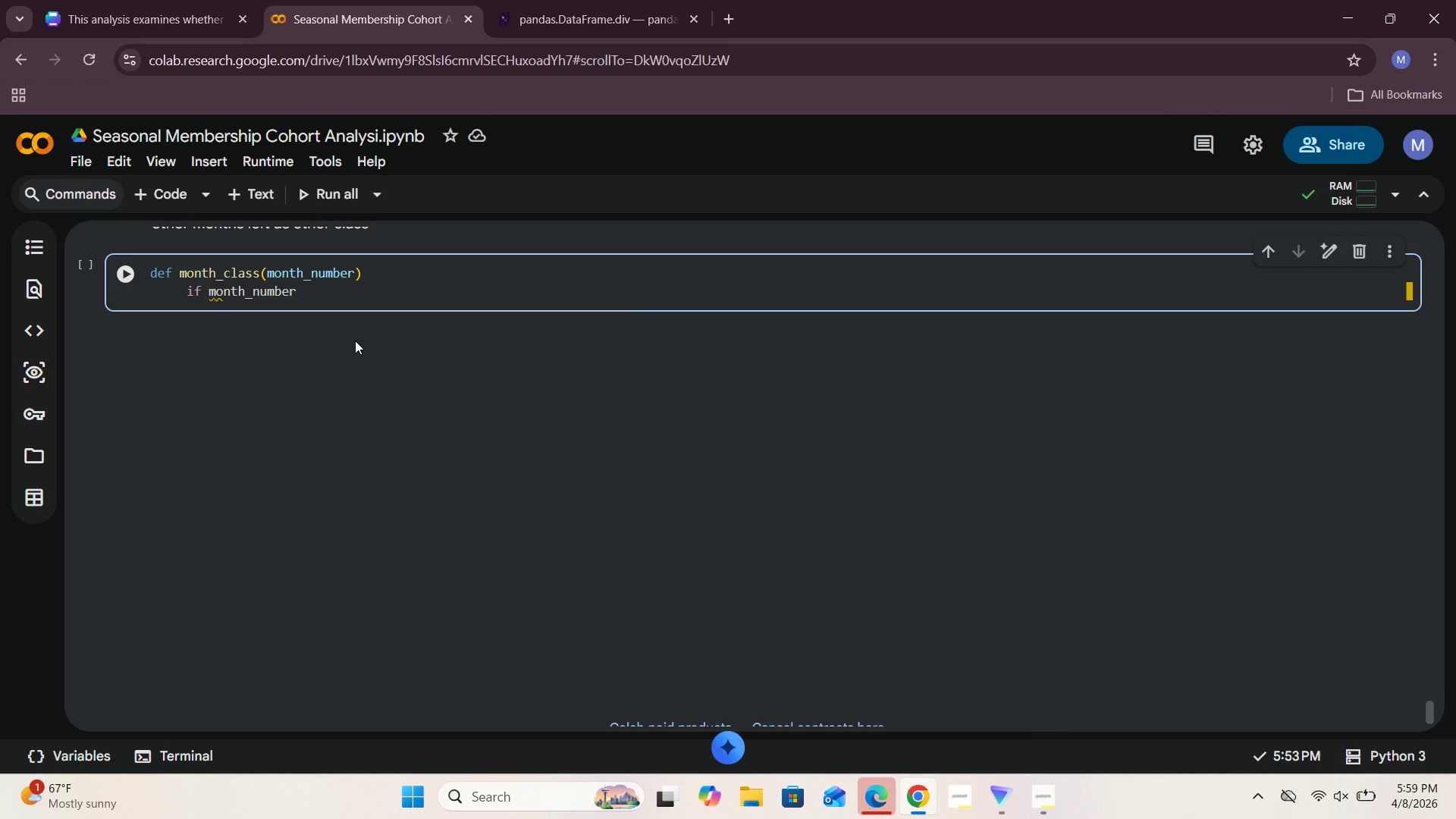 
key(Space)
 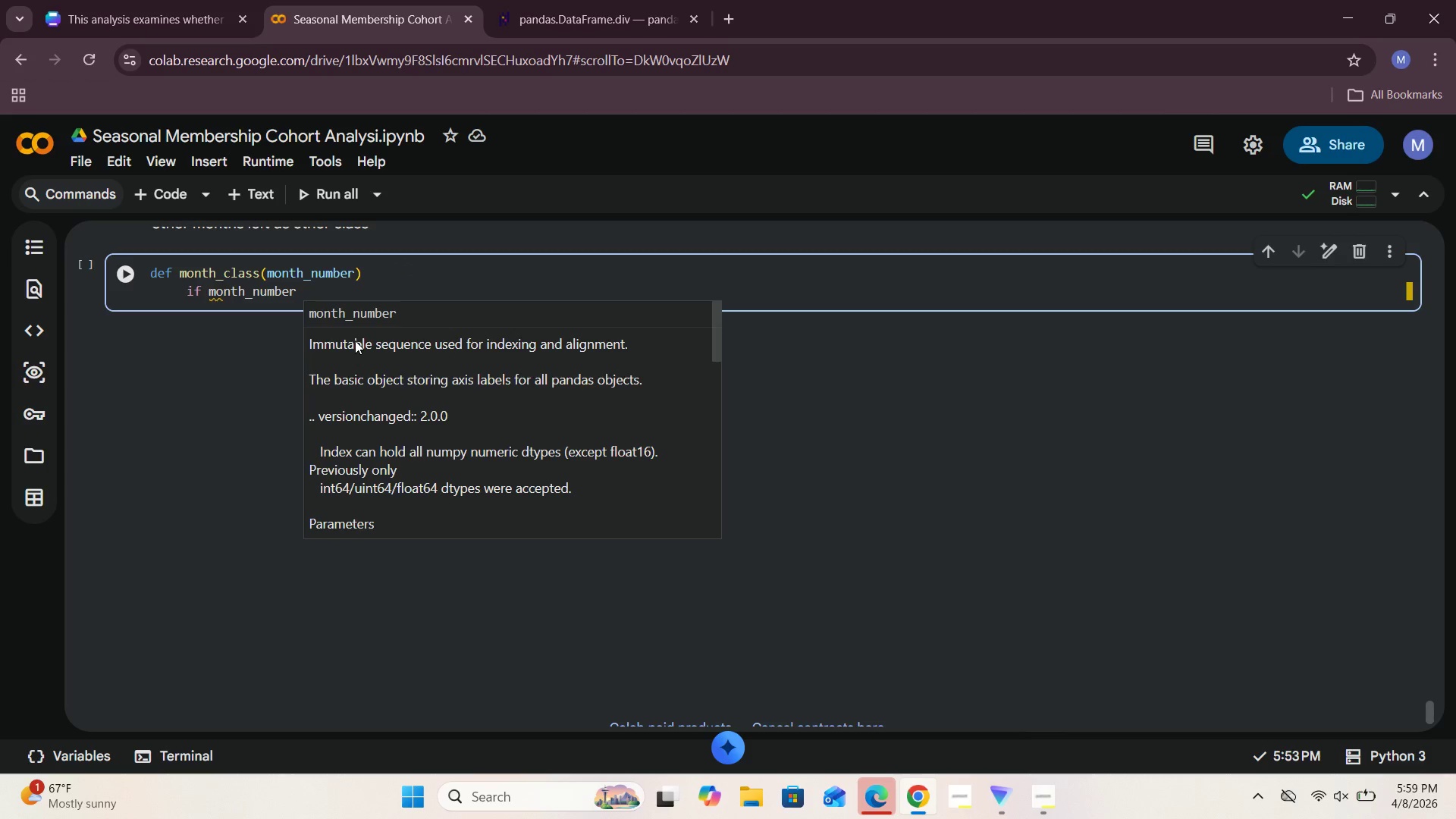 
hold_key(key=I, duration=0.48)
 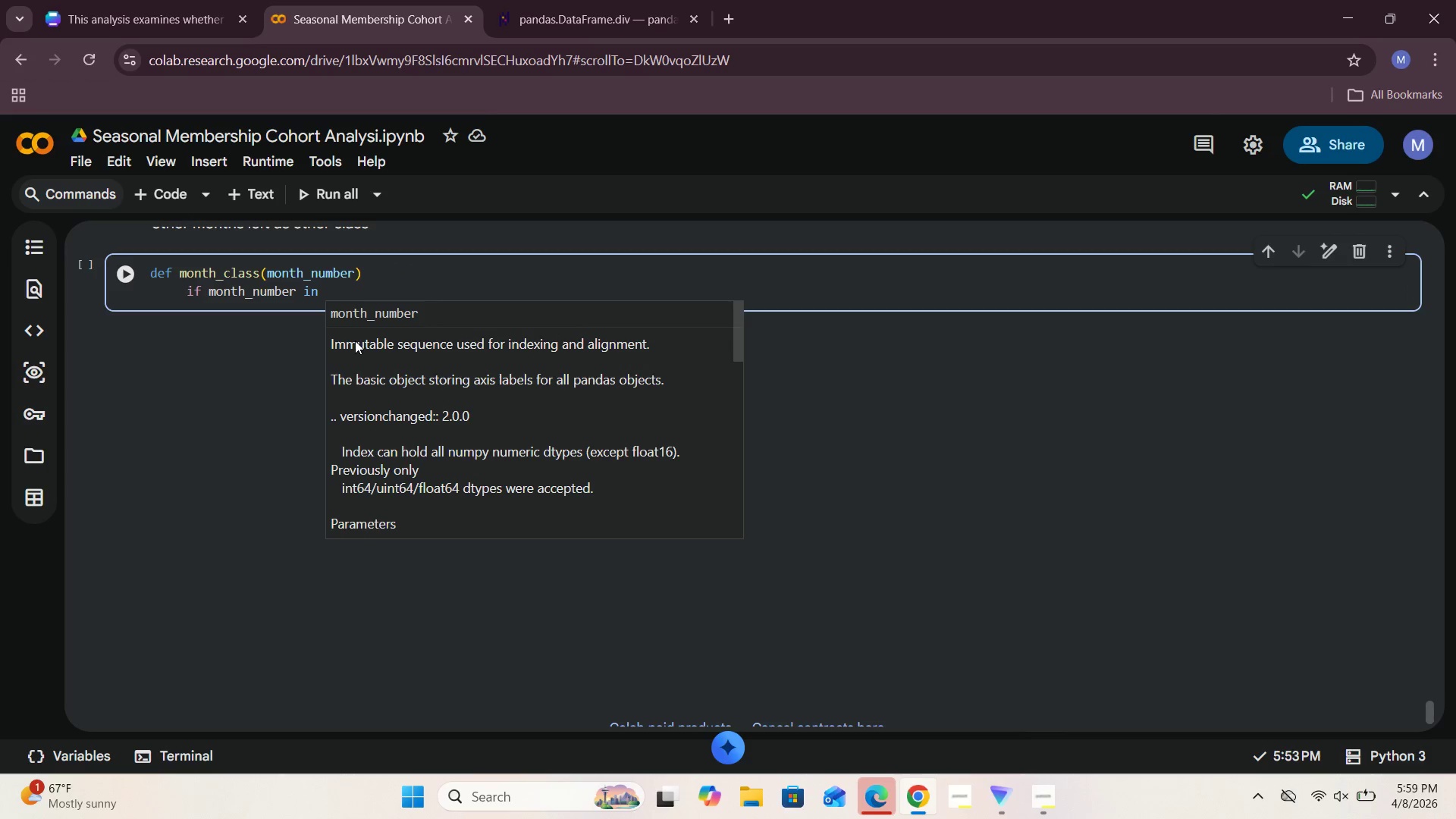 
hold_key(key=N, duration=0.33)
 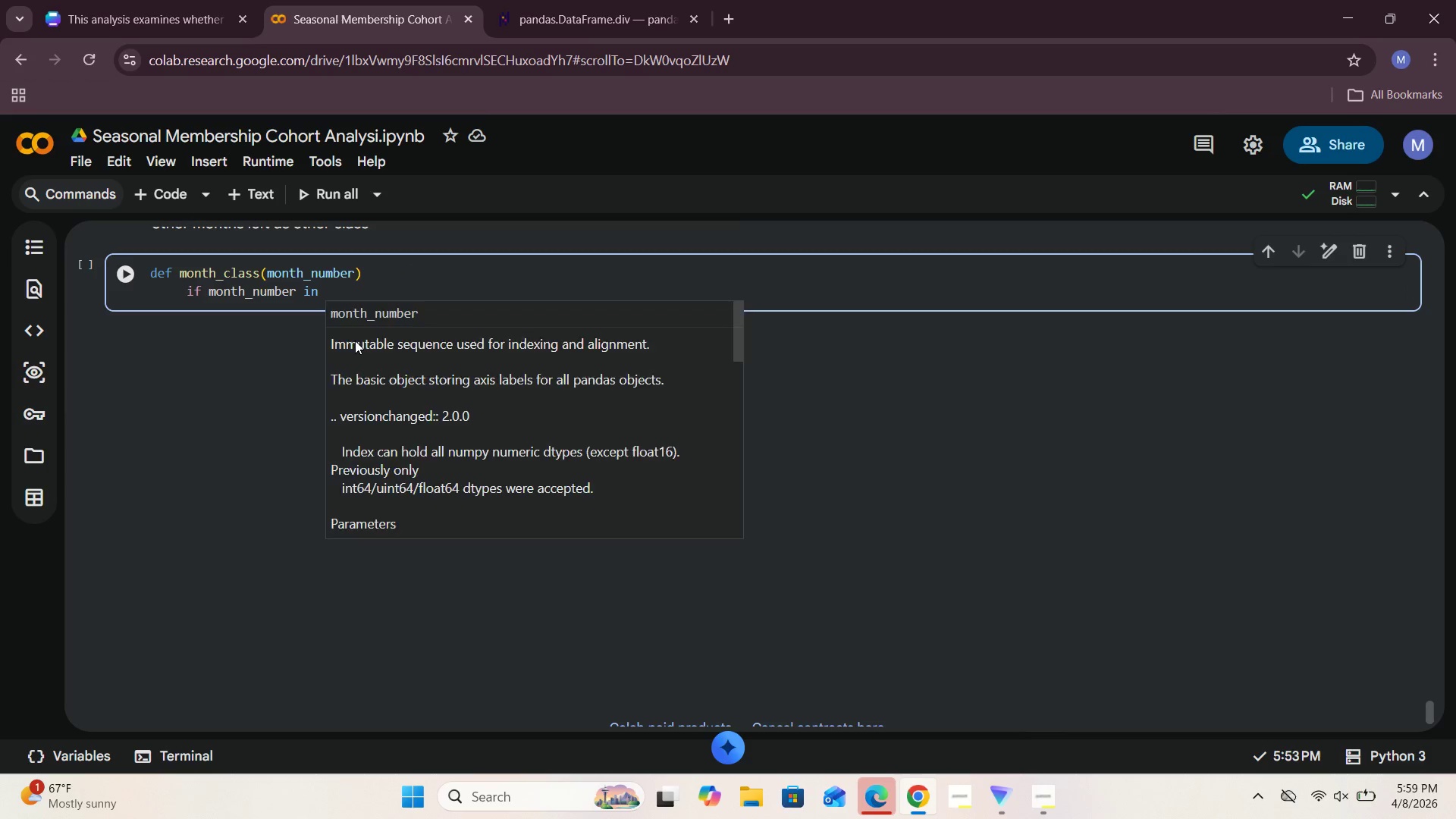 
key(Space)
 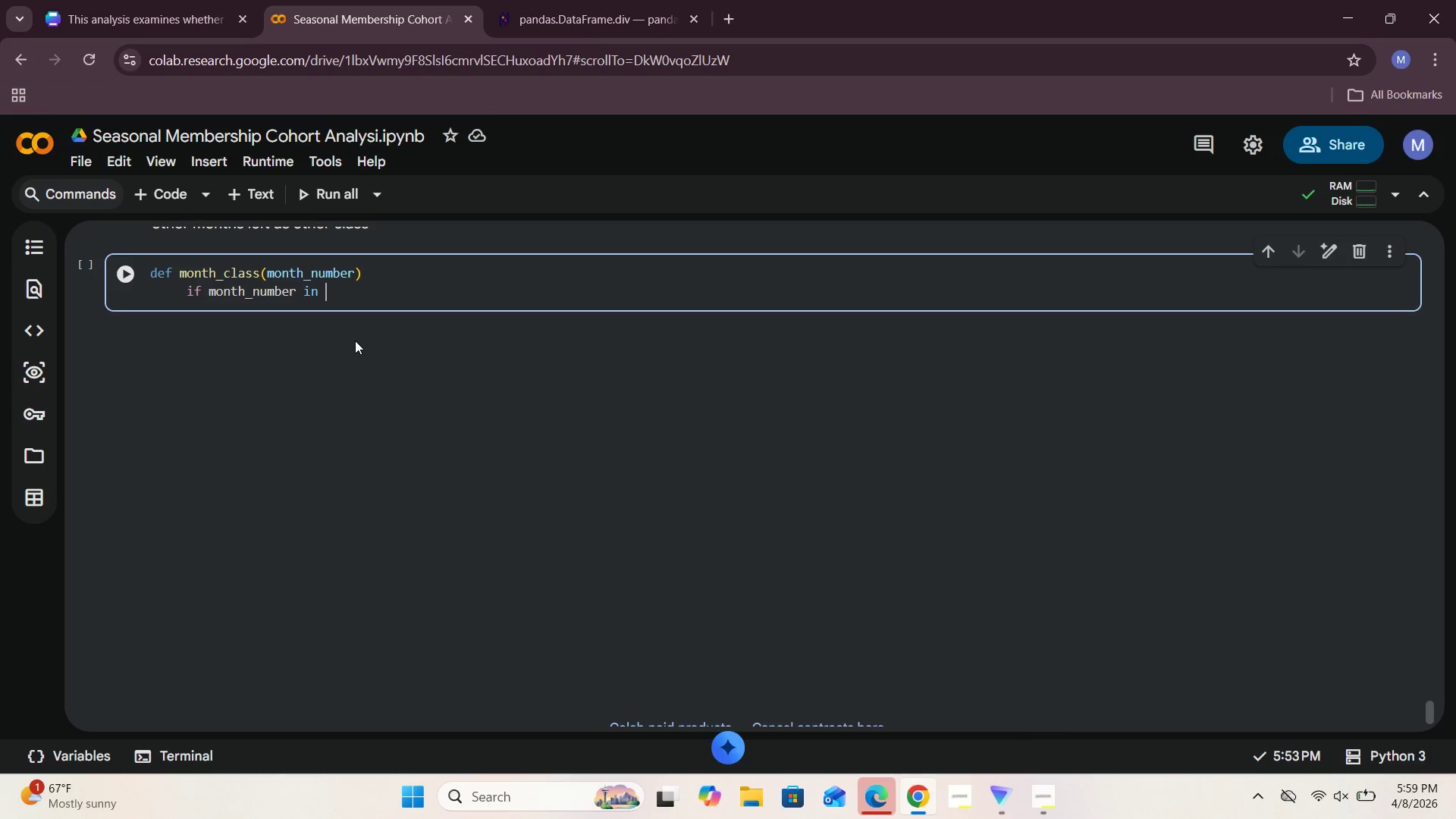 
key(BracketLeft)
 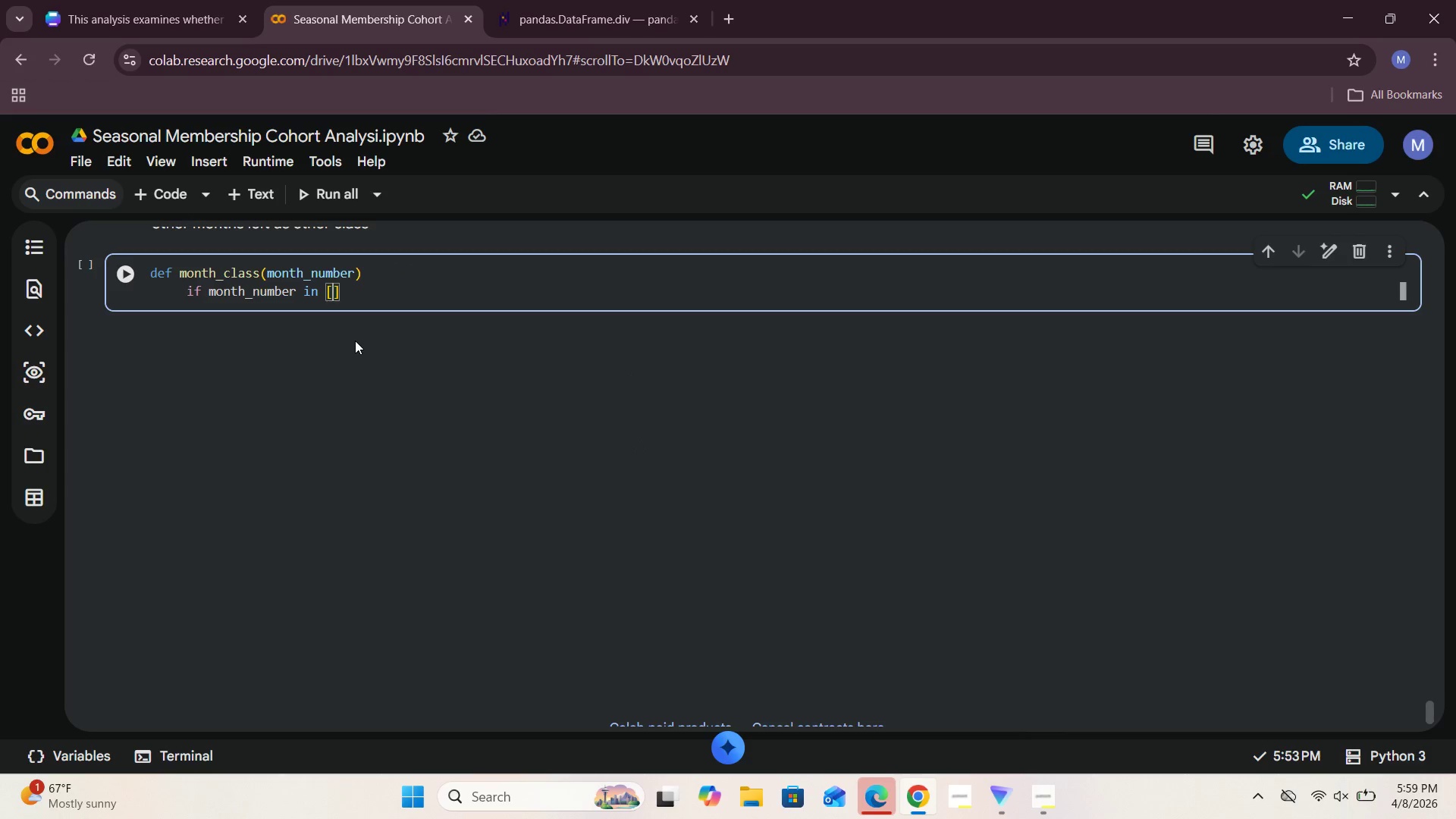 
scroll: coordinate [358, 340], scroll_direction: up, amount: 4.0
 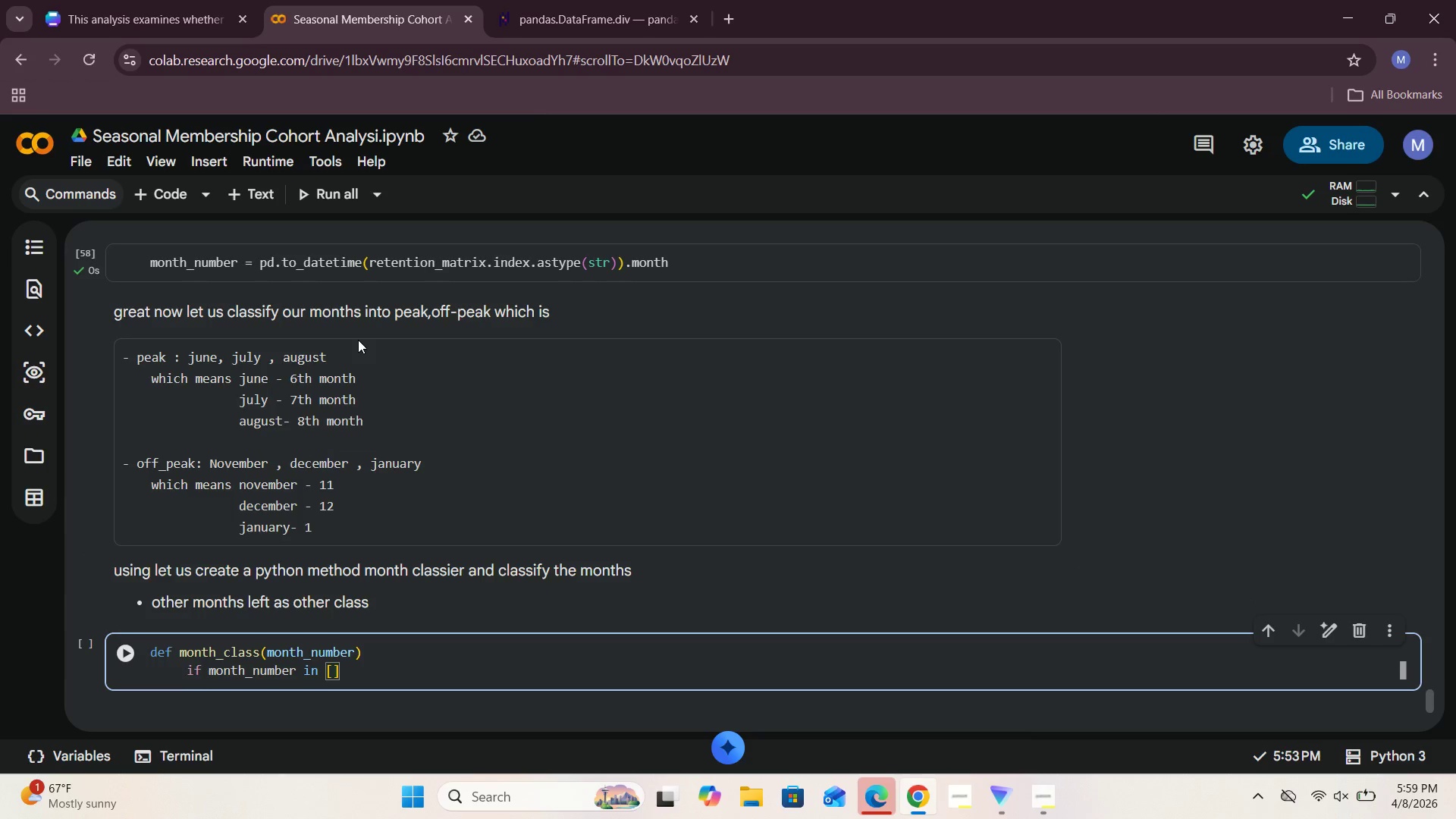 
scroll: coordinate [358, 340], scroll_direction: down, amount: 3.0
 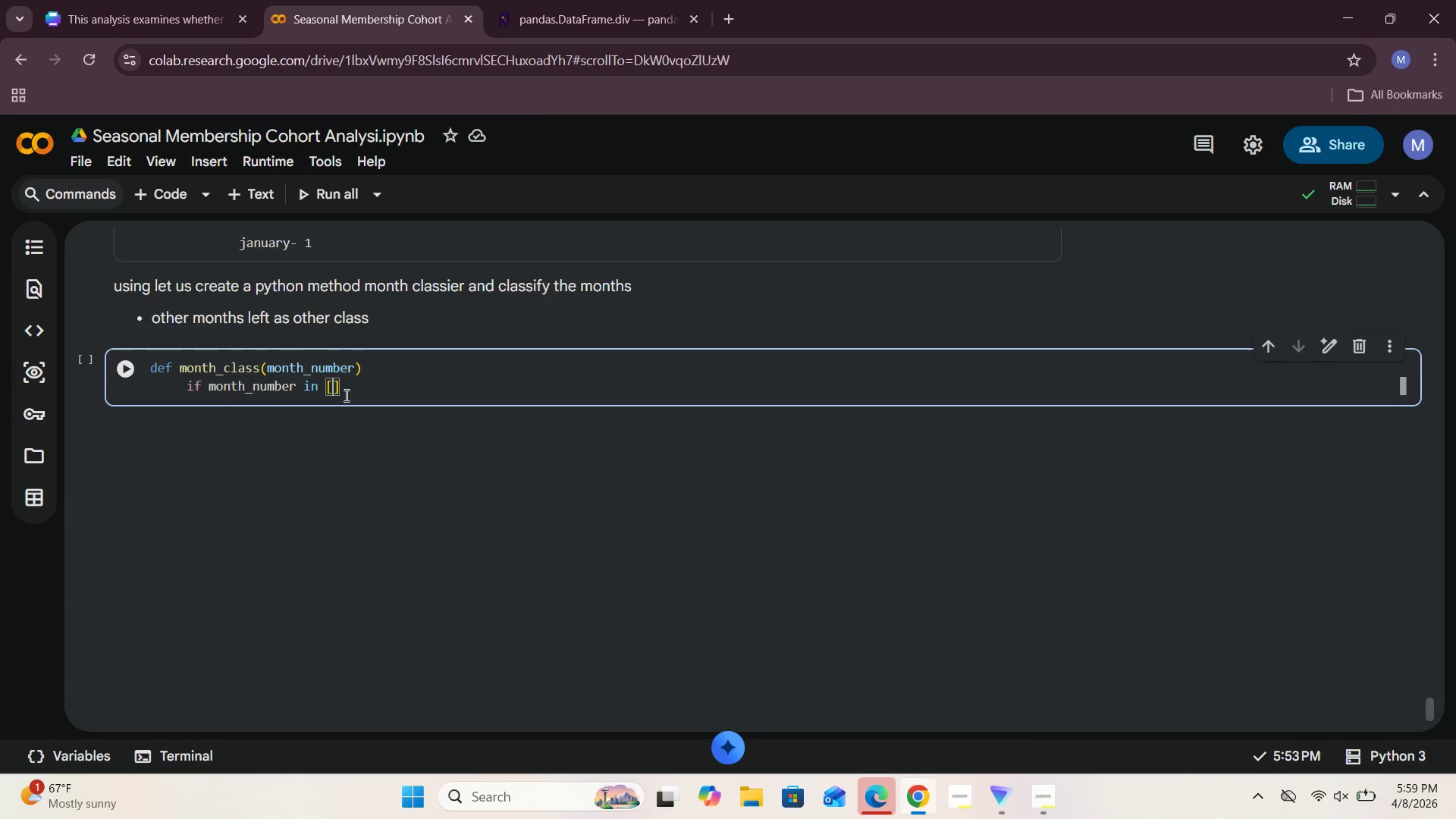 
key(6)
 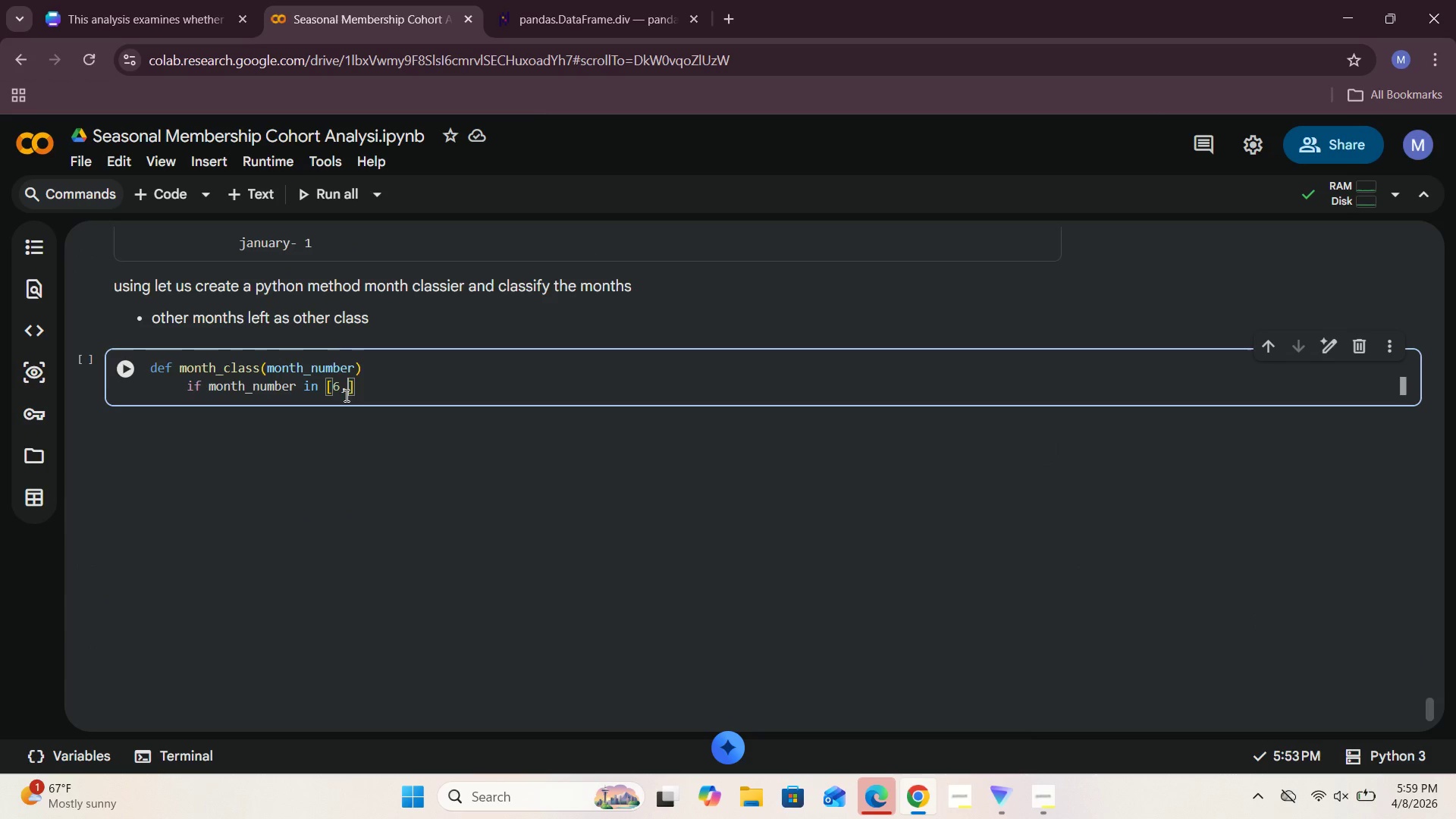 
key(Comma)
 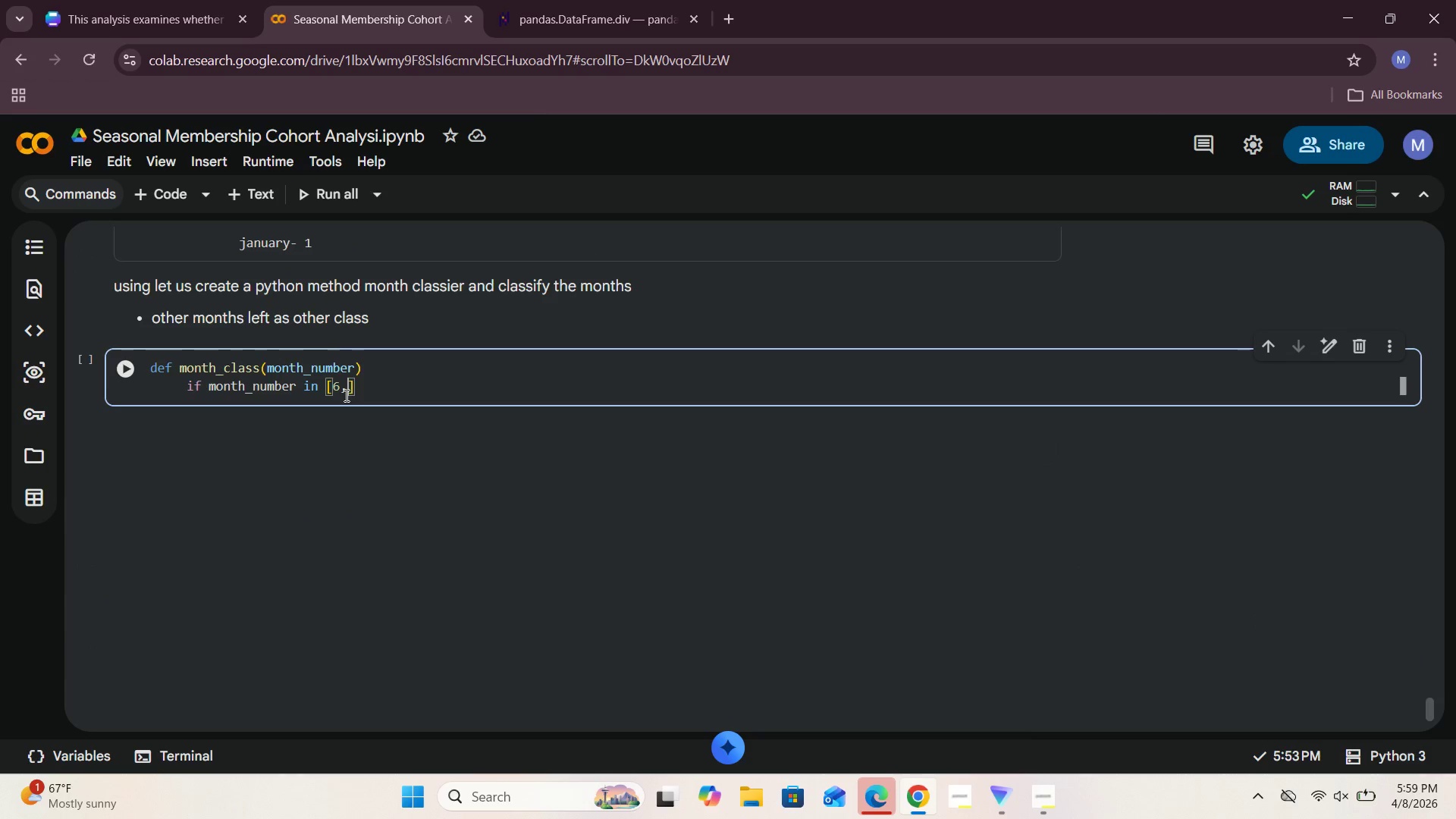 
key(Space)
 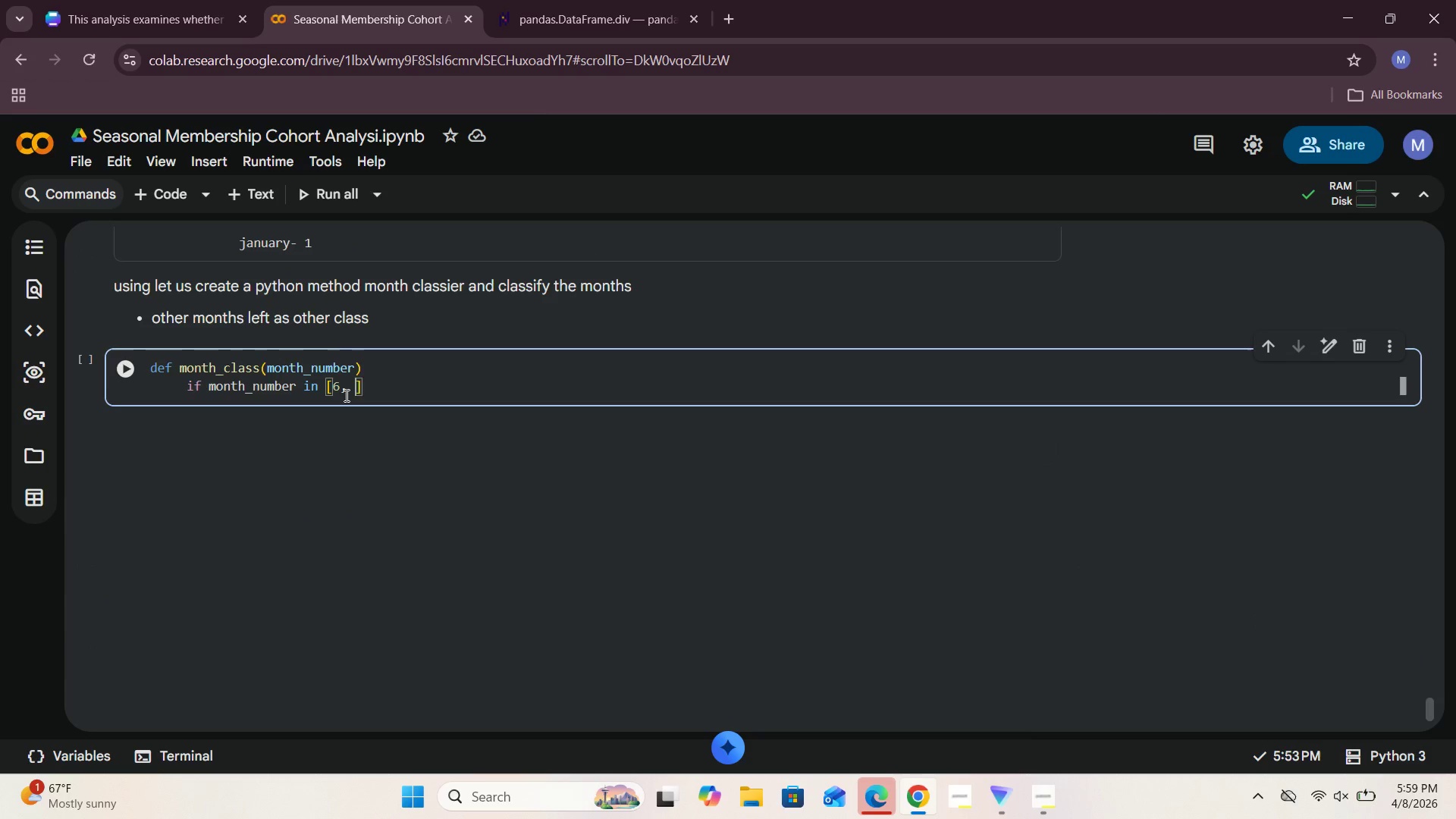 
key(7)
 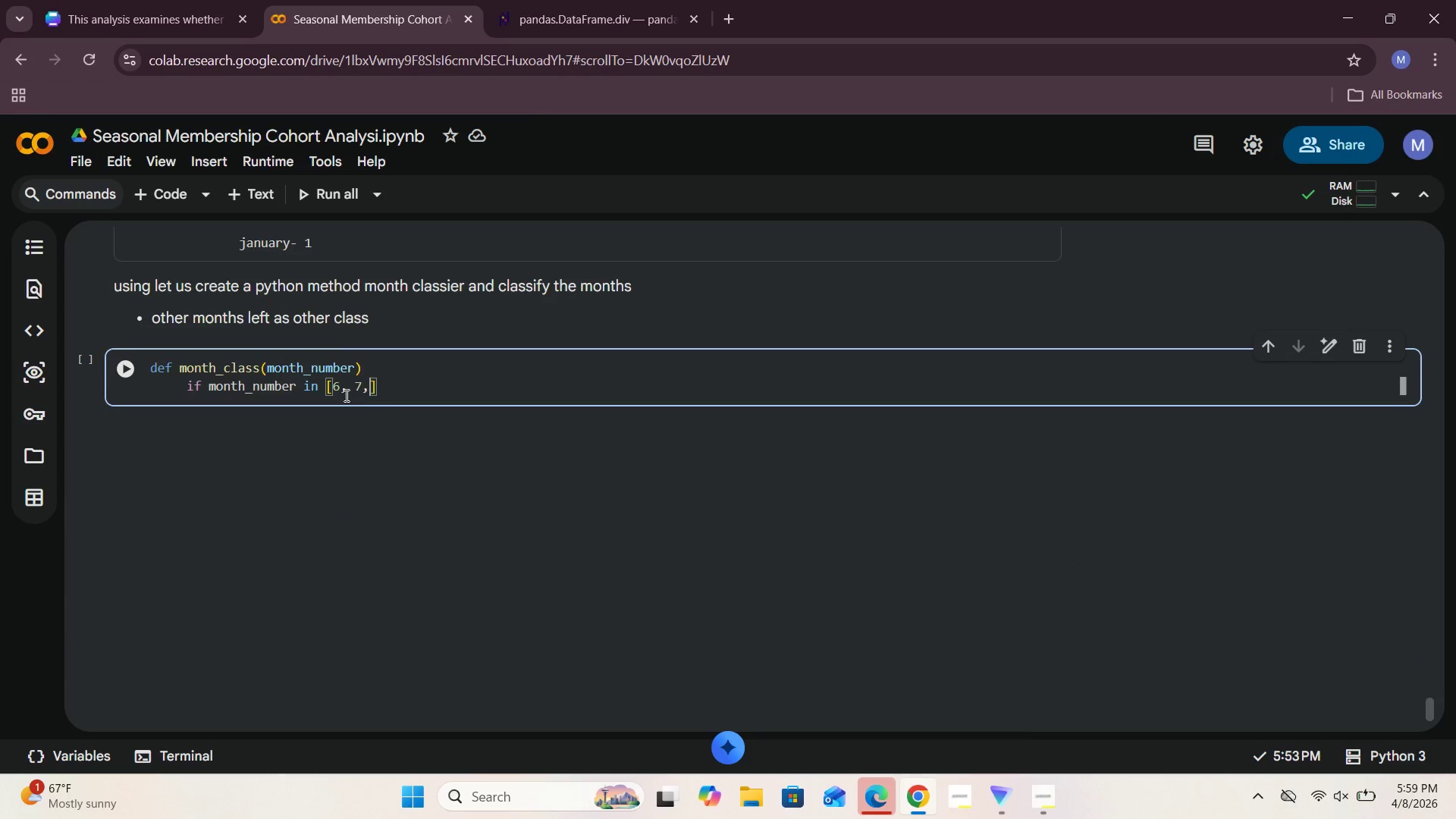 
key(Comma)
 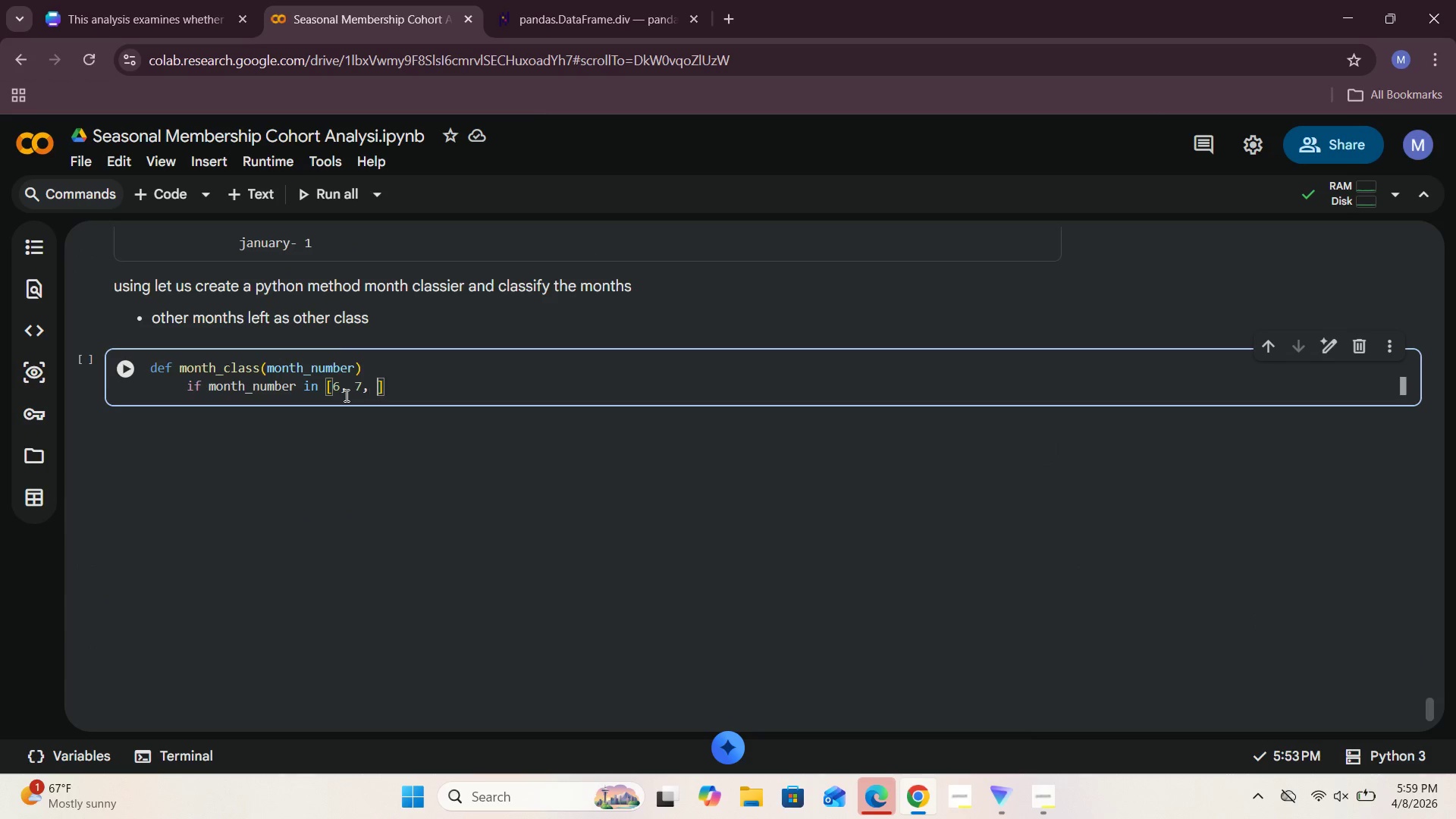 
key(Space)
 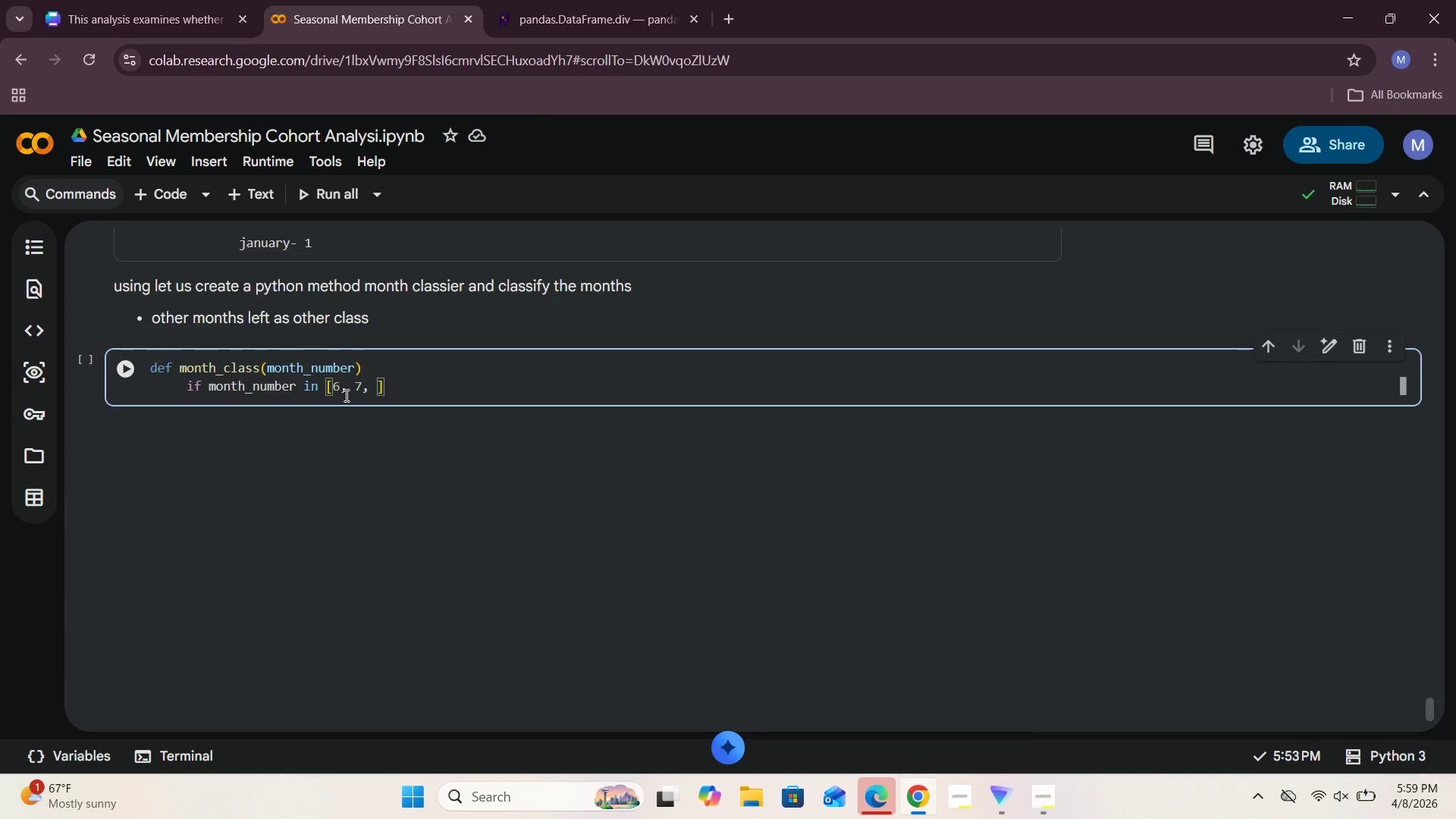 
key(8)
 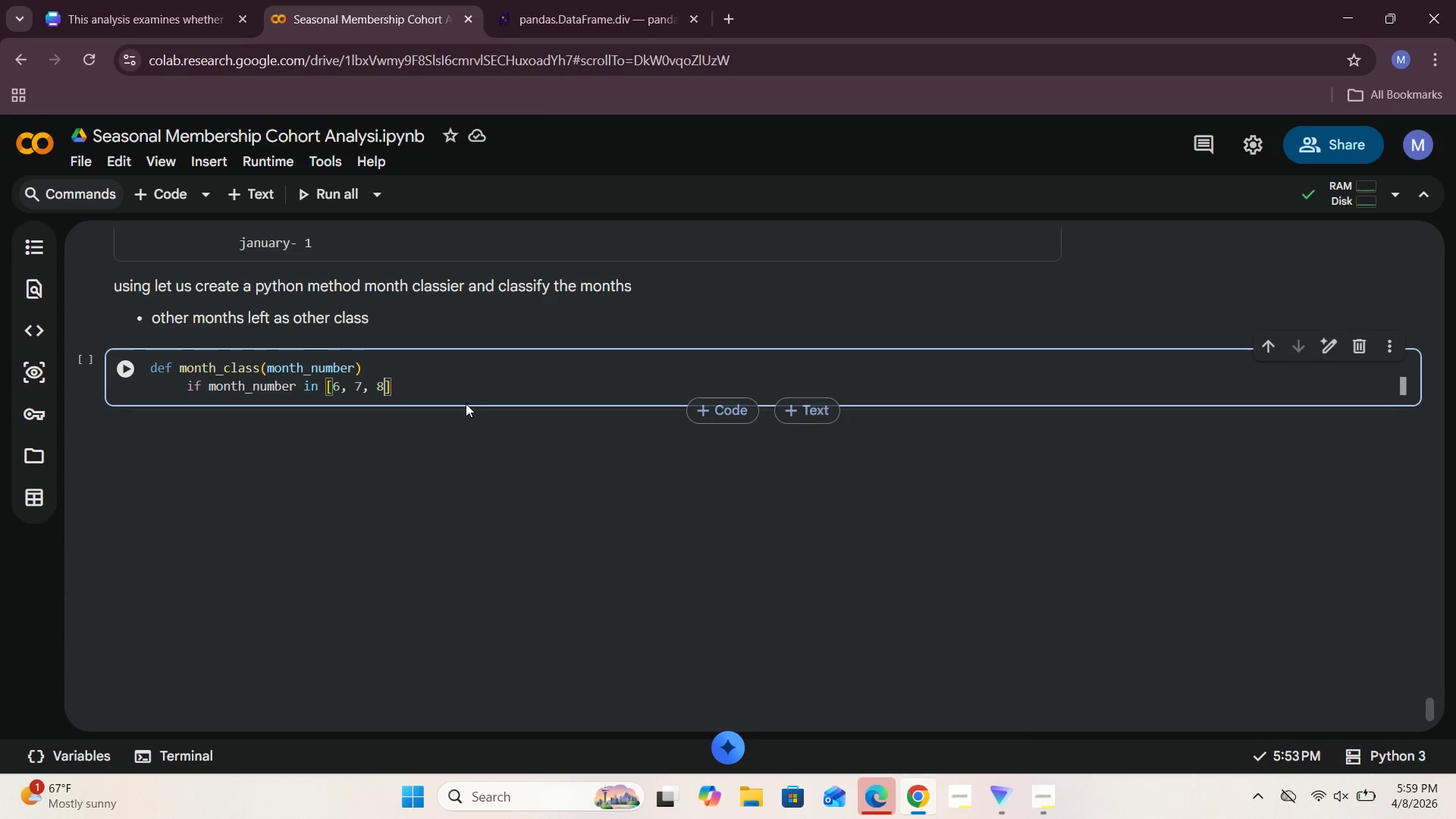 
left_click([449, 391])
 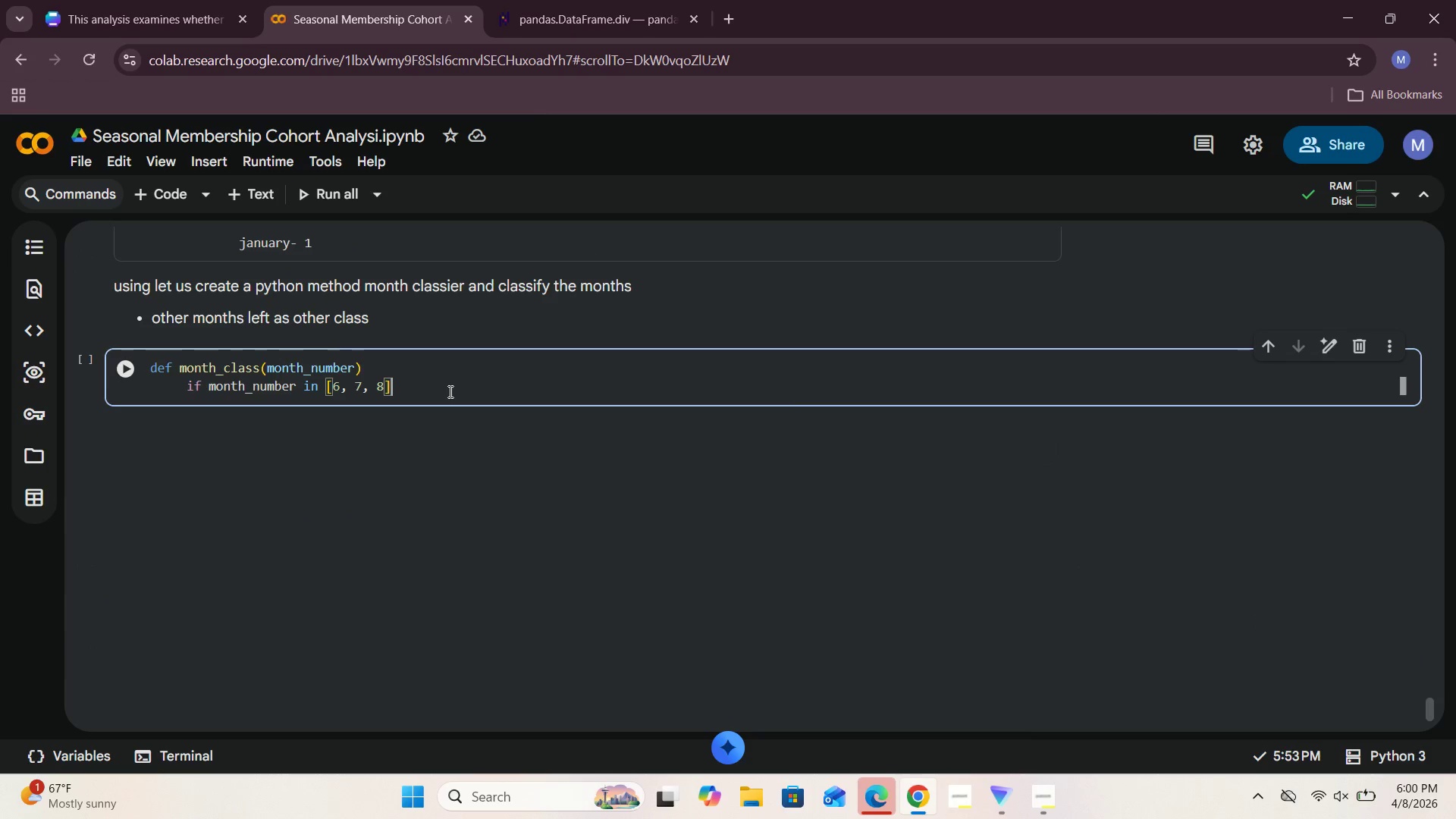 
key(Shift+Semicolon)
 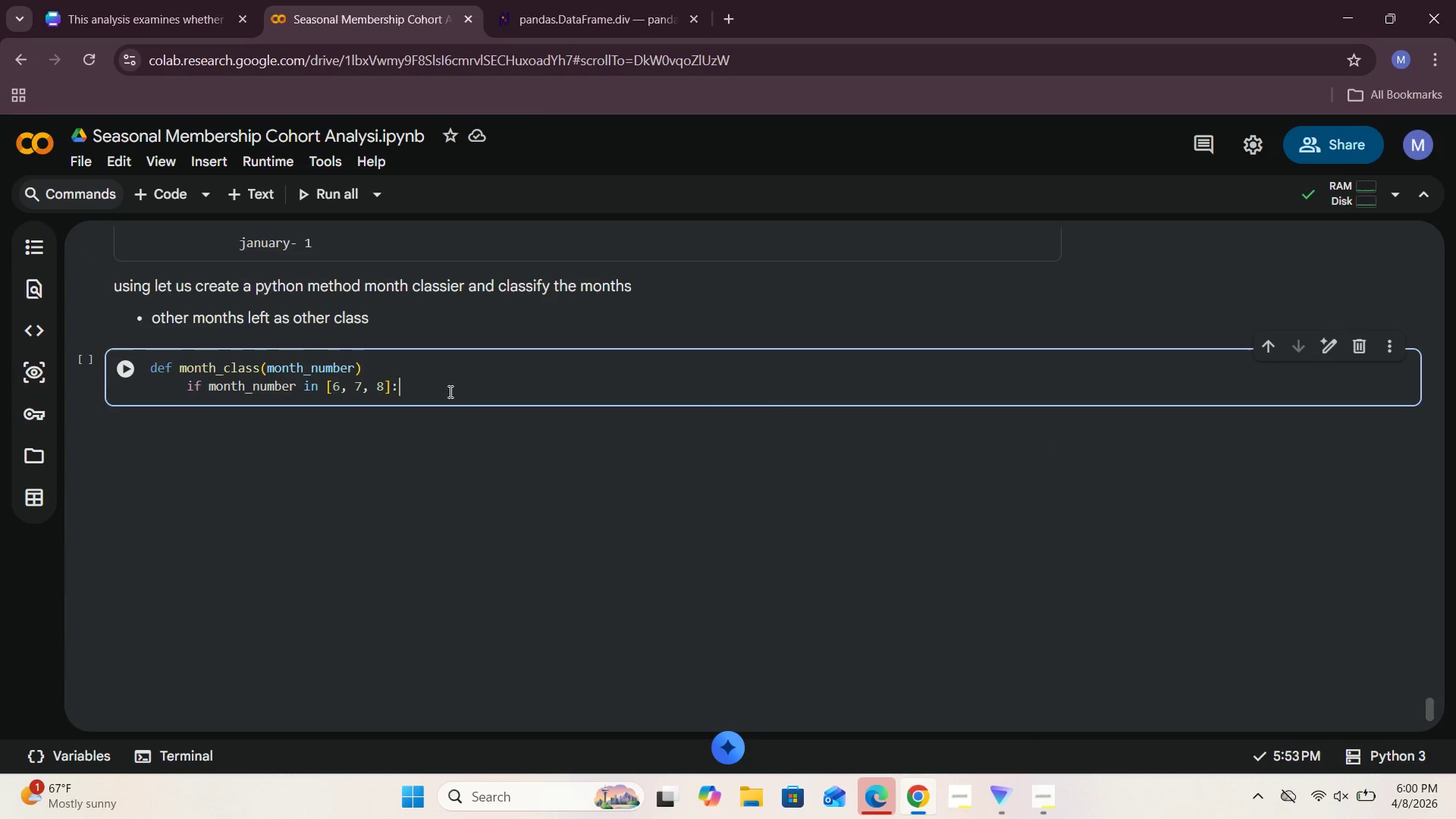 
key(Enter)
 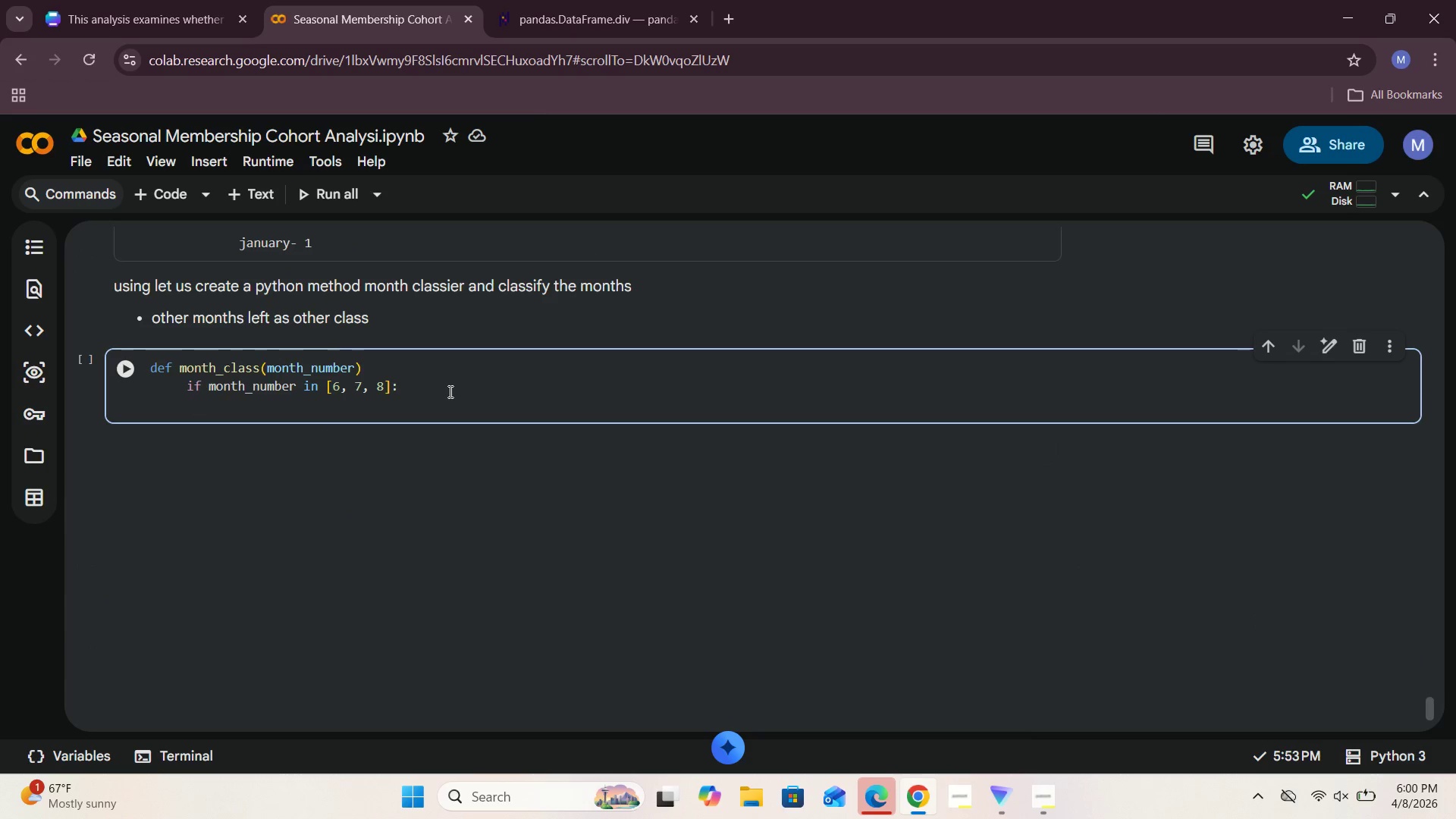 
type(     return "peak)
 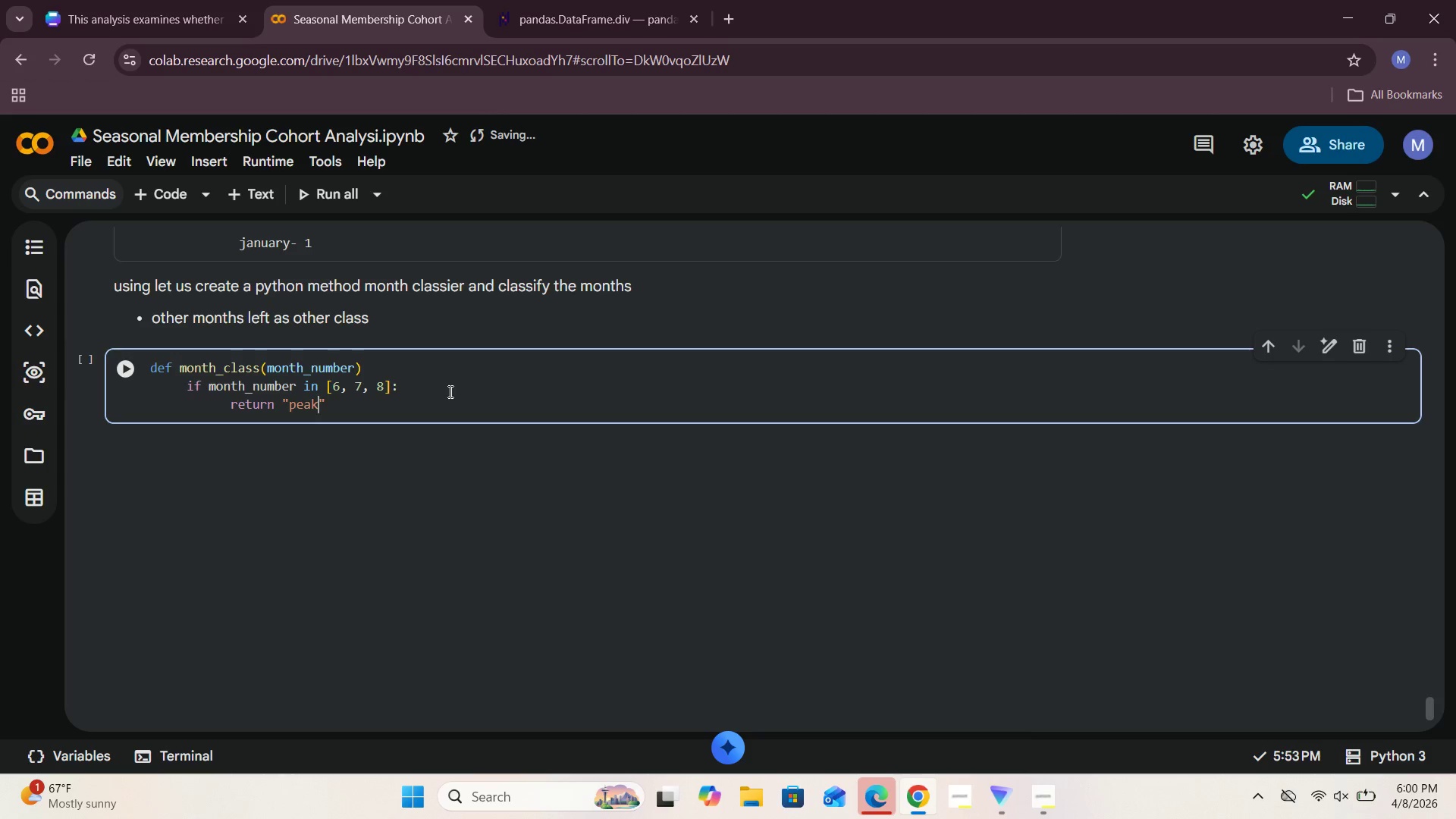 
key(ArrowRight)
 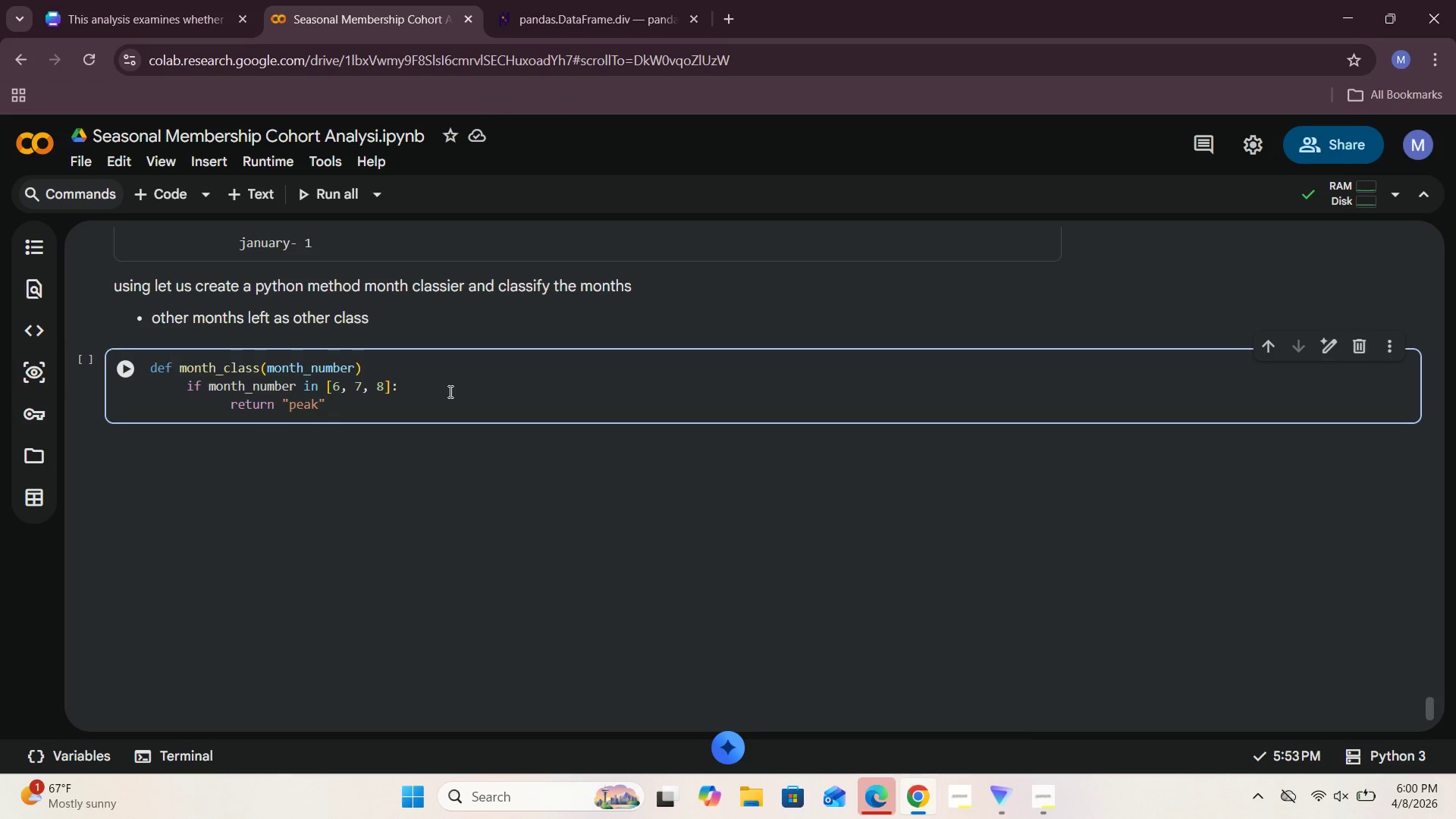 
key(Enter)
 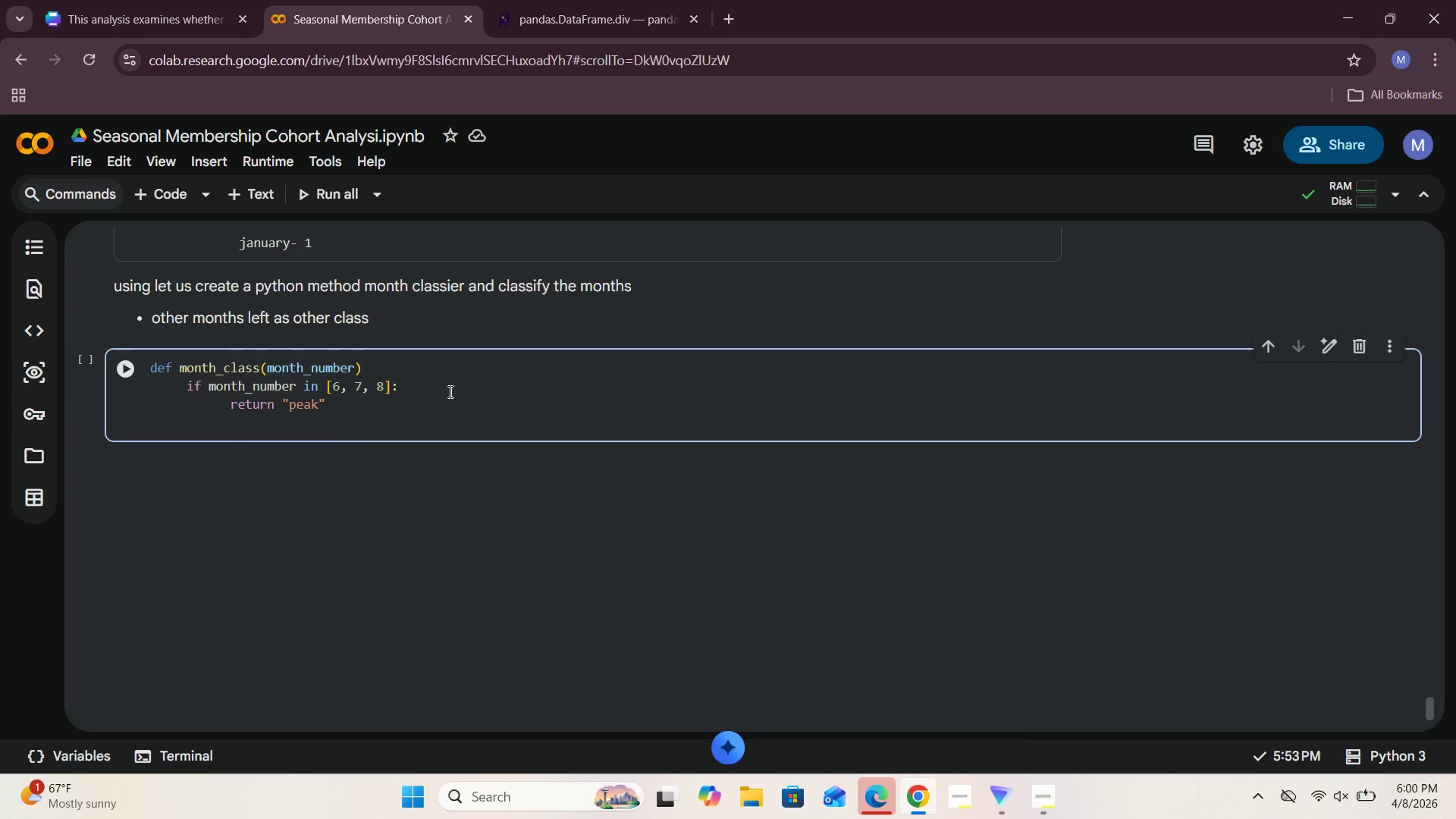 
key(Backspace)
key(Backspace)
key(Backspace)
key(Backspace)
type( elif mnth_number in )
 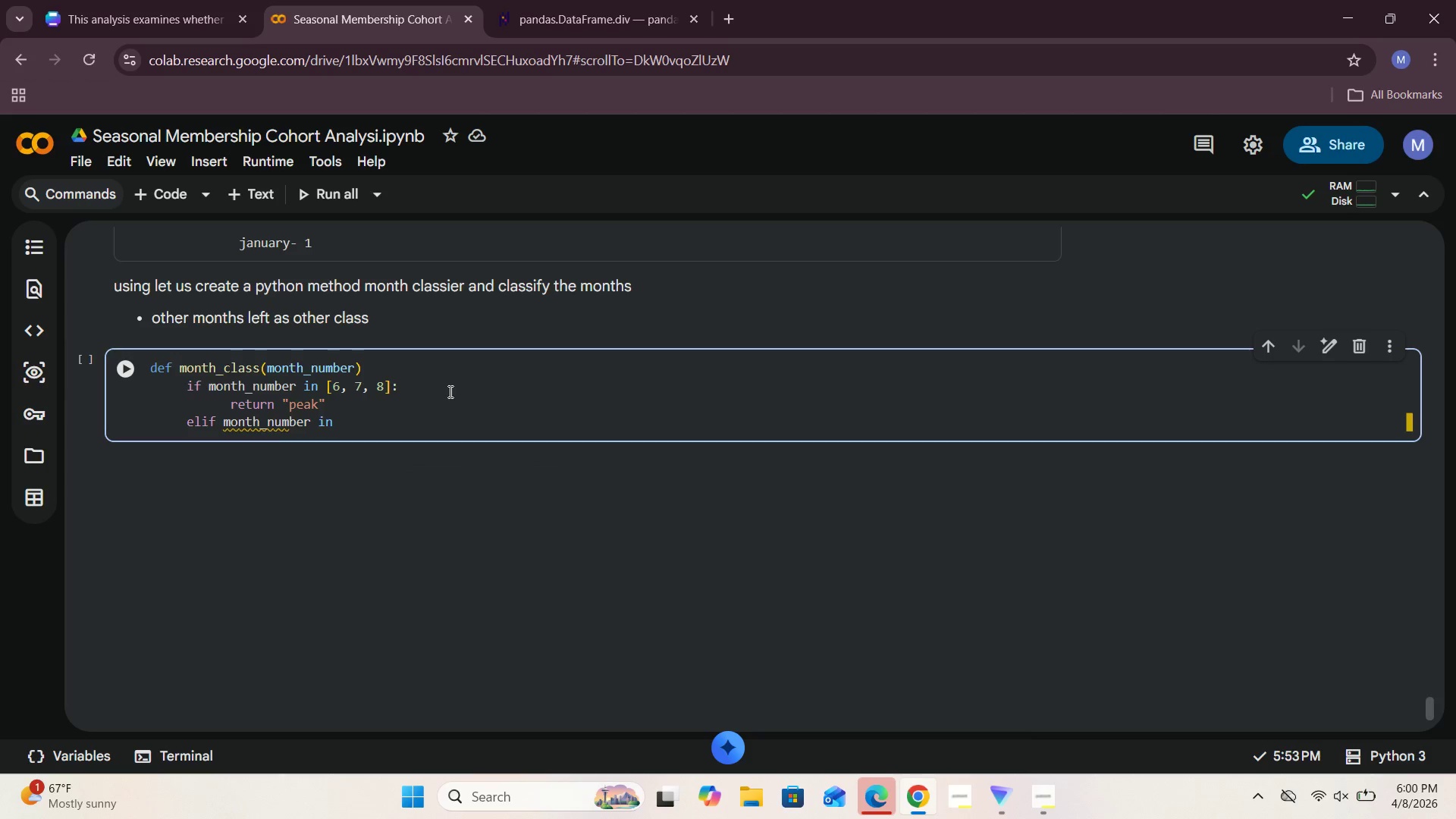 
hold_key(key=O, duration=0.33)
 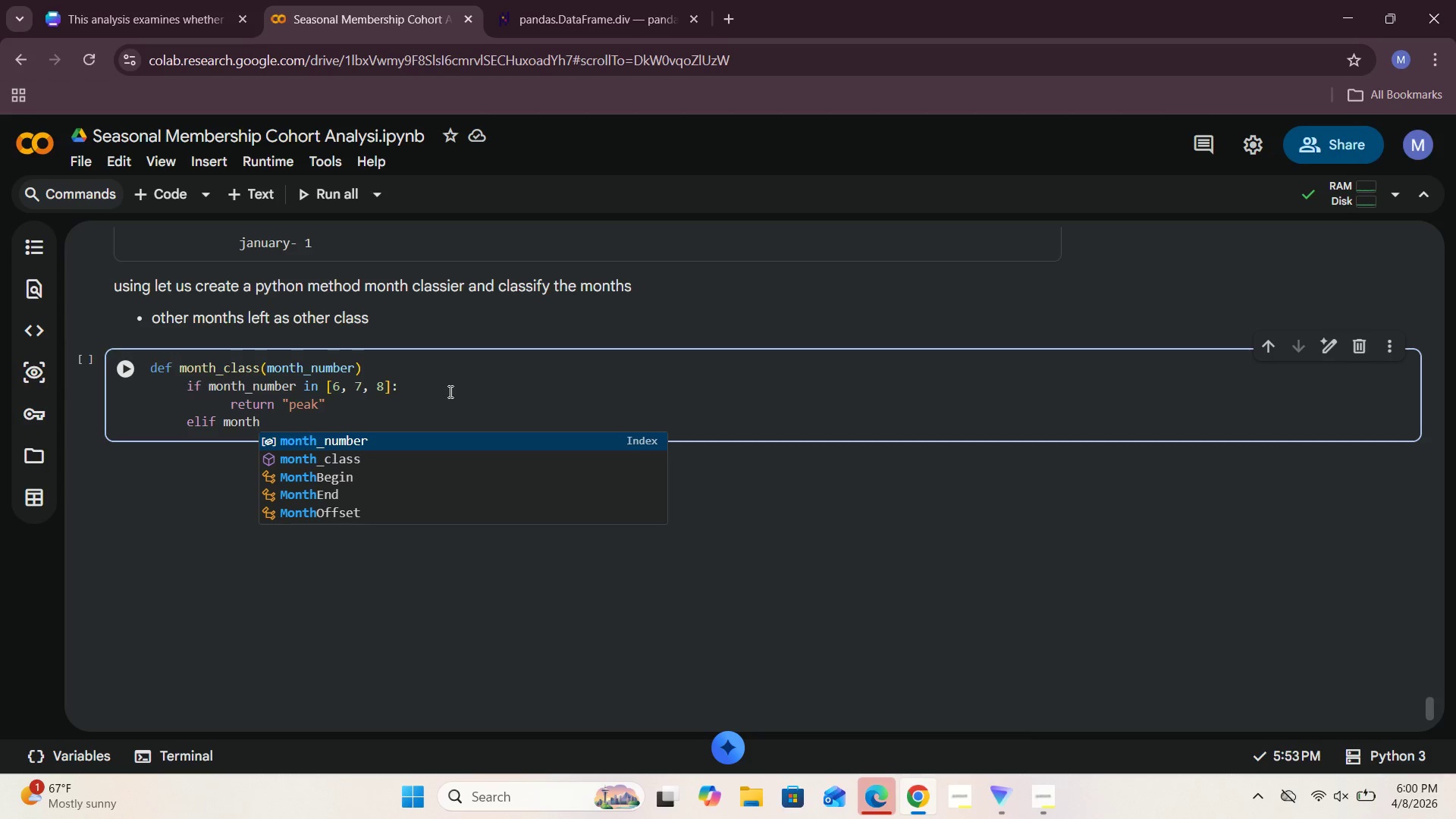 
scroll: coordinate [388, 494], scroll_direction: up, amount: 5.0
 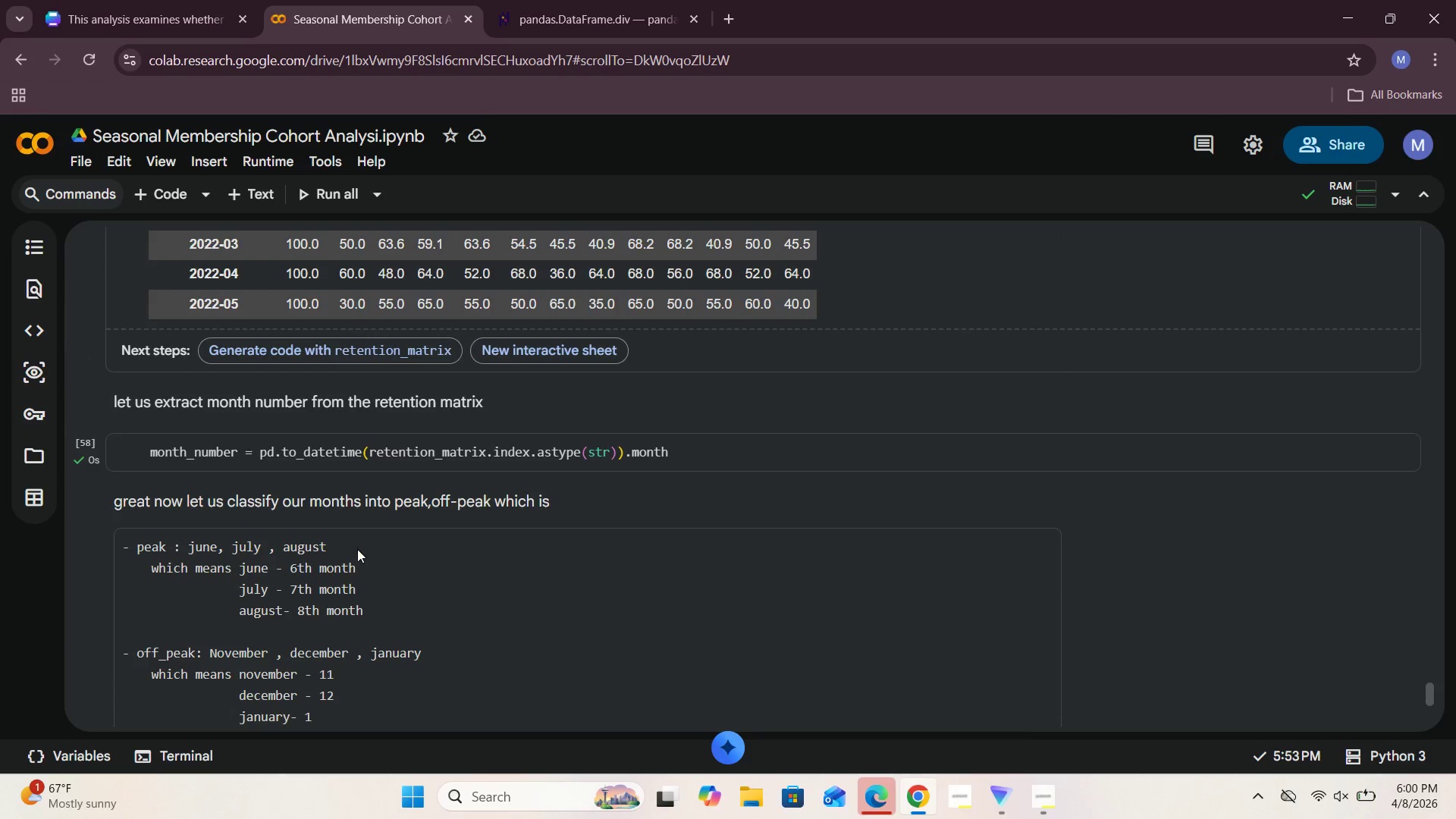 
scroll: coordinate [321, 535], scroll_direction: down, amount: 4.0
 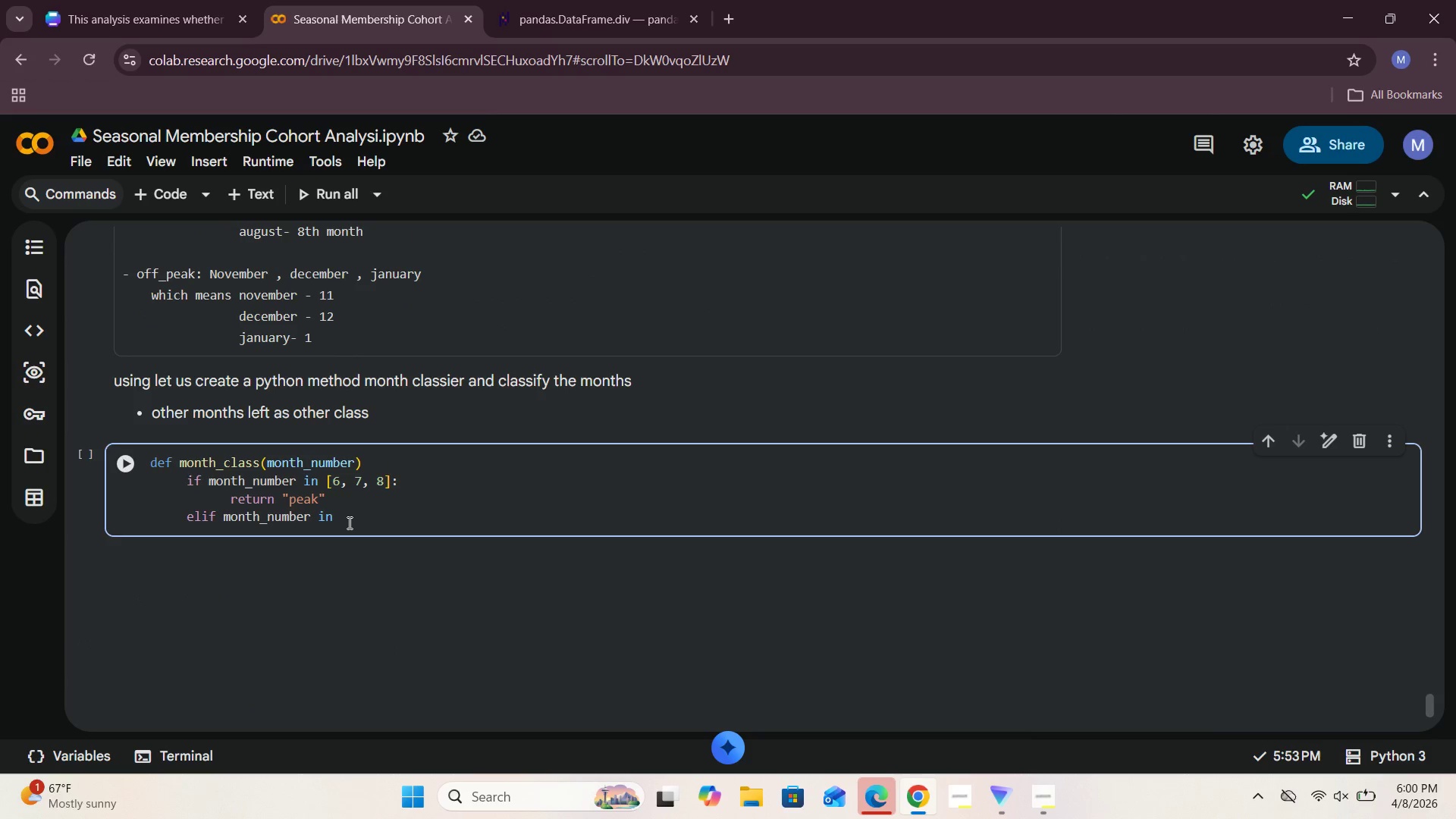 
type([11.)
key(Backspace)
type(, 12 , 1)
 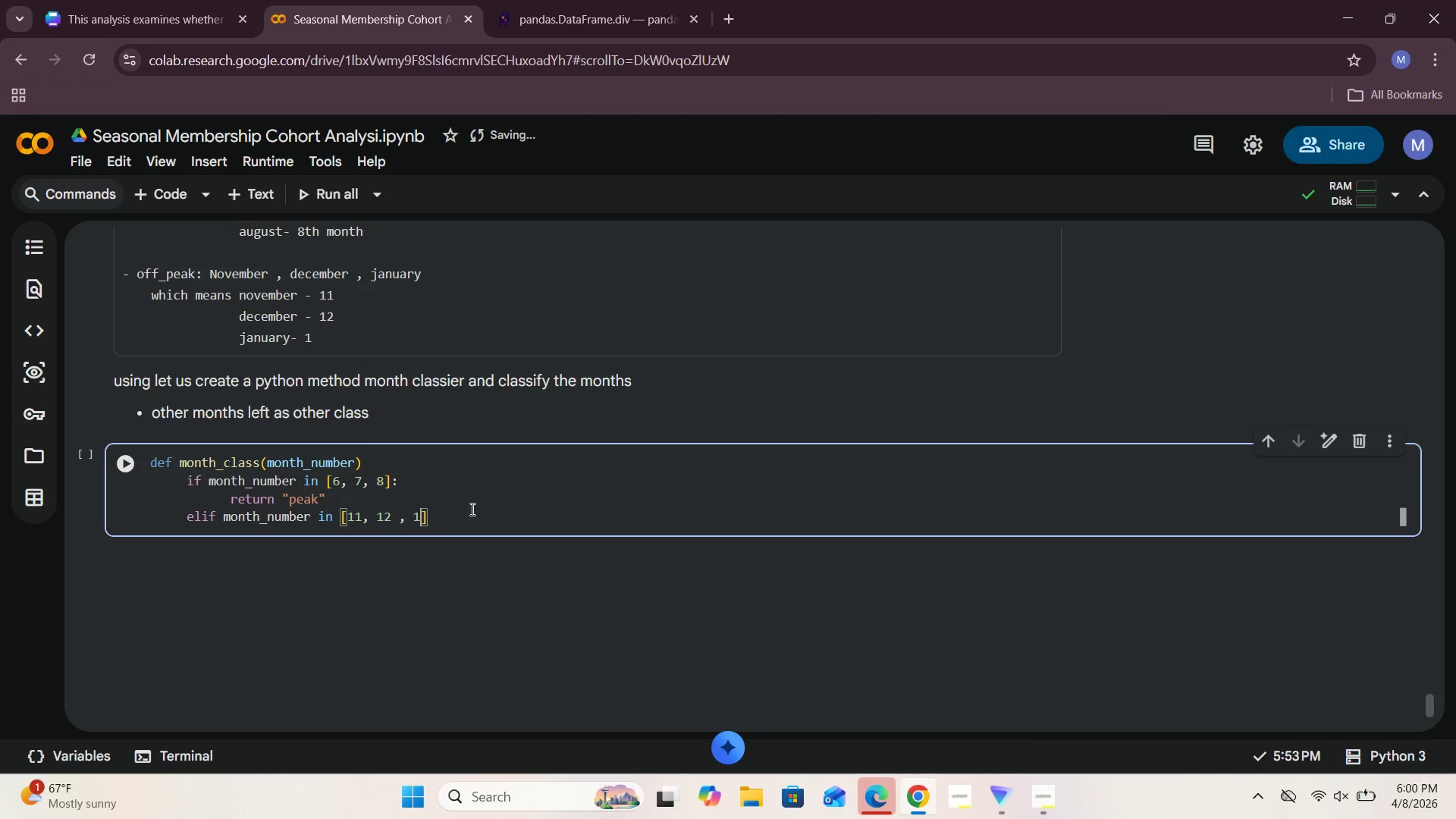 
left_click([472, 509])
 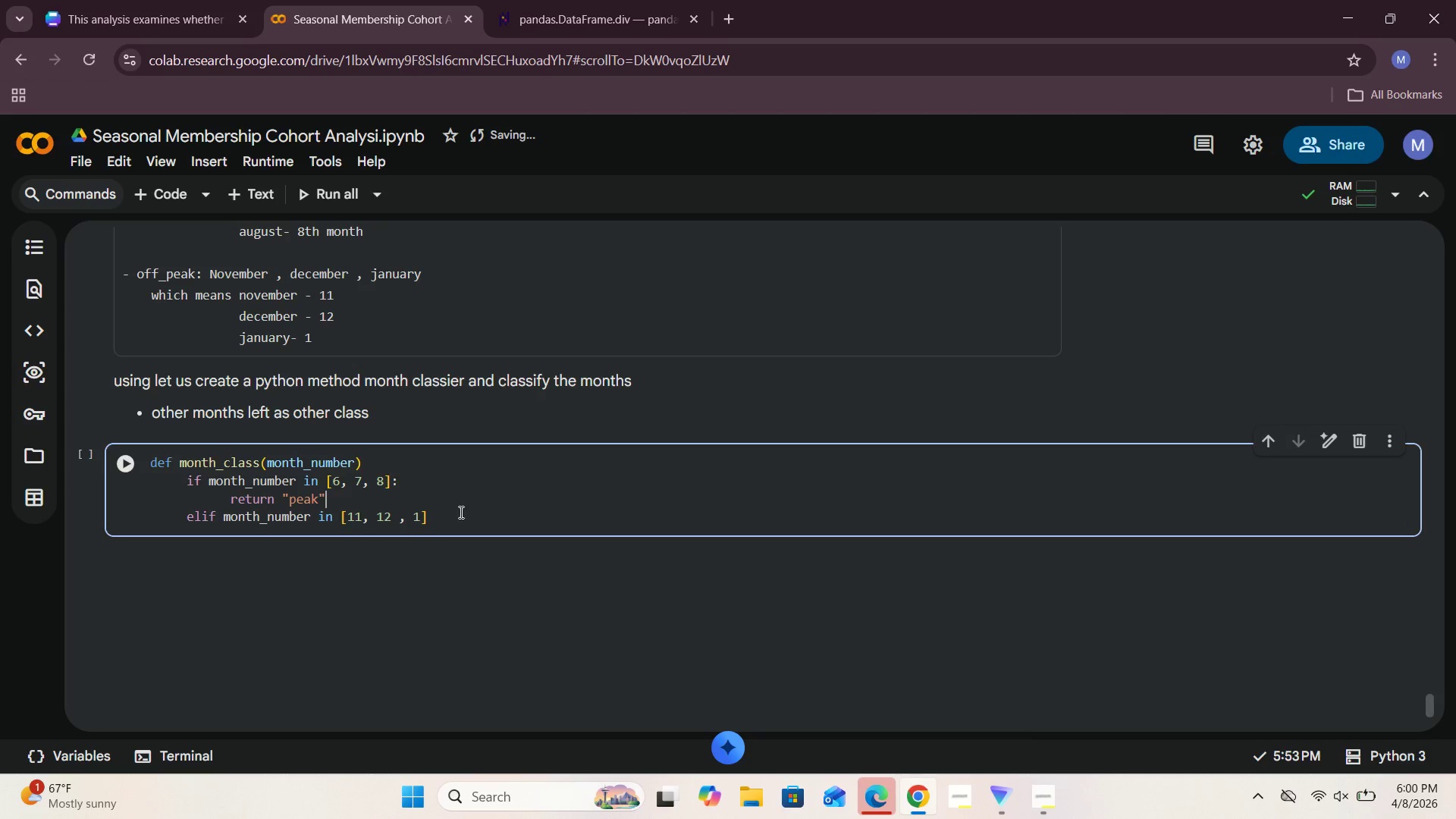 
left_click([451, 515])
 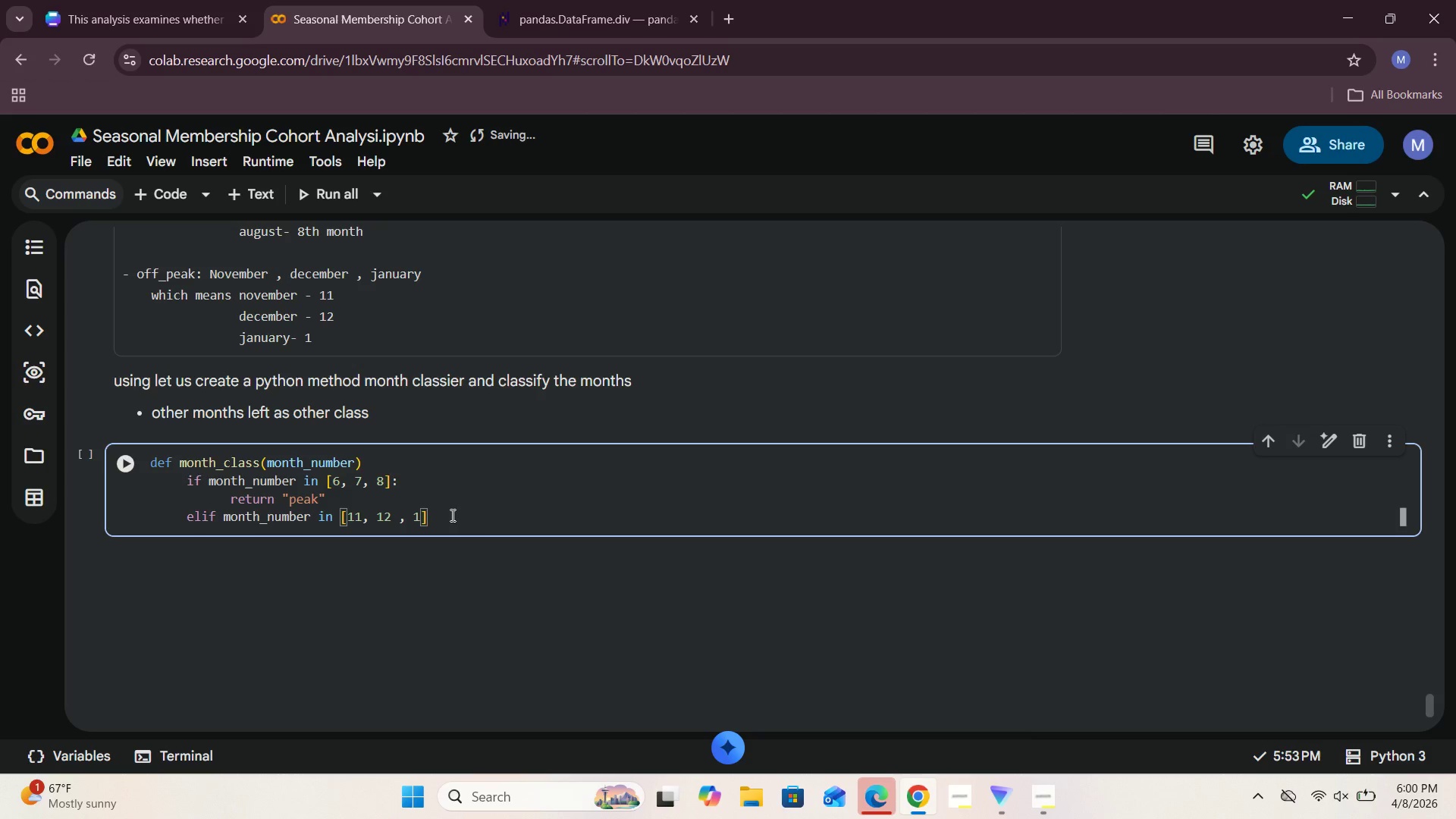 
key(Enter)
 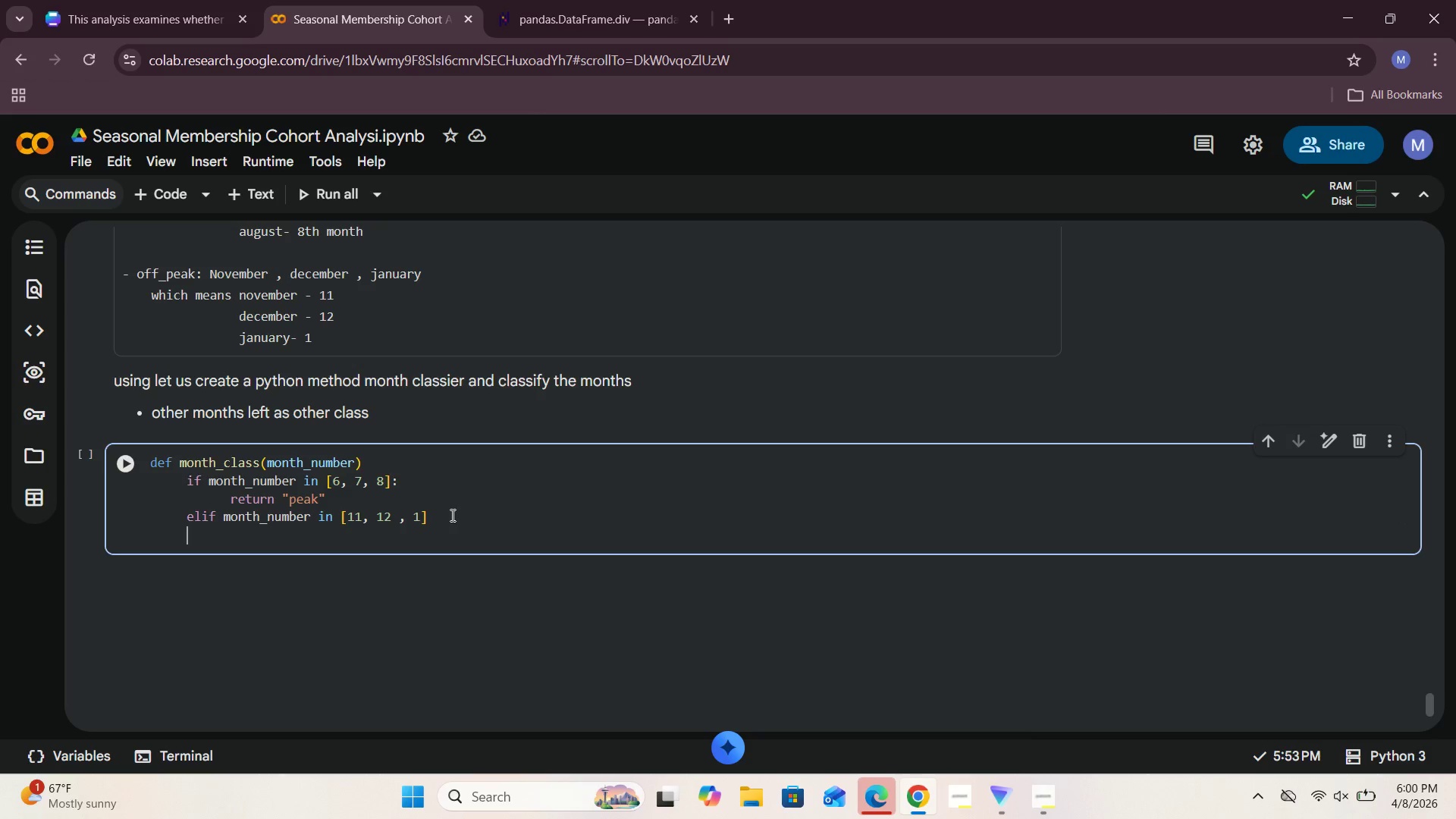 
type(      )
key(Backspace)
type(return )
key(Backspace)
type( "off-peak)
 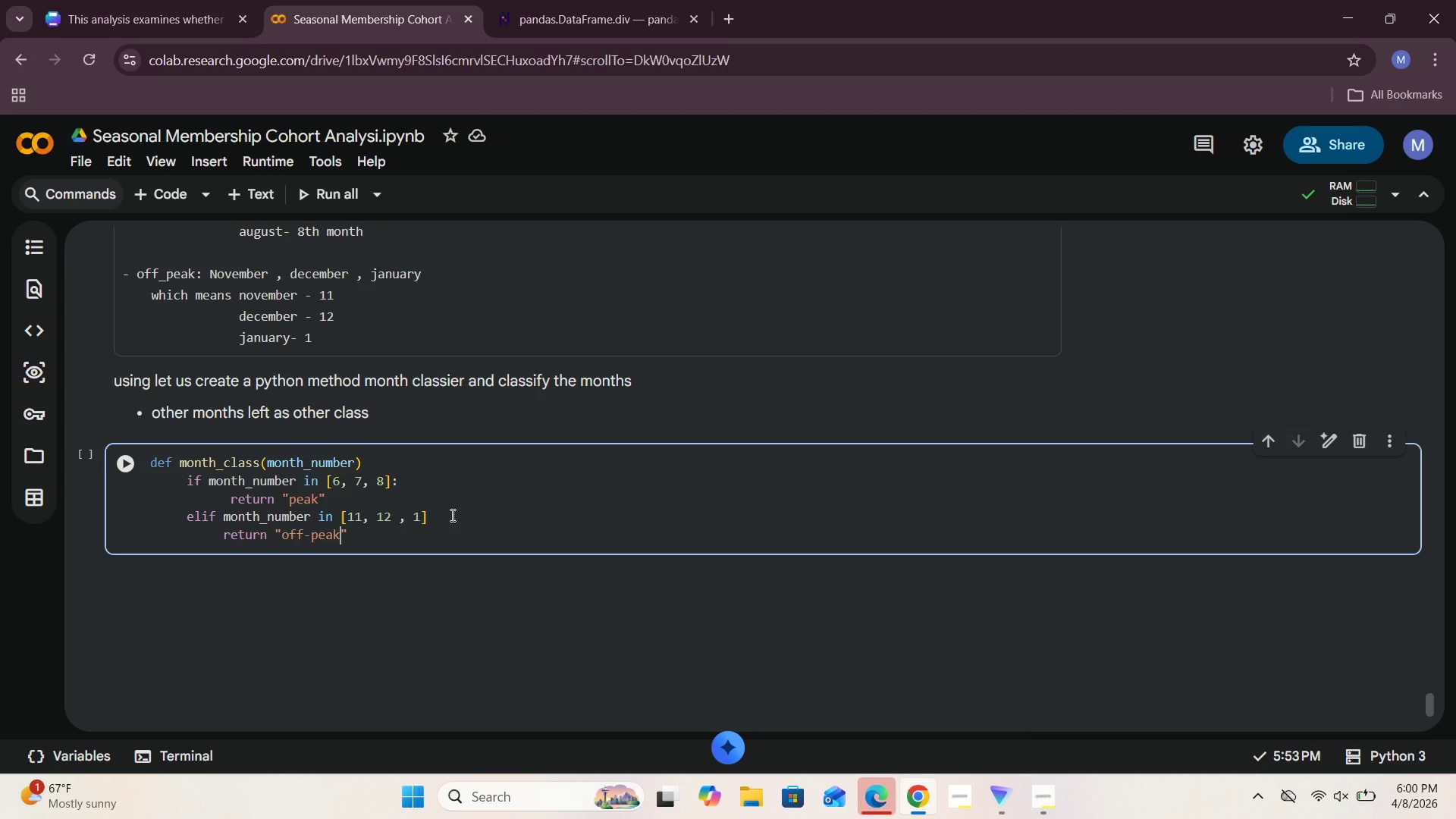 
key(ArrowLeft)
 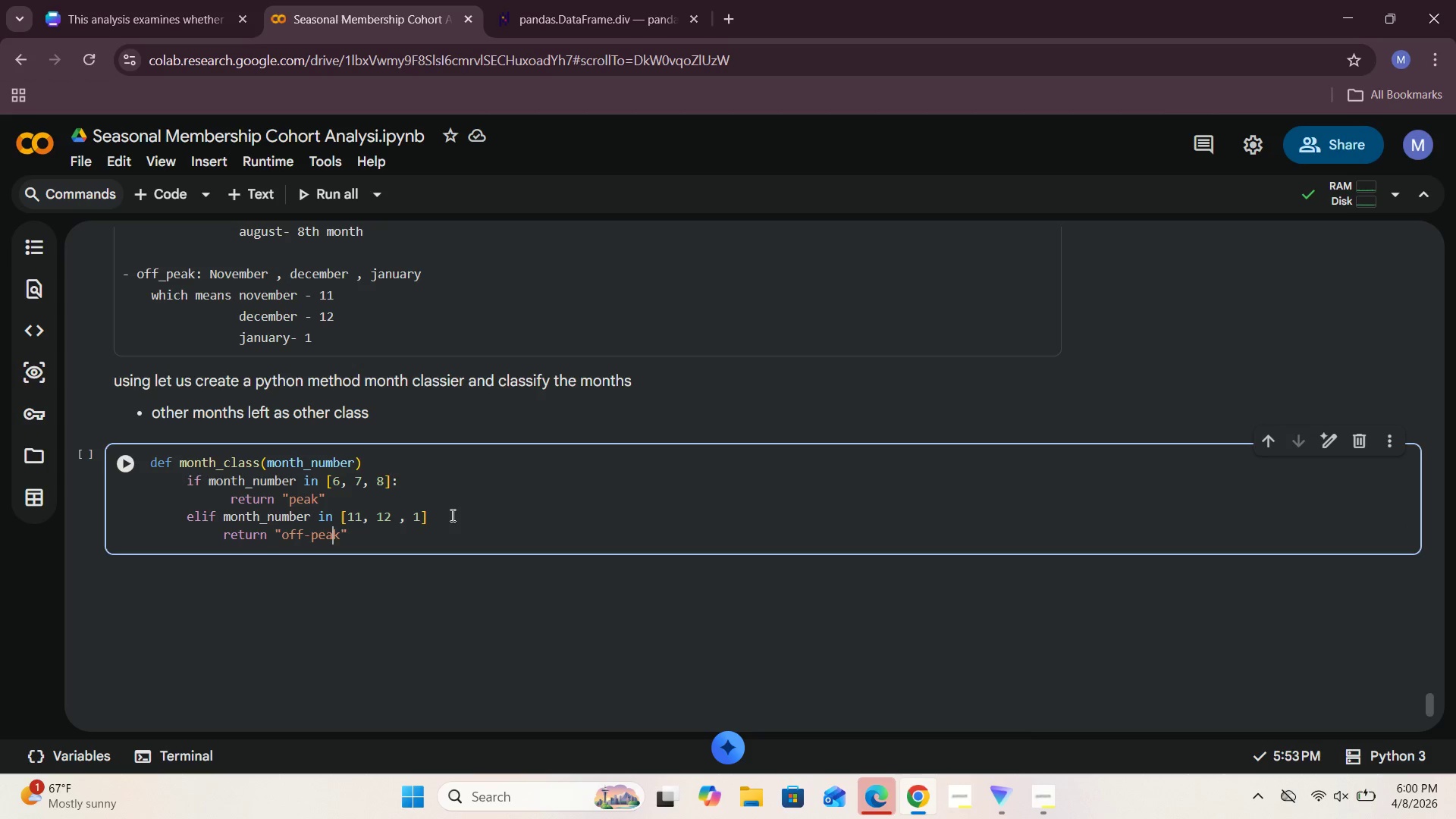 
key(ArrowLeft)
 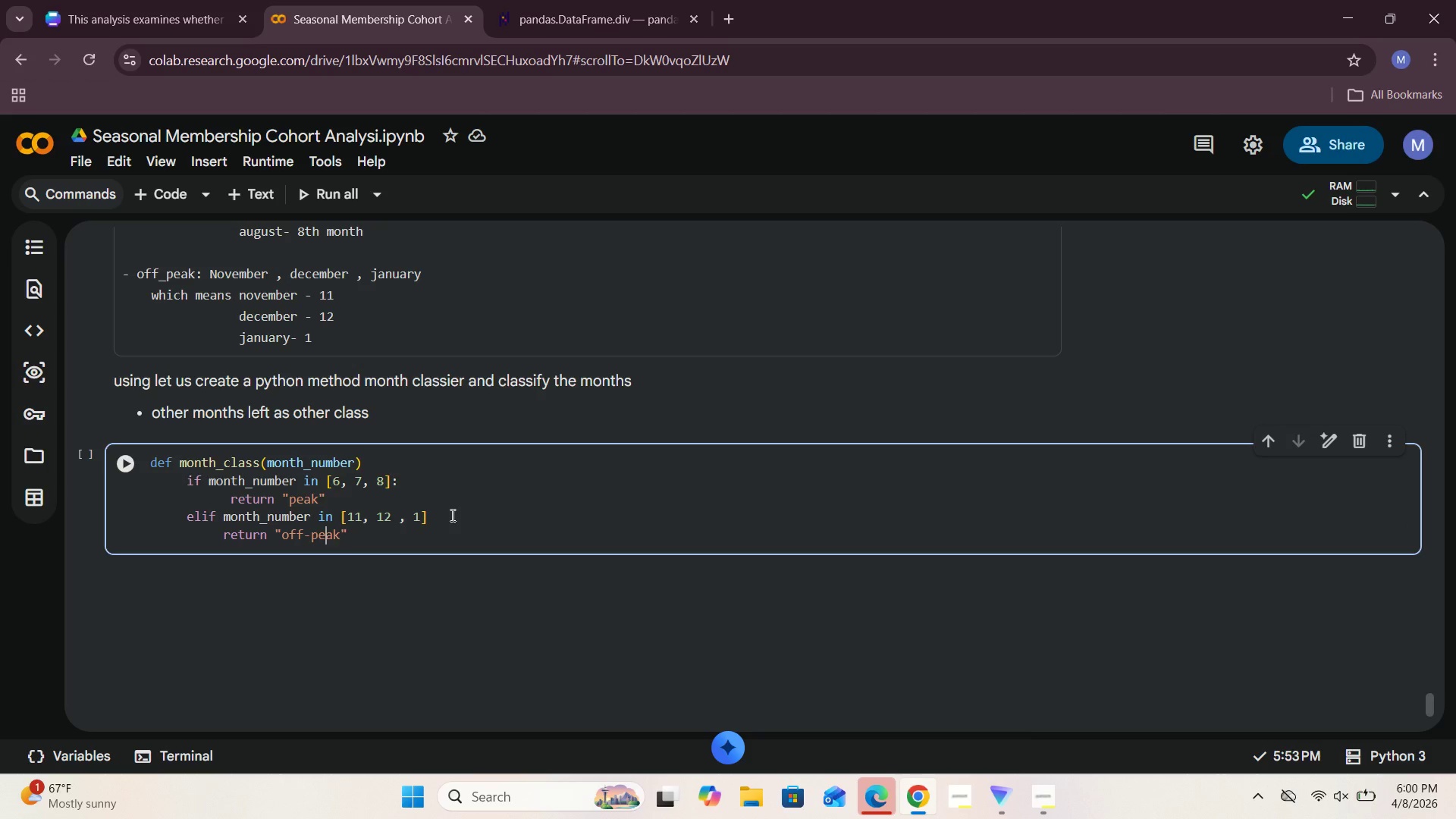 
key(ArrowLeft)
 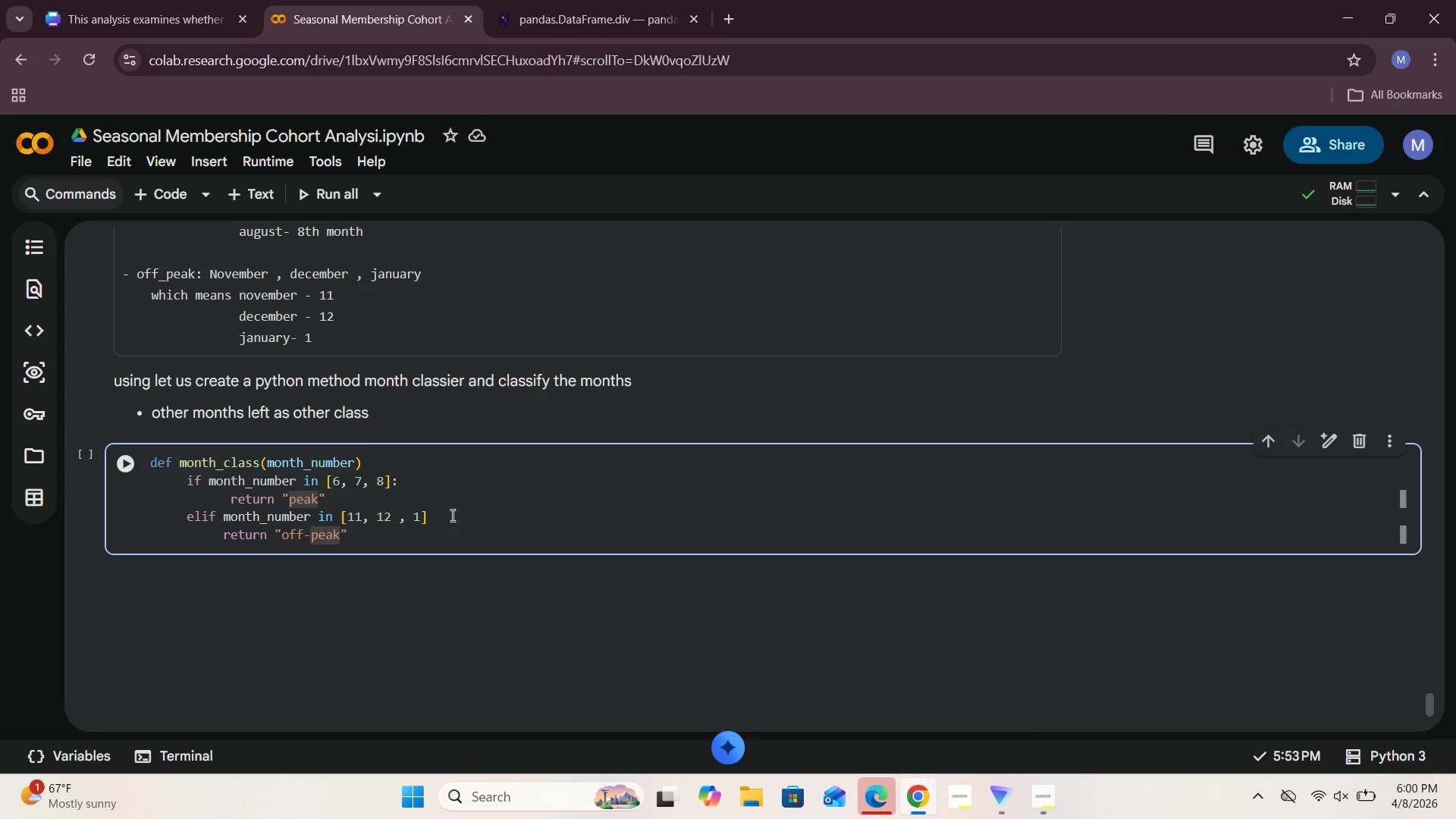 
key(Backspace)
 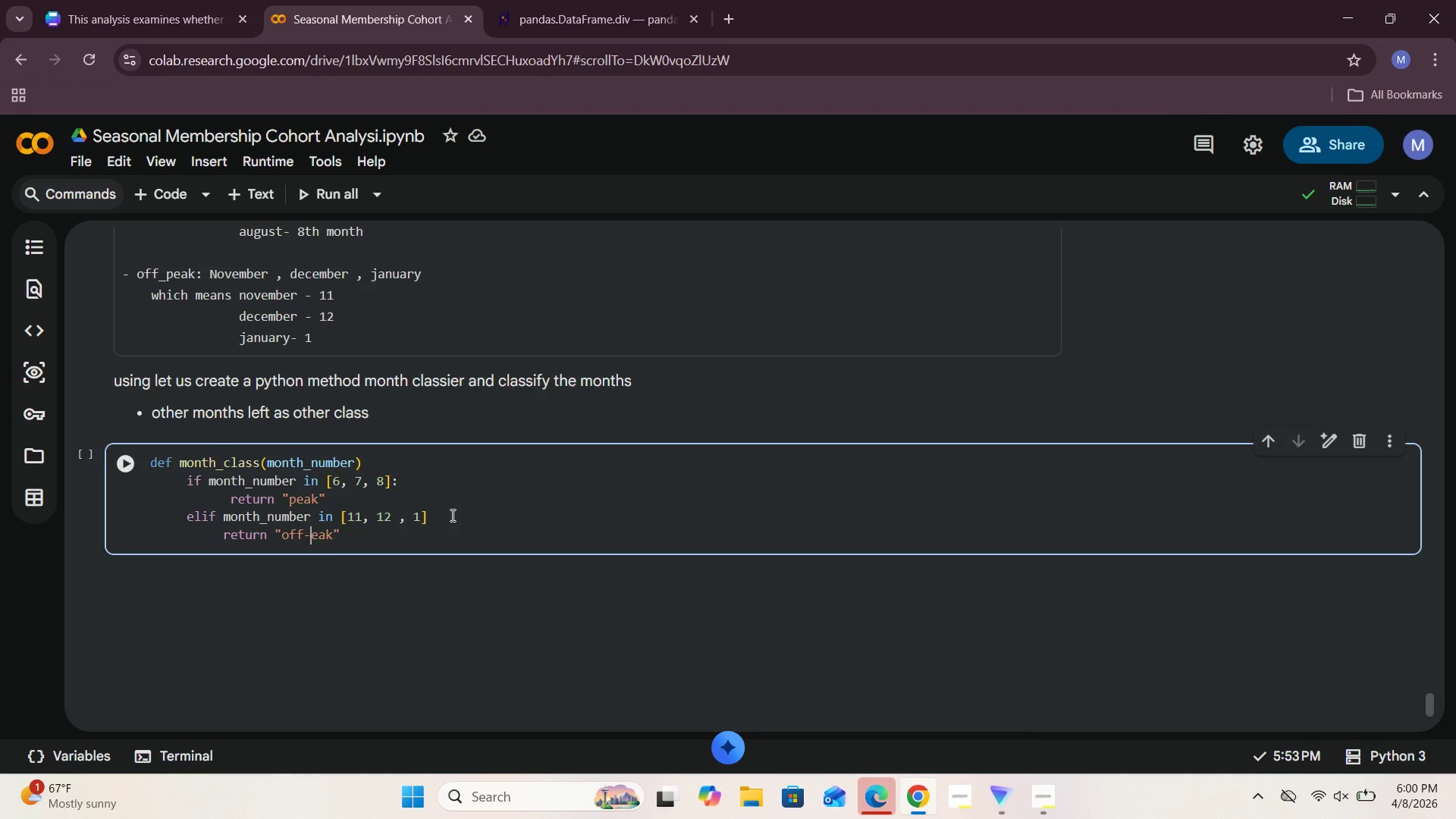 
key(CapsLock)
 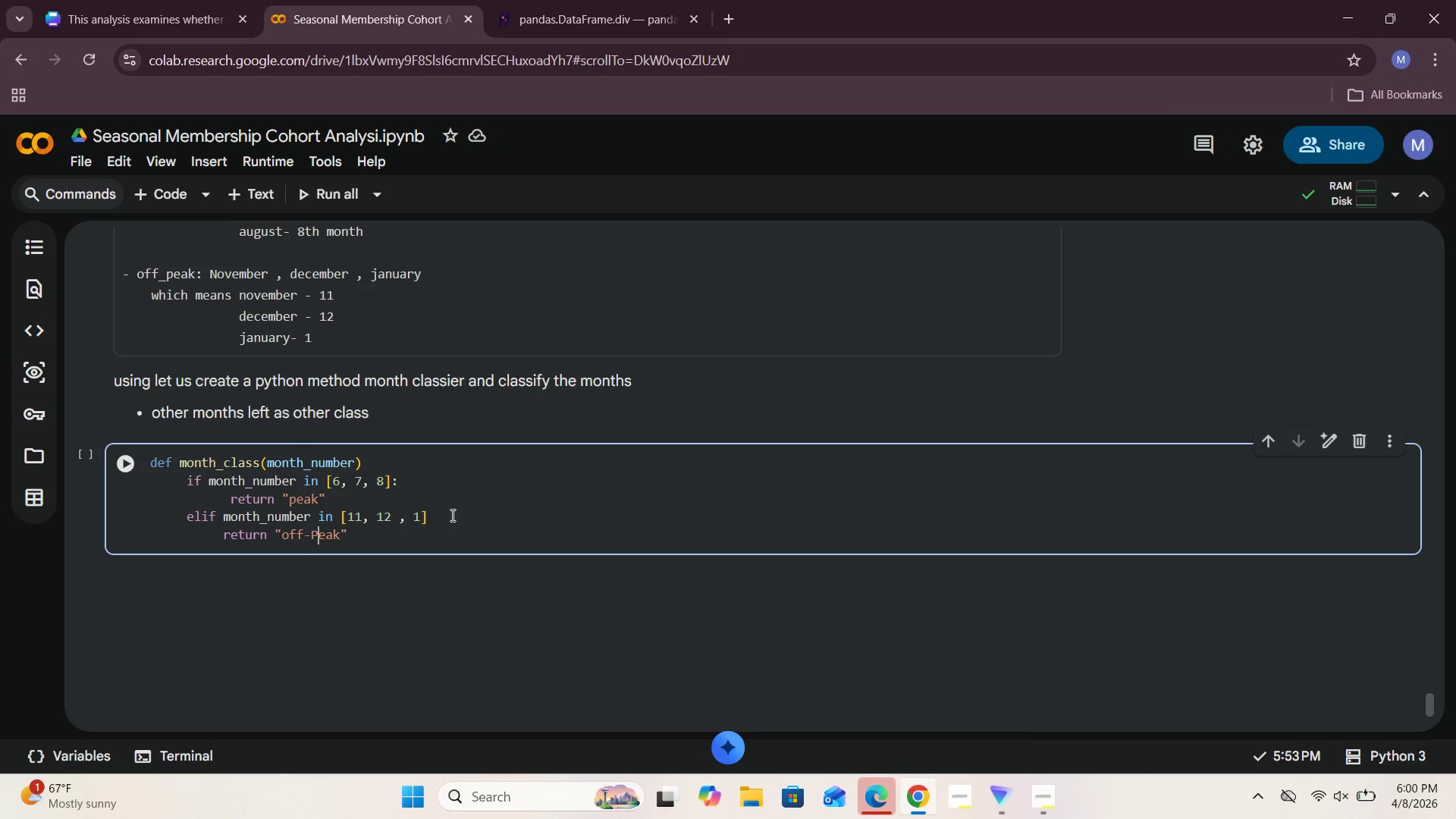 
key(P)
 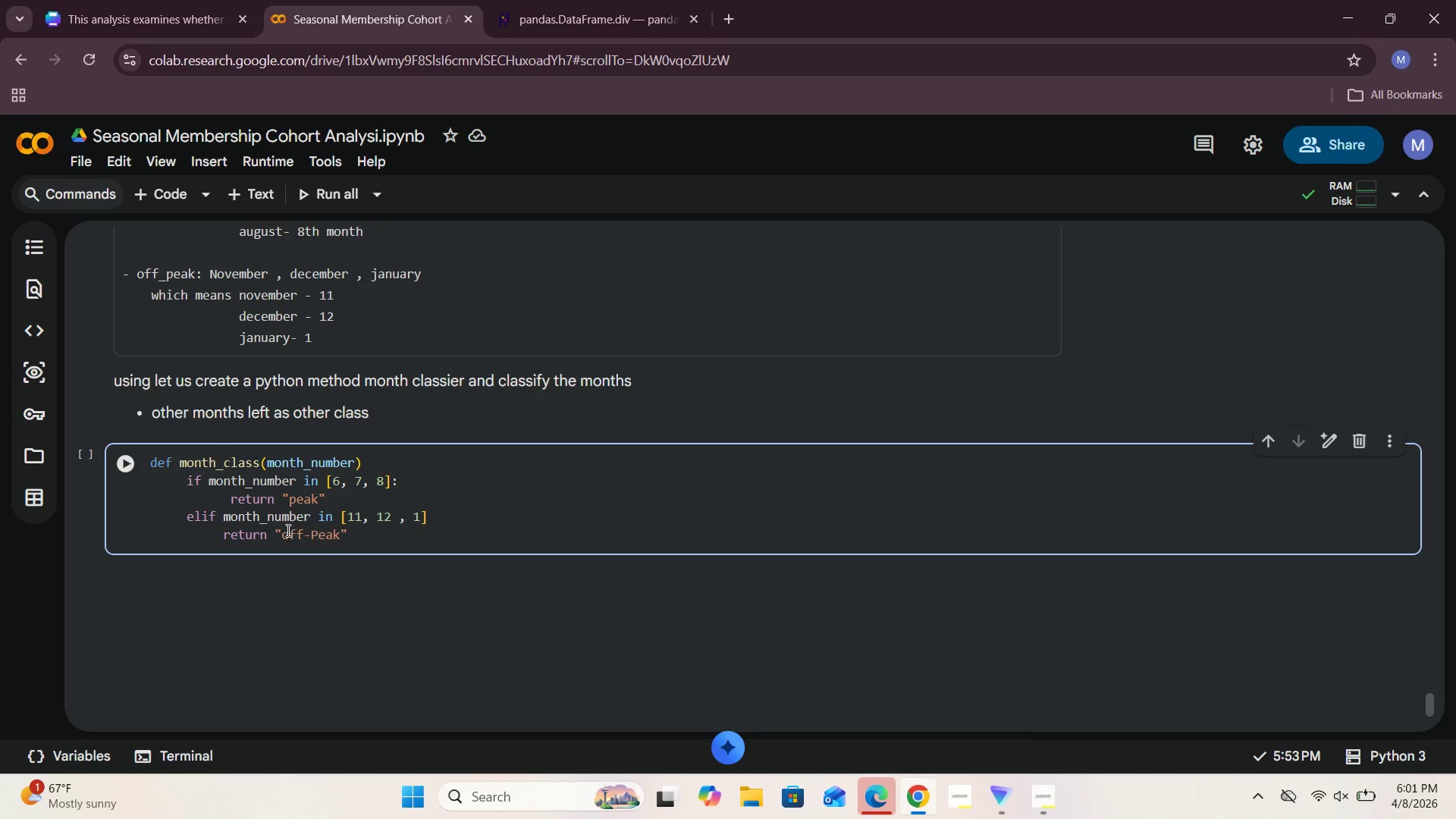 
left_click([287, 537])
 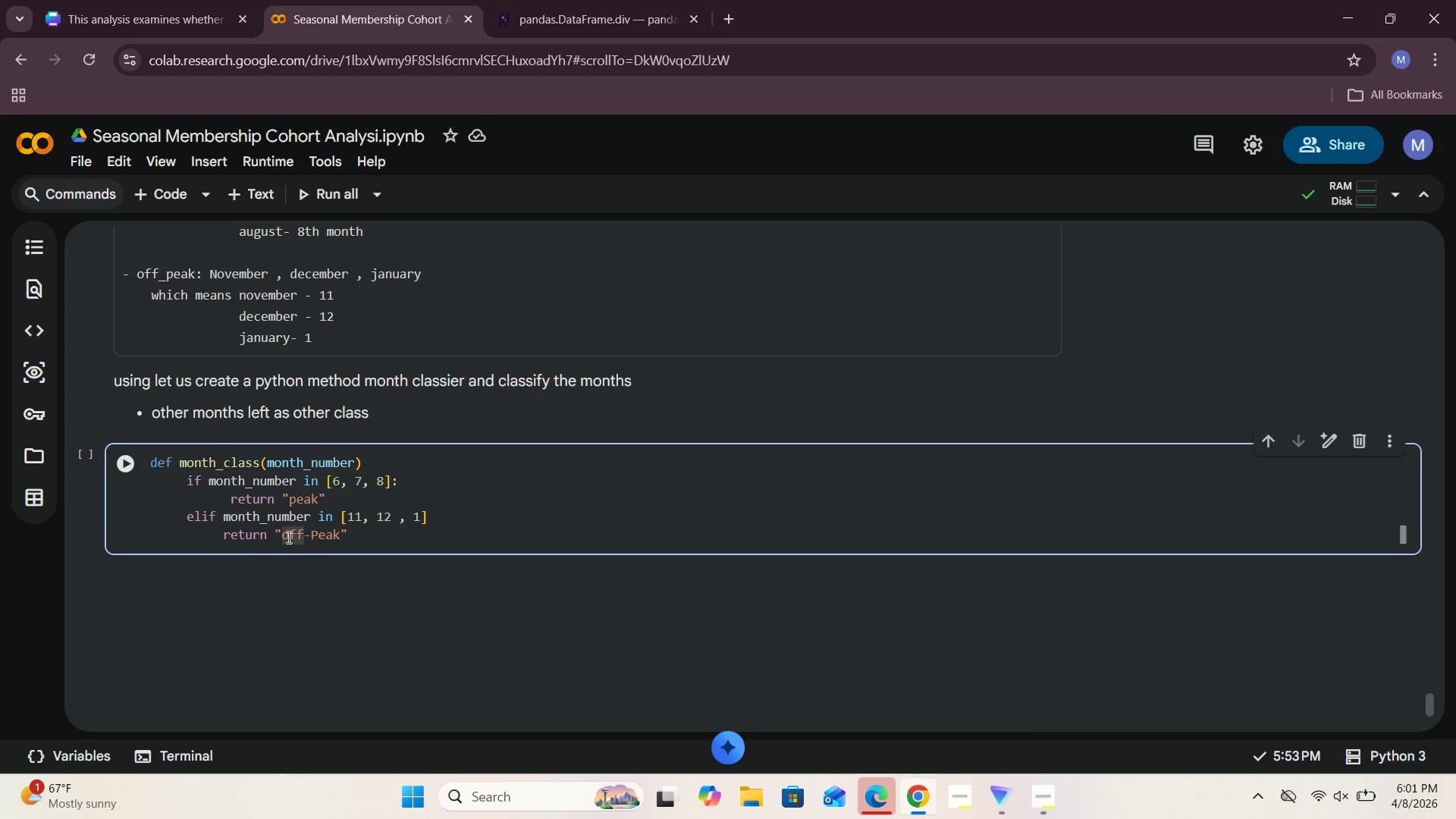 
key(Backspace)
 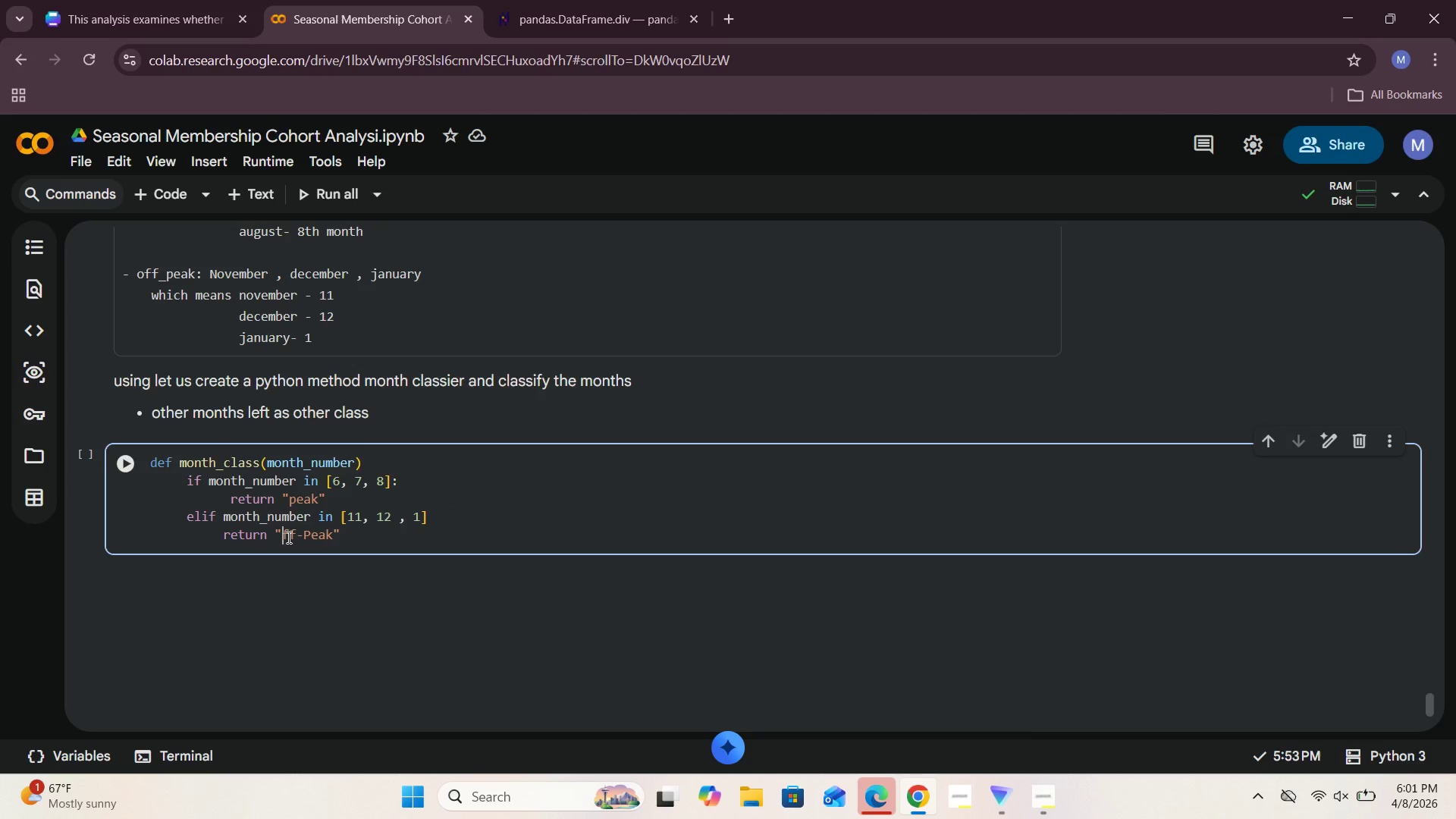 
key(CapsLock)
 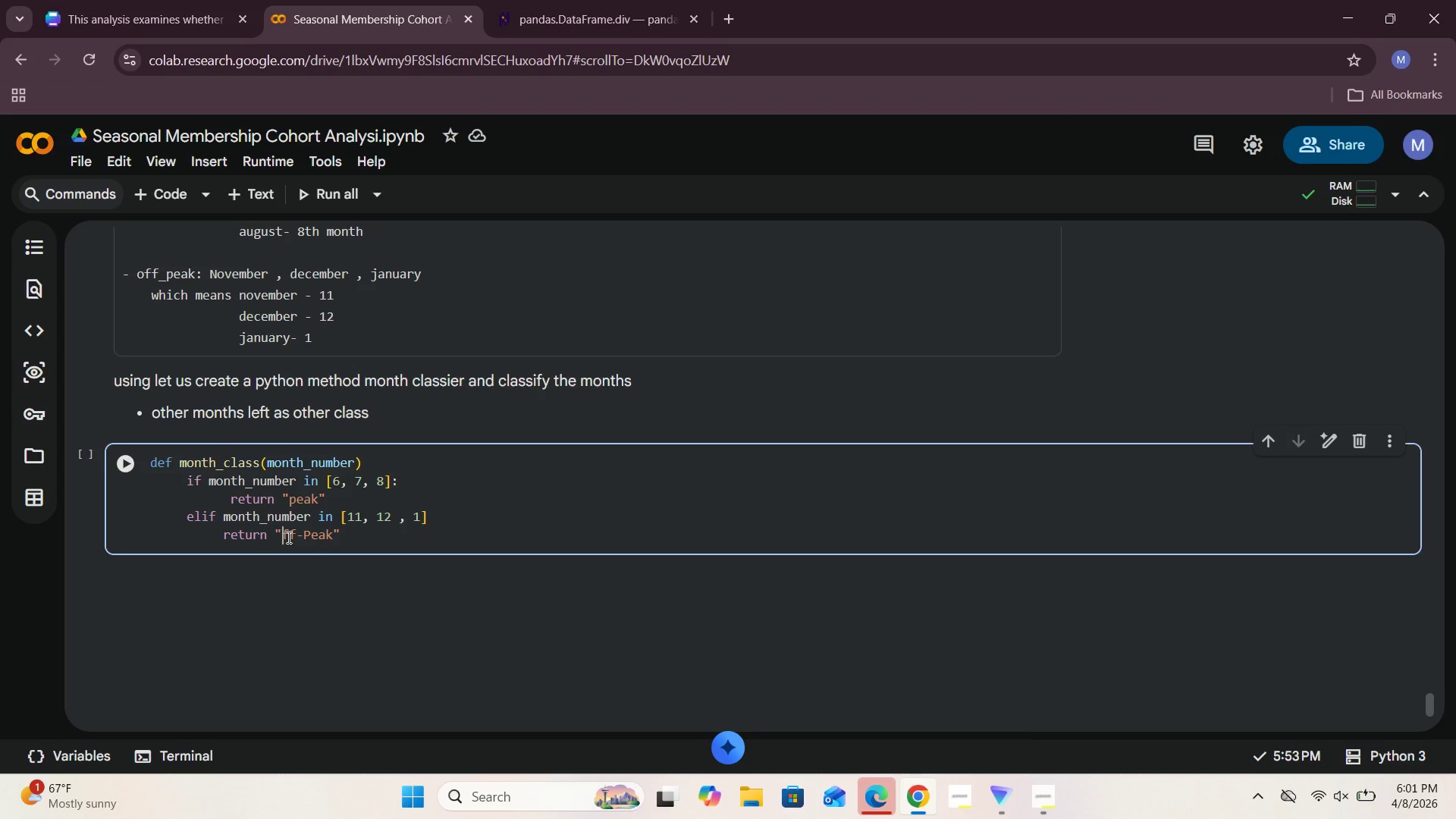 
key(CapsLock)
 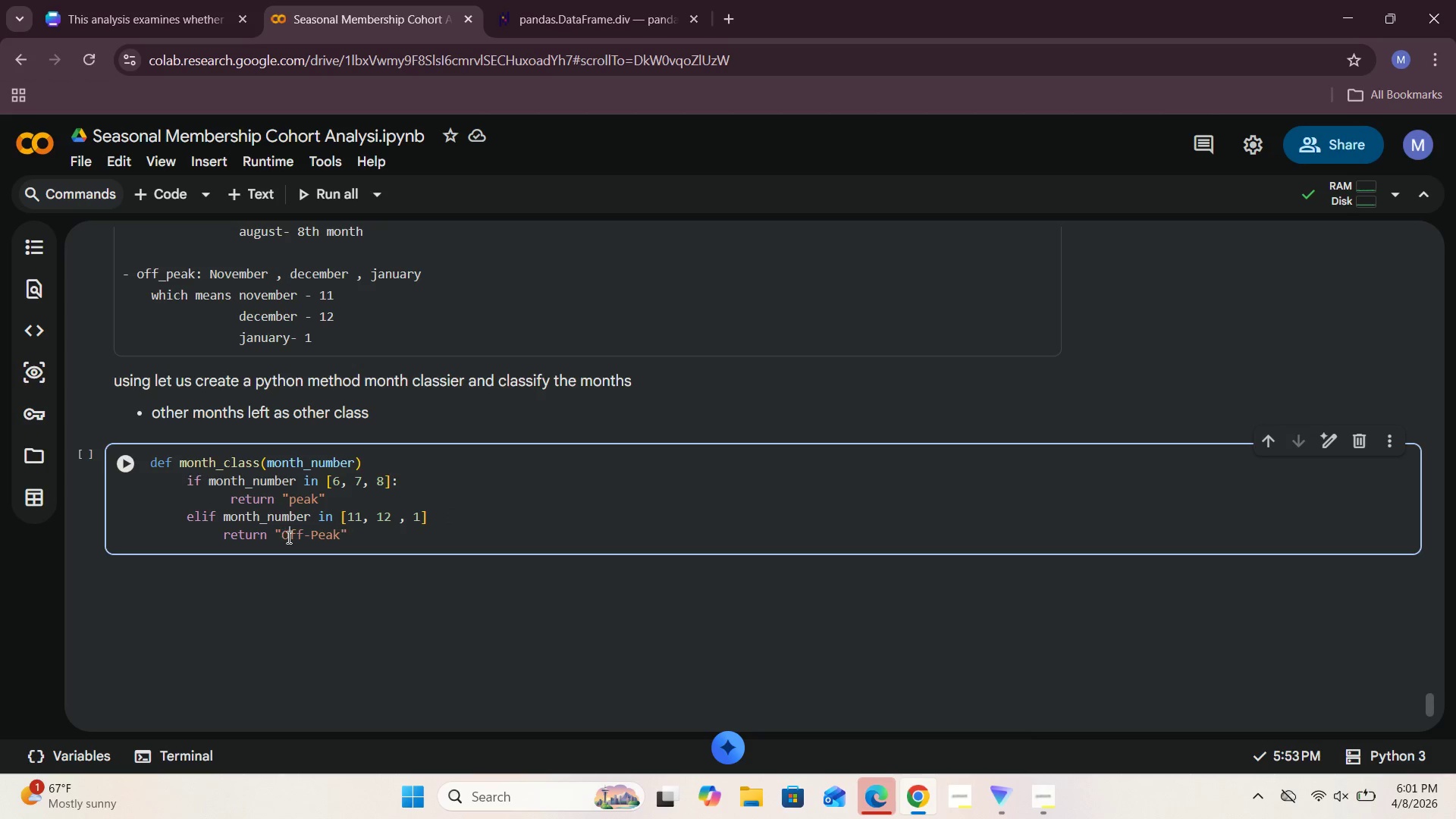 
key(O)
 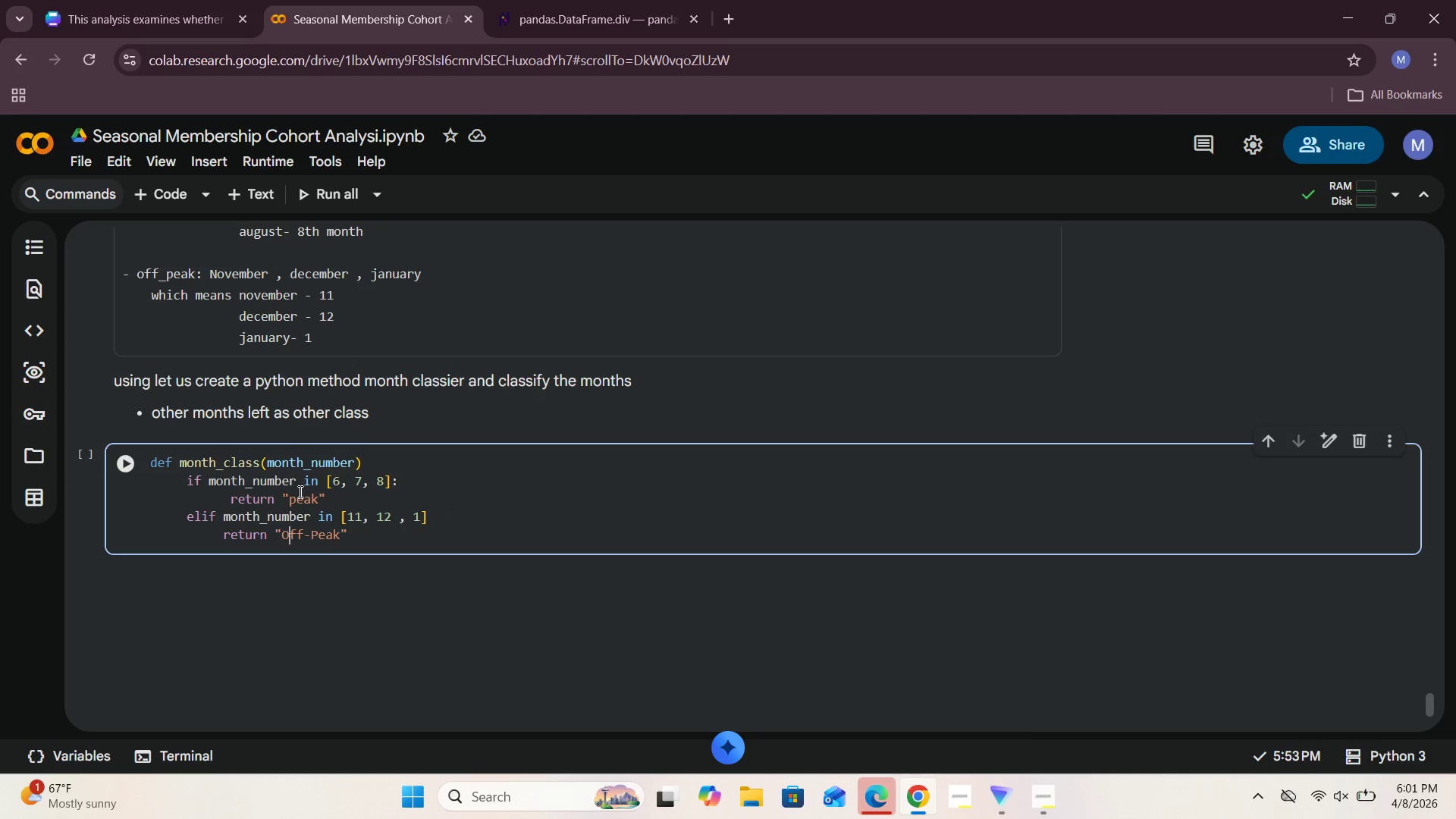 
left_click([297, 504])
 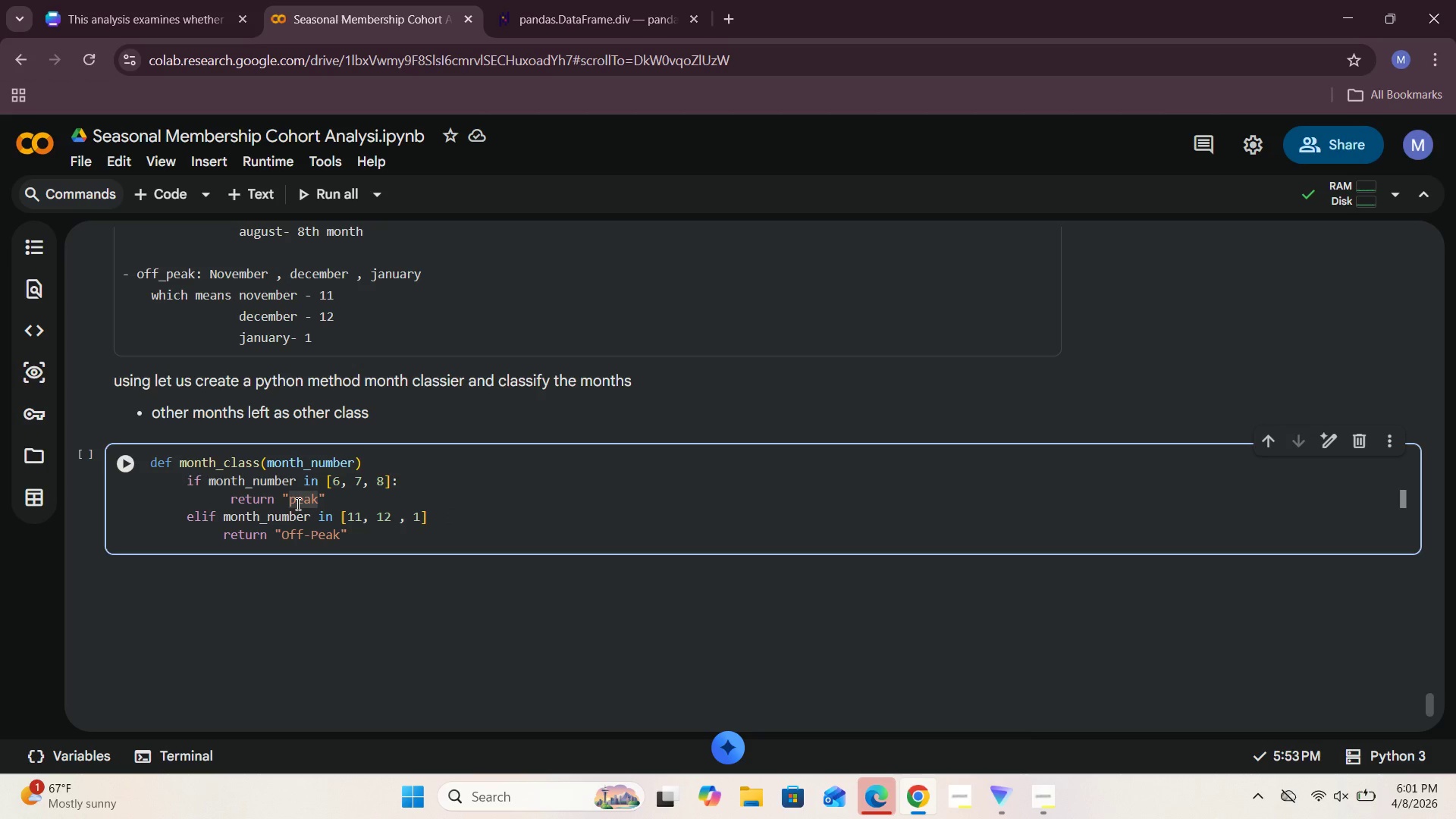 
key(Backspace)
 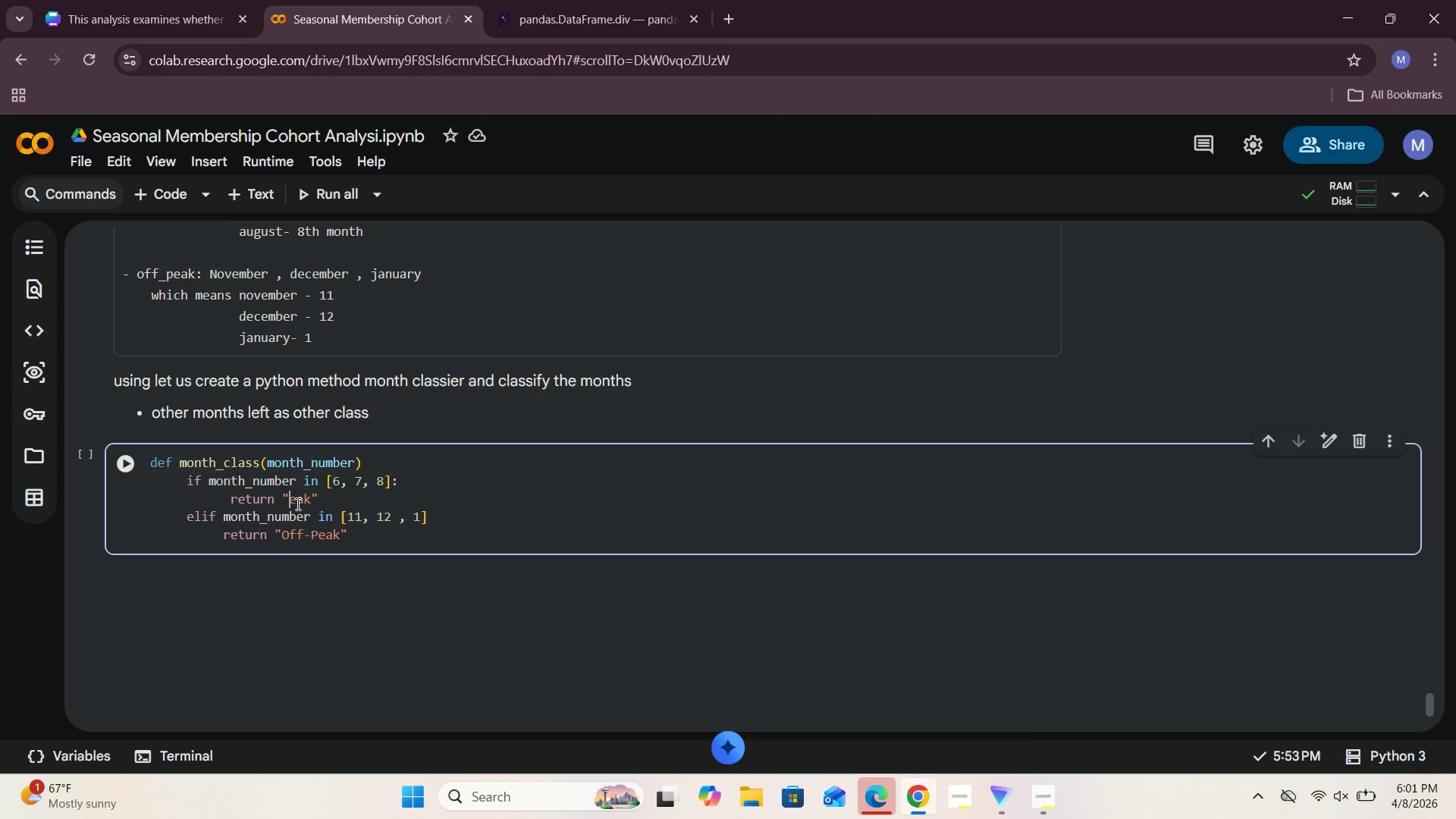 
key(P)
 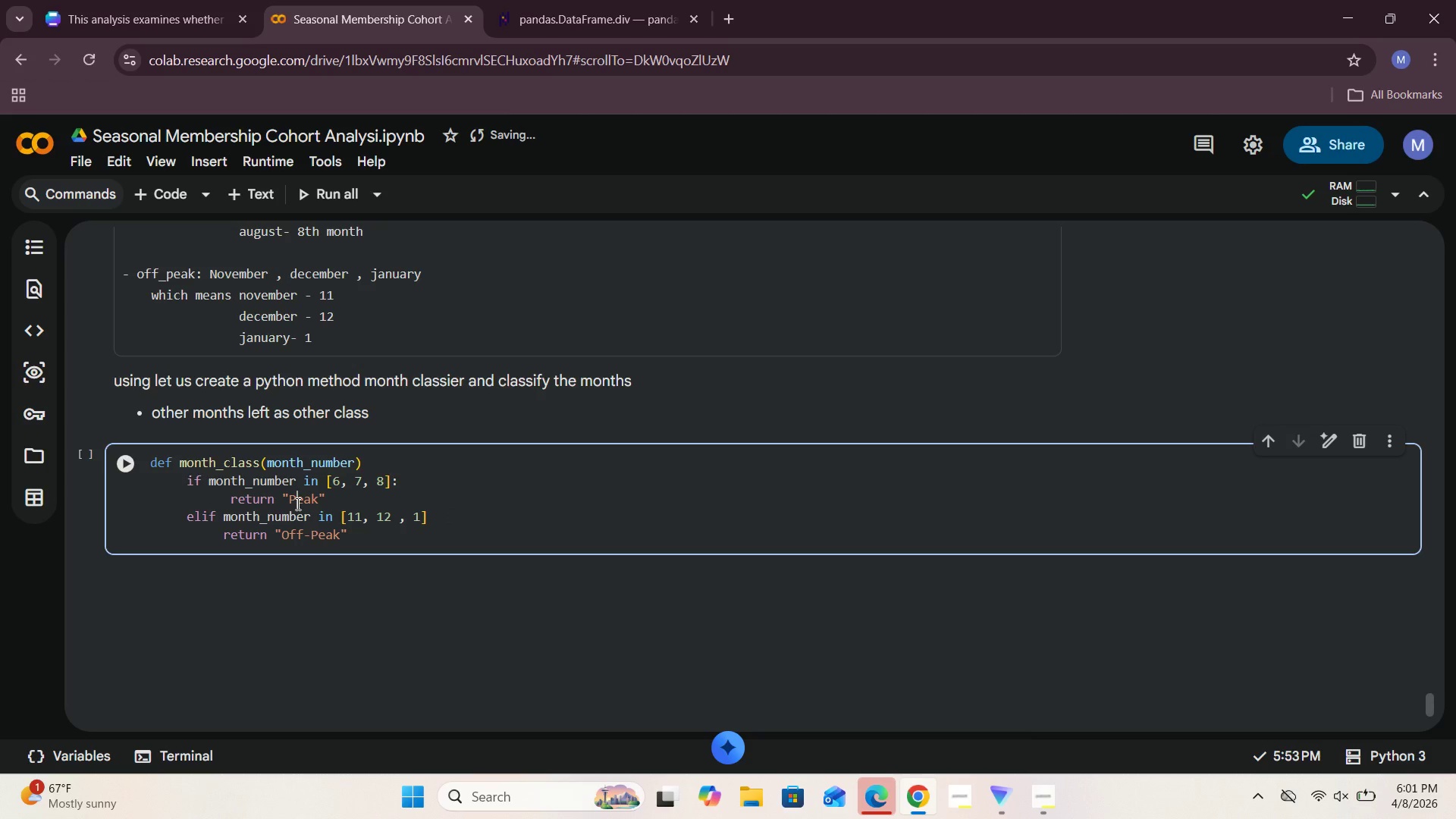 
key(CapsLock)
 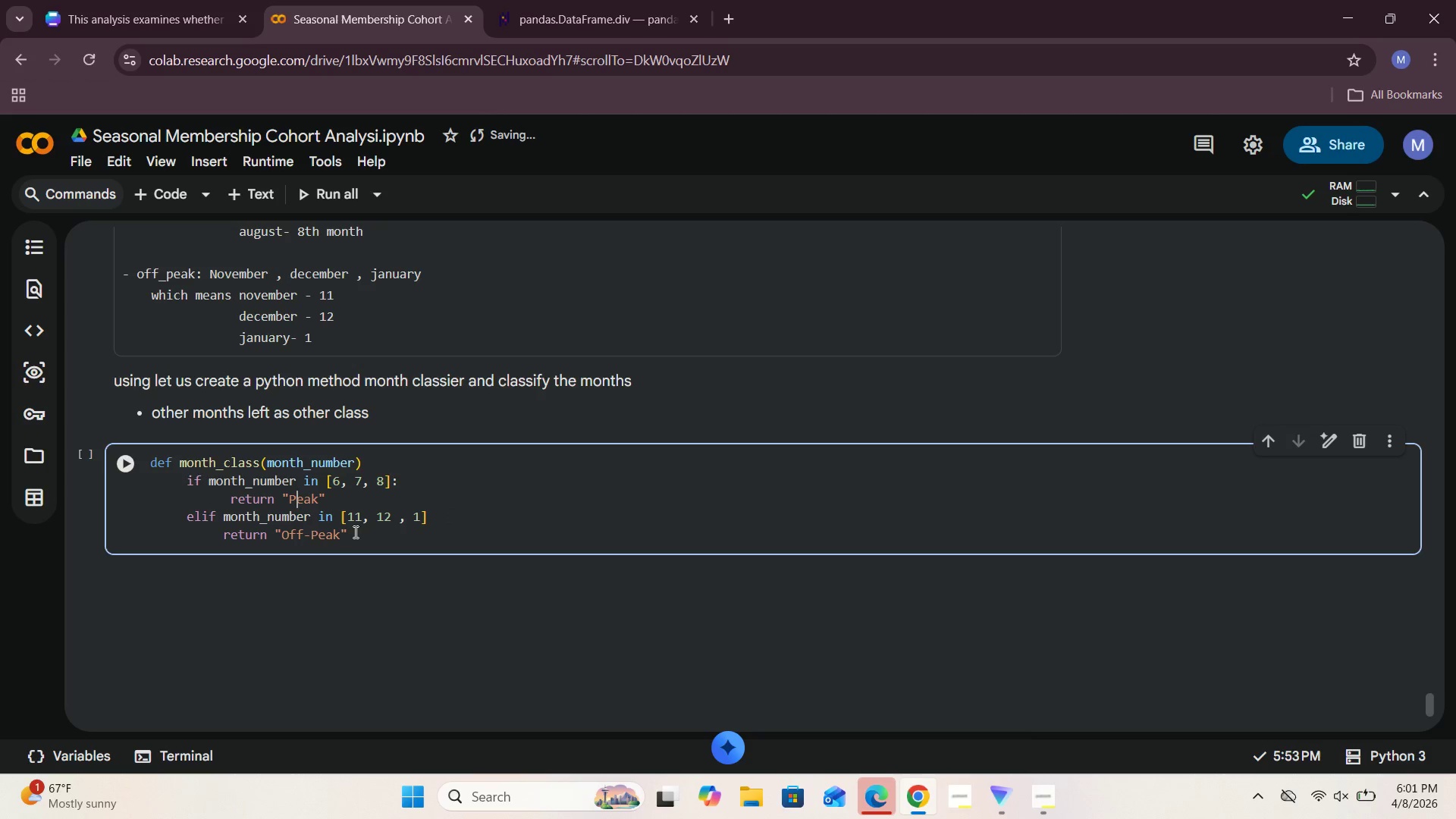 
left_click([356, 533])
 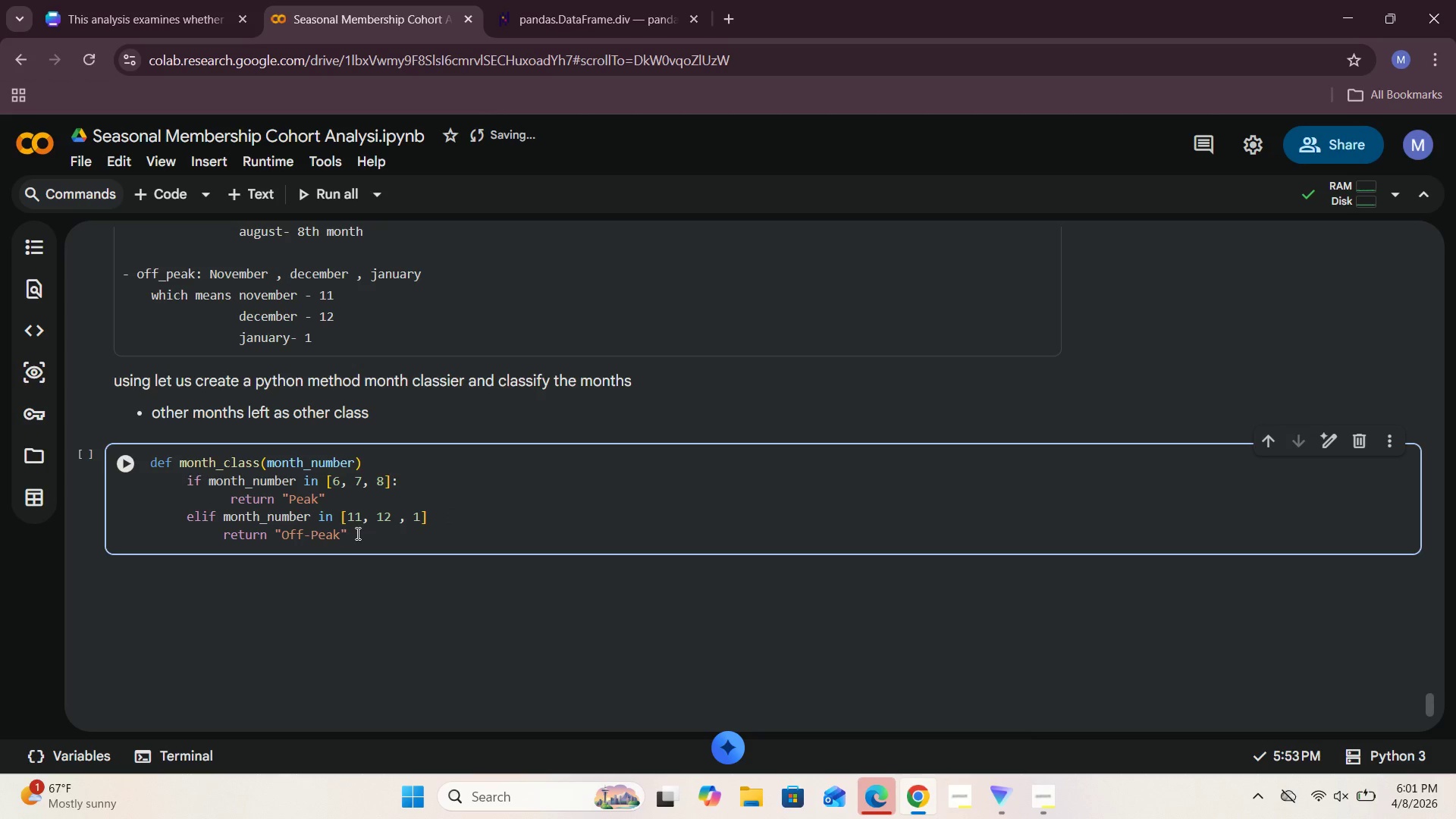 
key(Enter)
 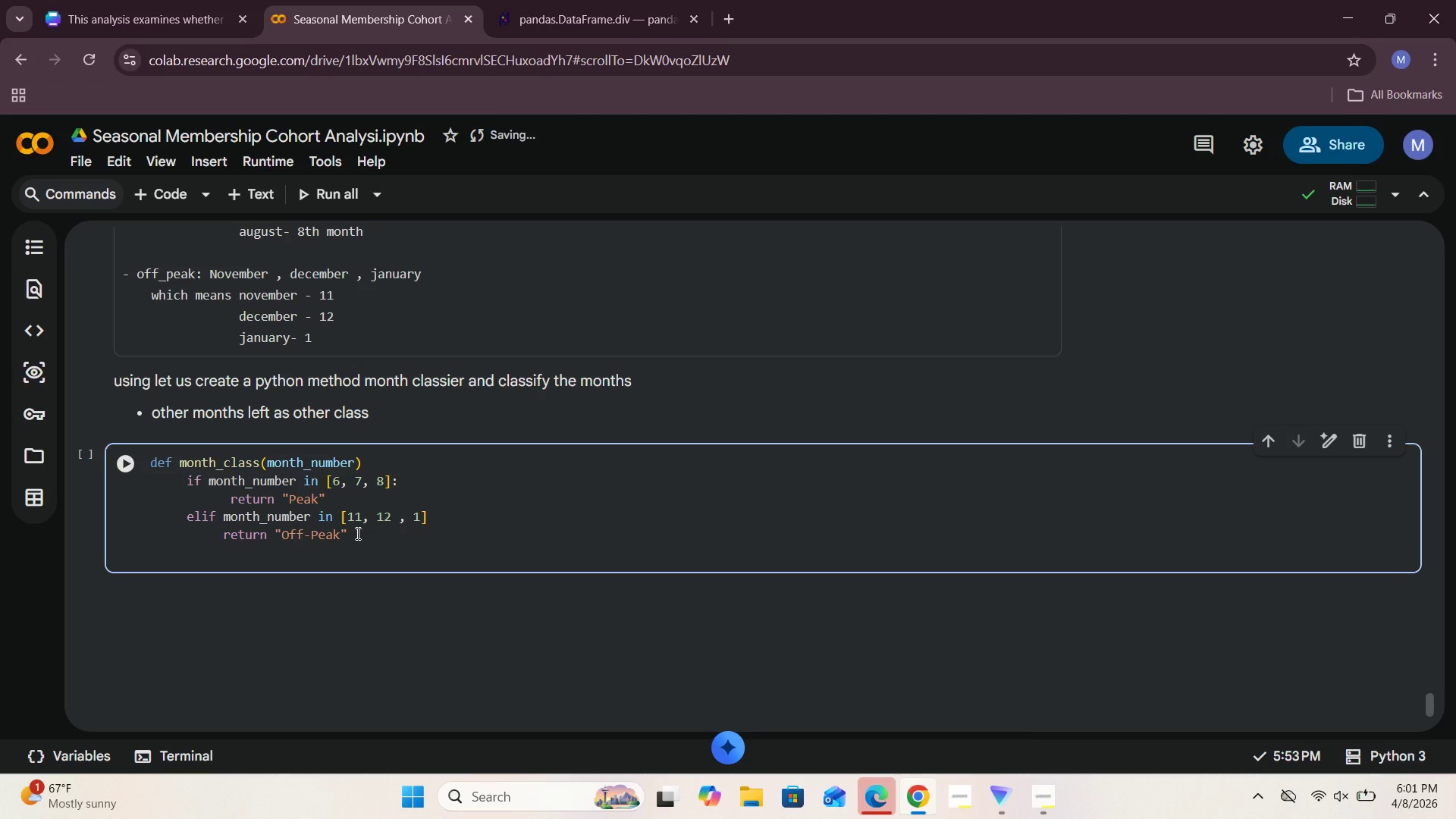 
key(Backspace)
key(Backspace)
key(Backspace)
type( else:)
 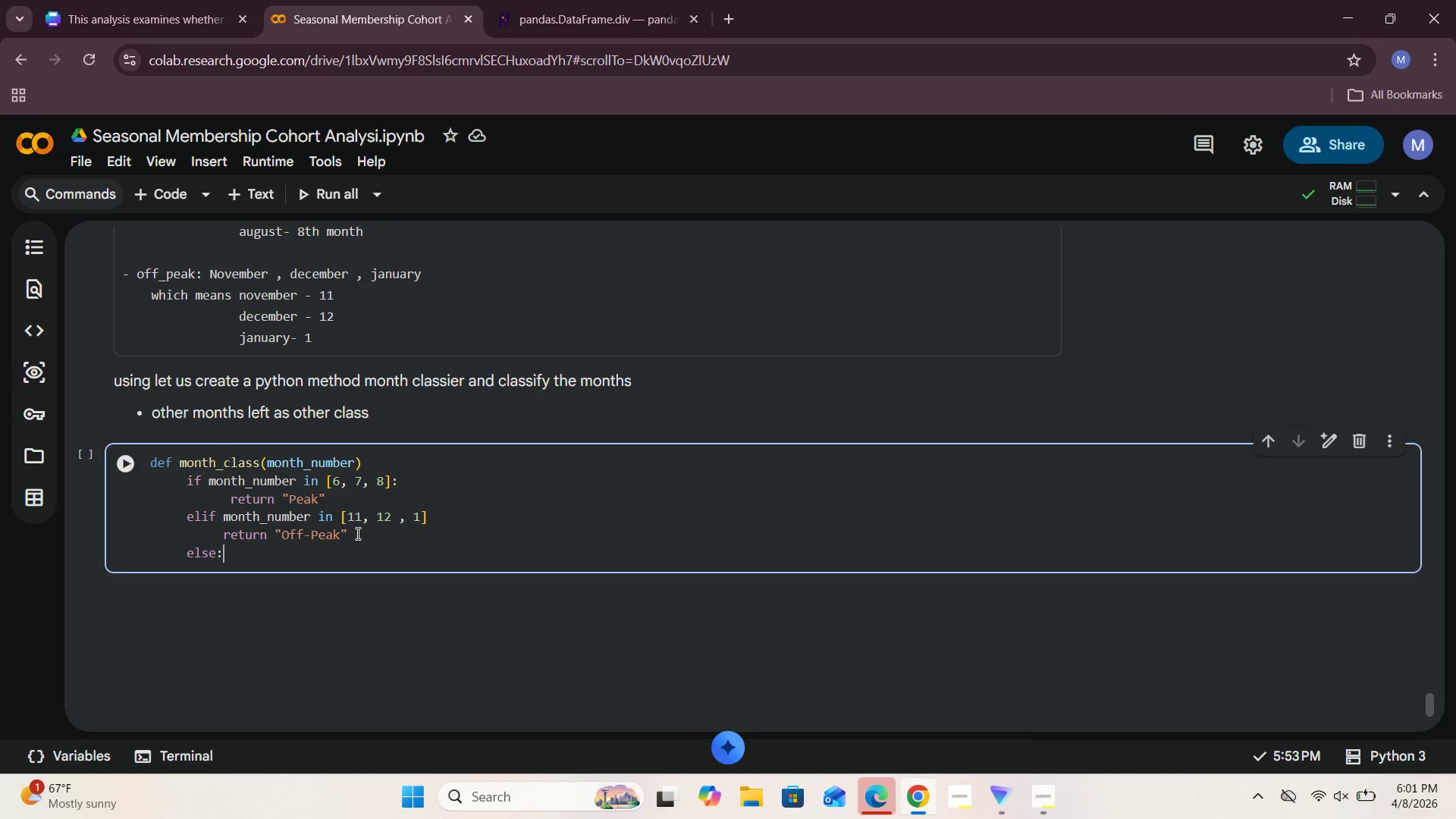 
key(Enter)
 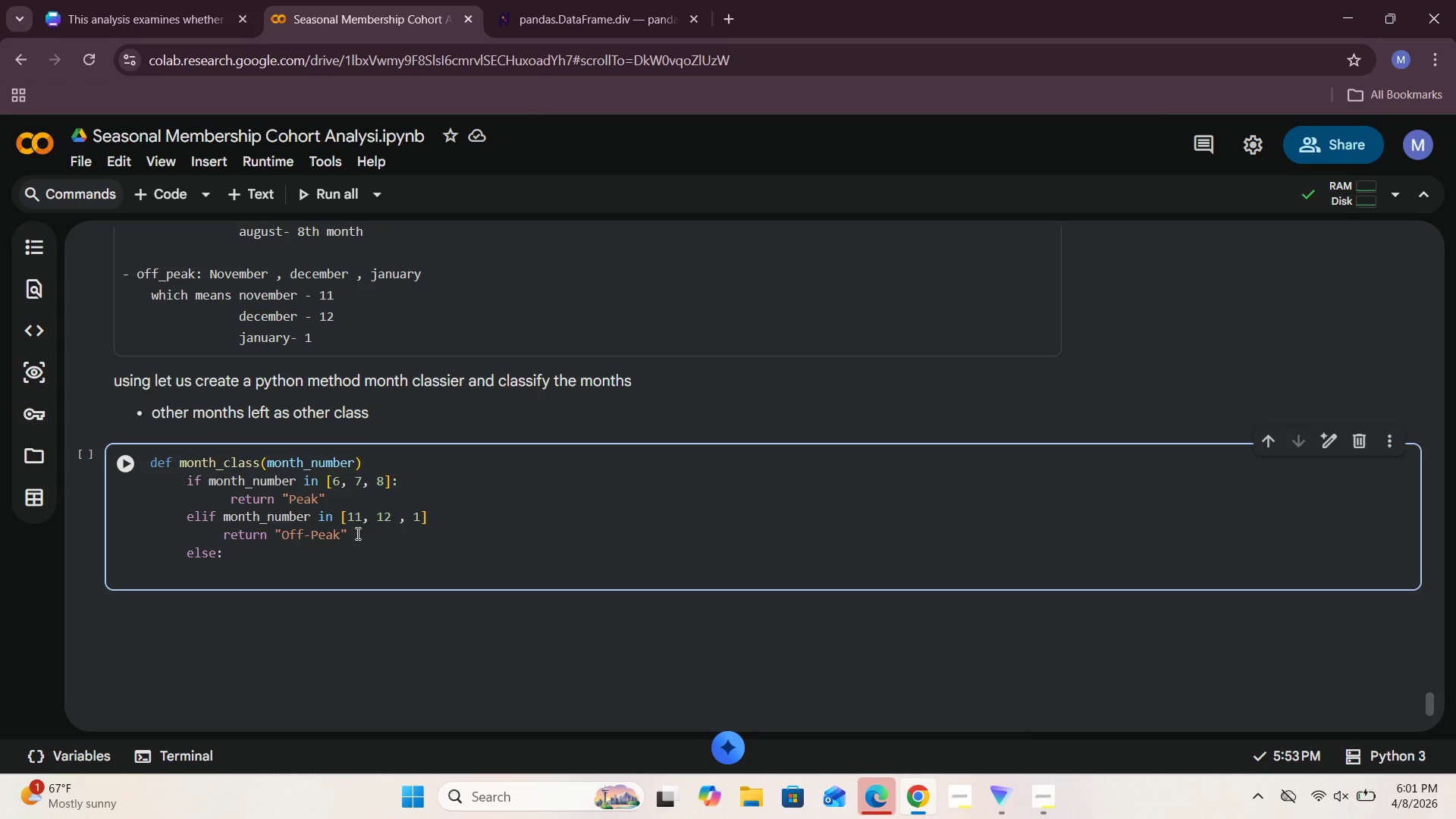 
type(    return "other)
 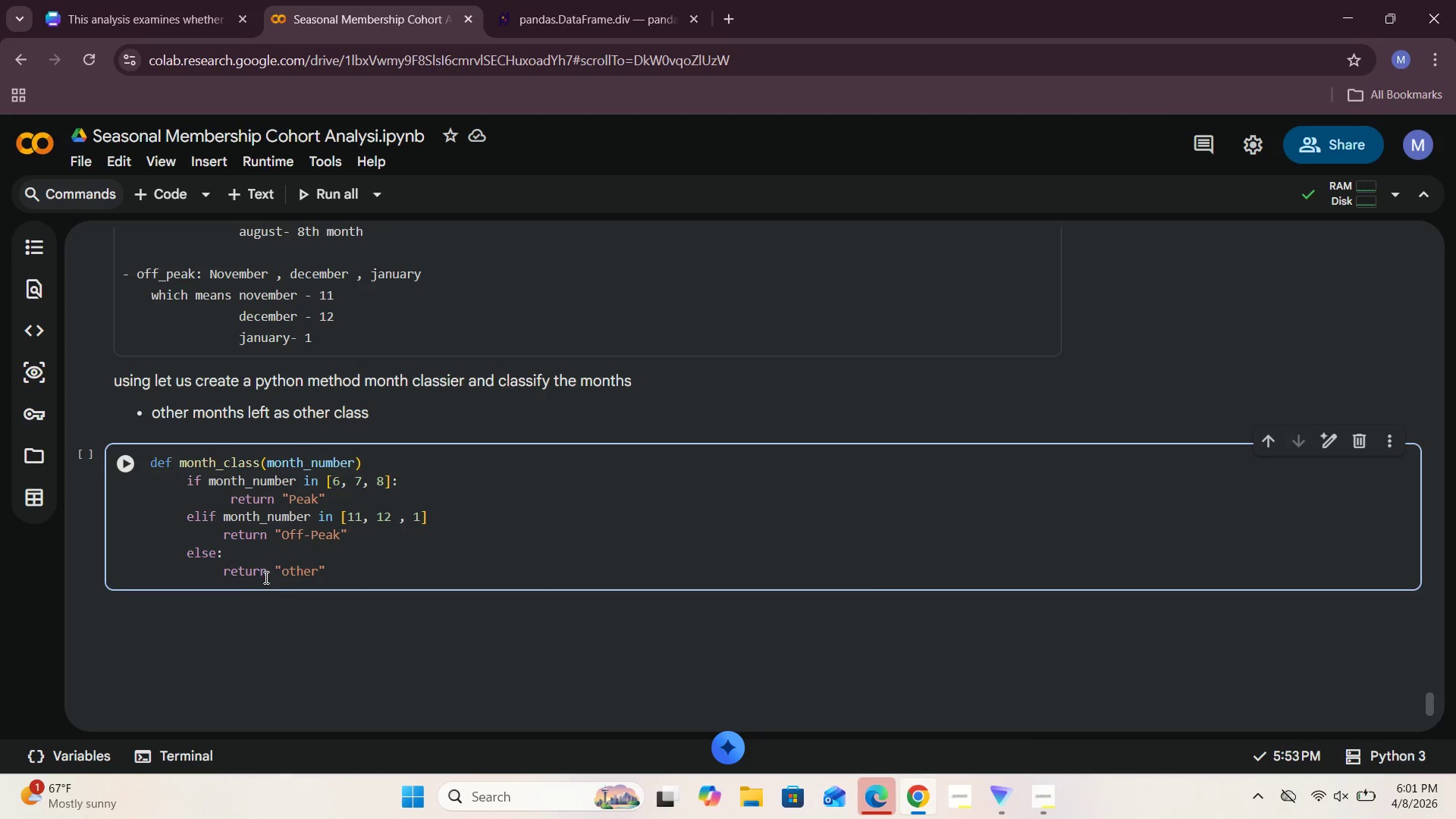 
wait(8.97)
 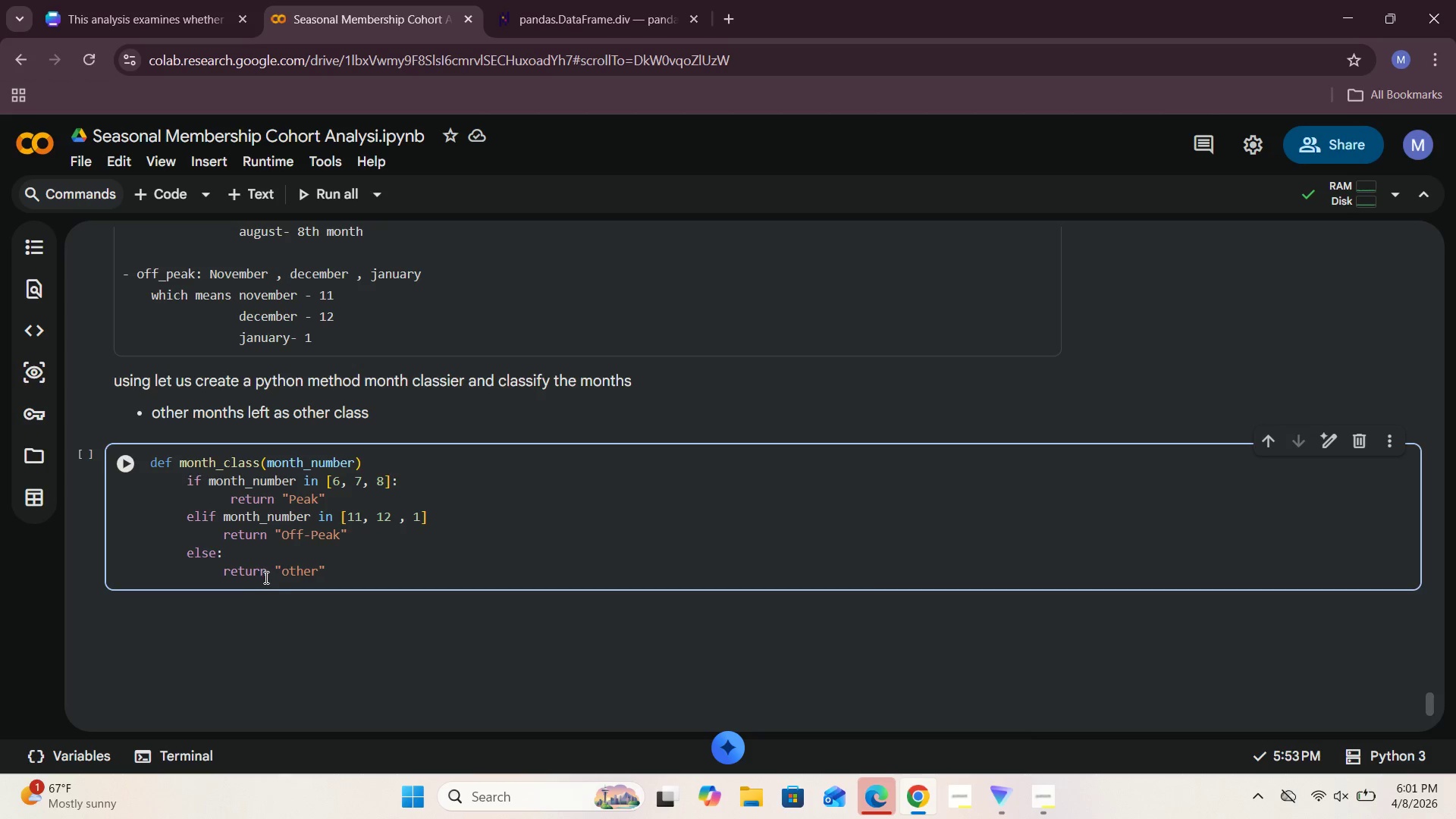 
left_click([124, 459])
 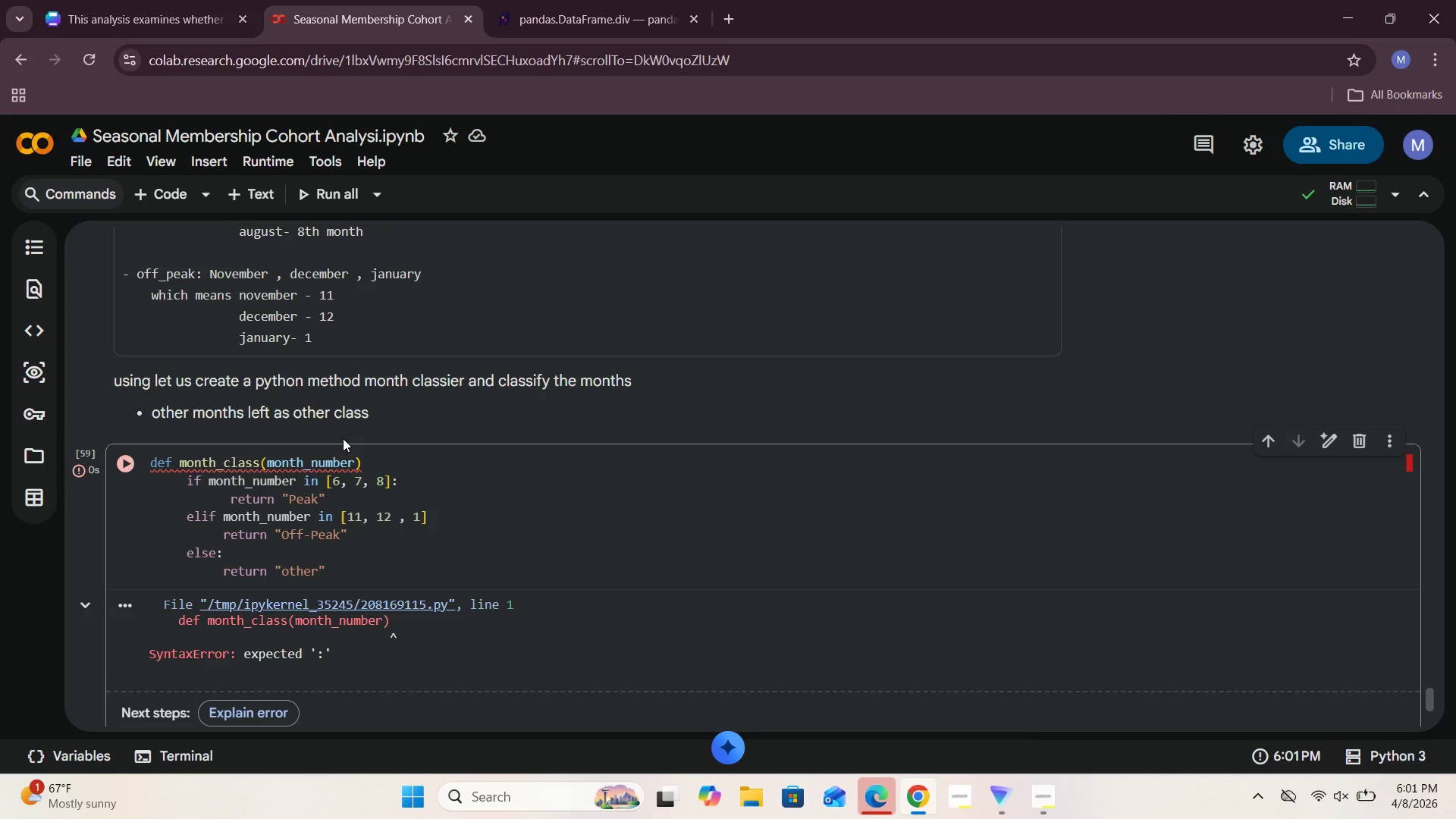 
left_click([366, 459])
 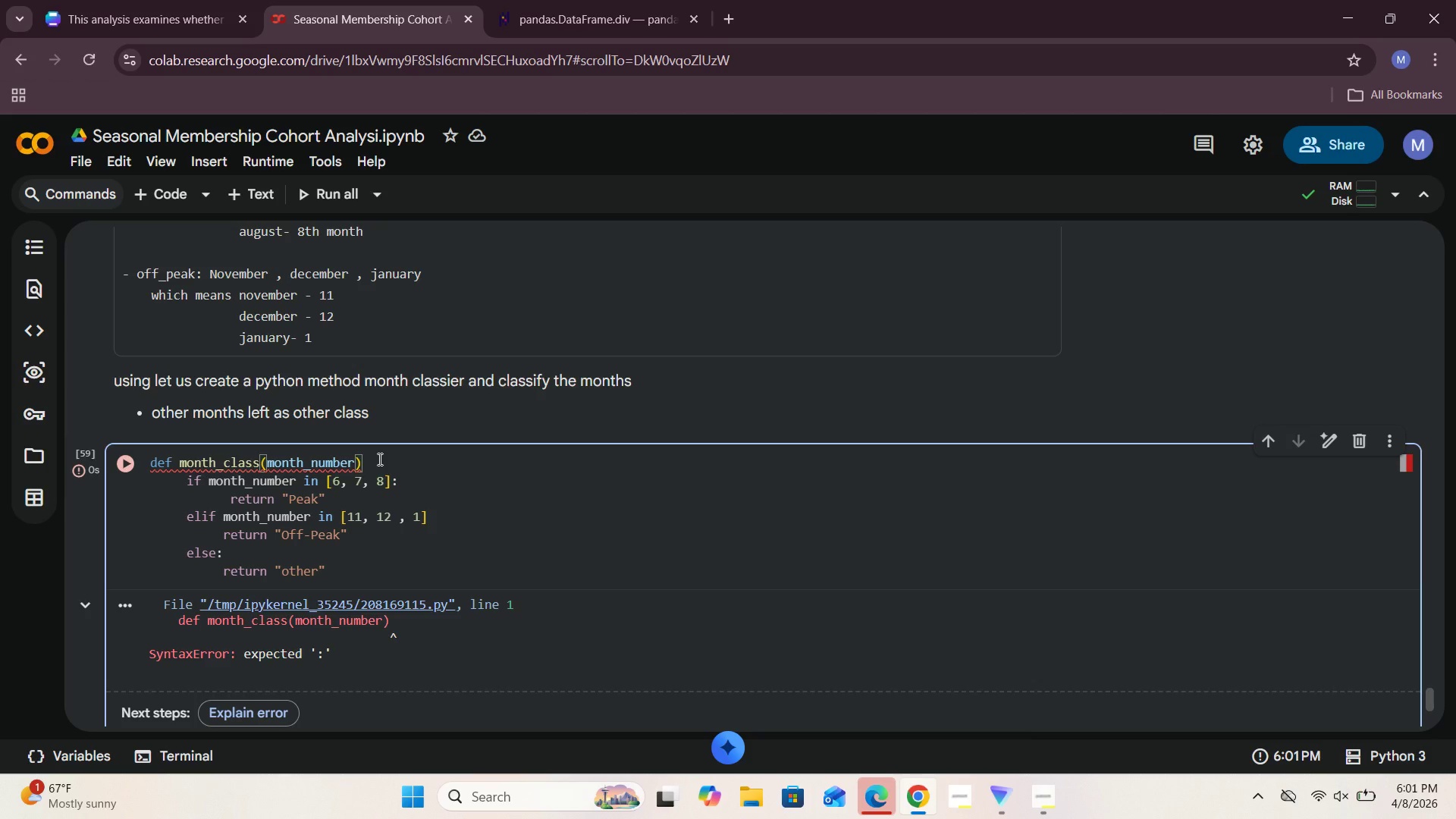 
key(Shift+ShiftRight)
 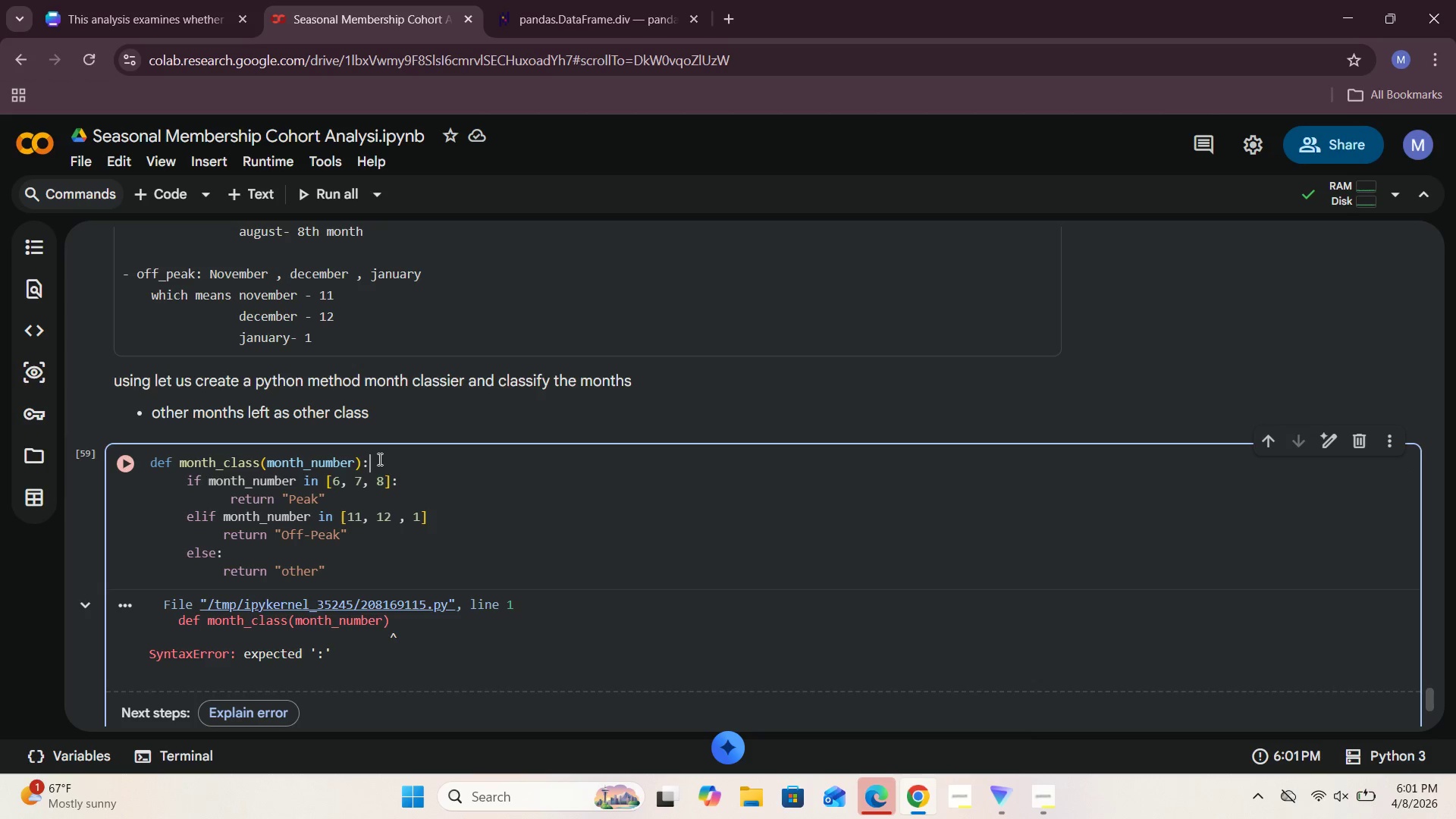 
key(Shift+Semicolon)
 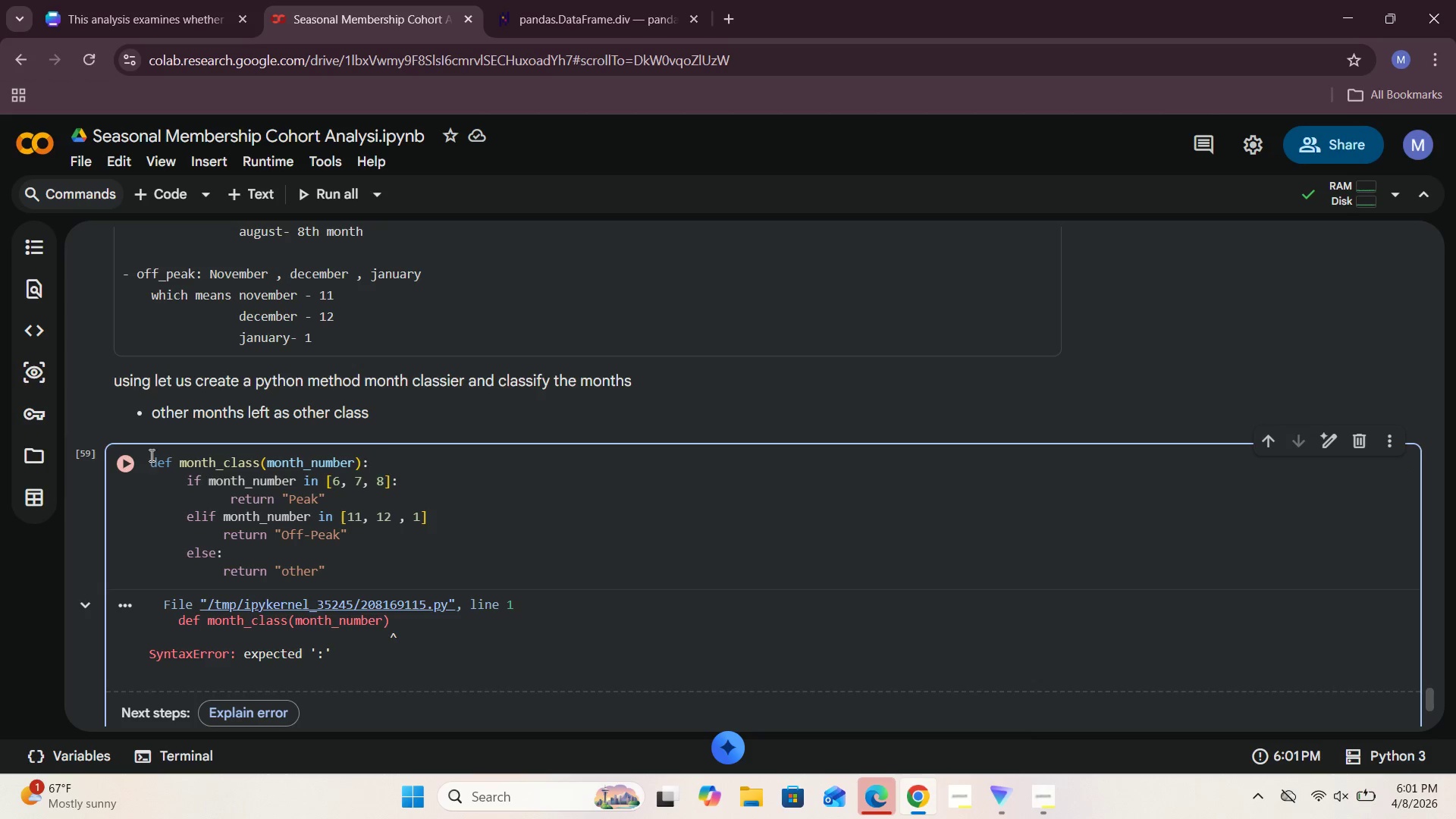 
left_click([133, 461])
 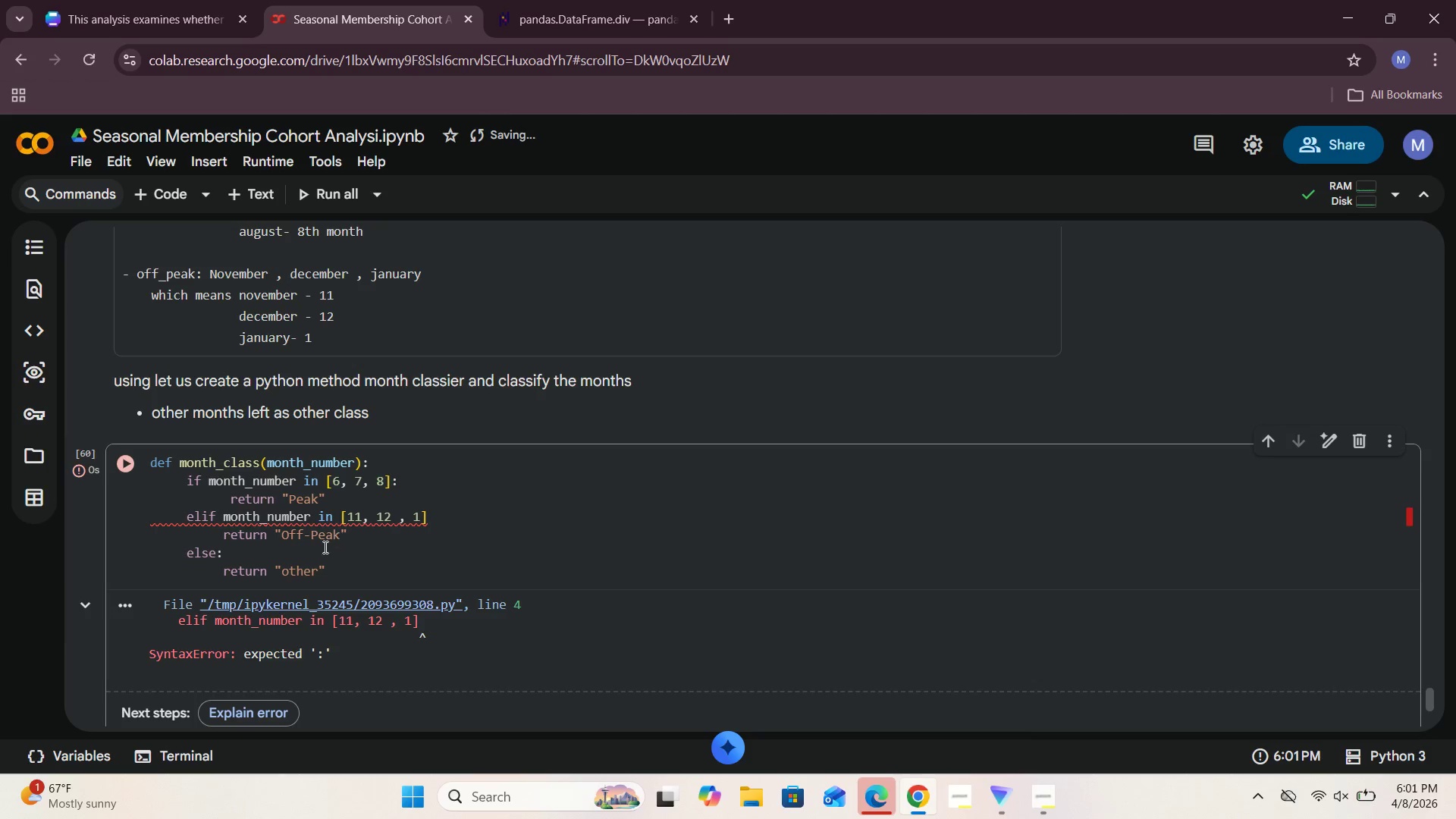 
left_click([435, 522])
 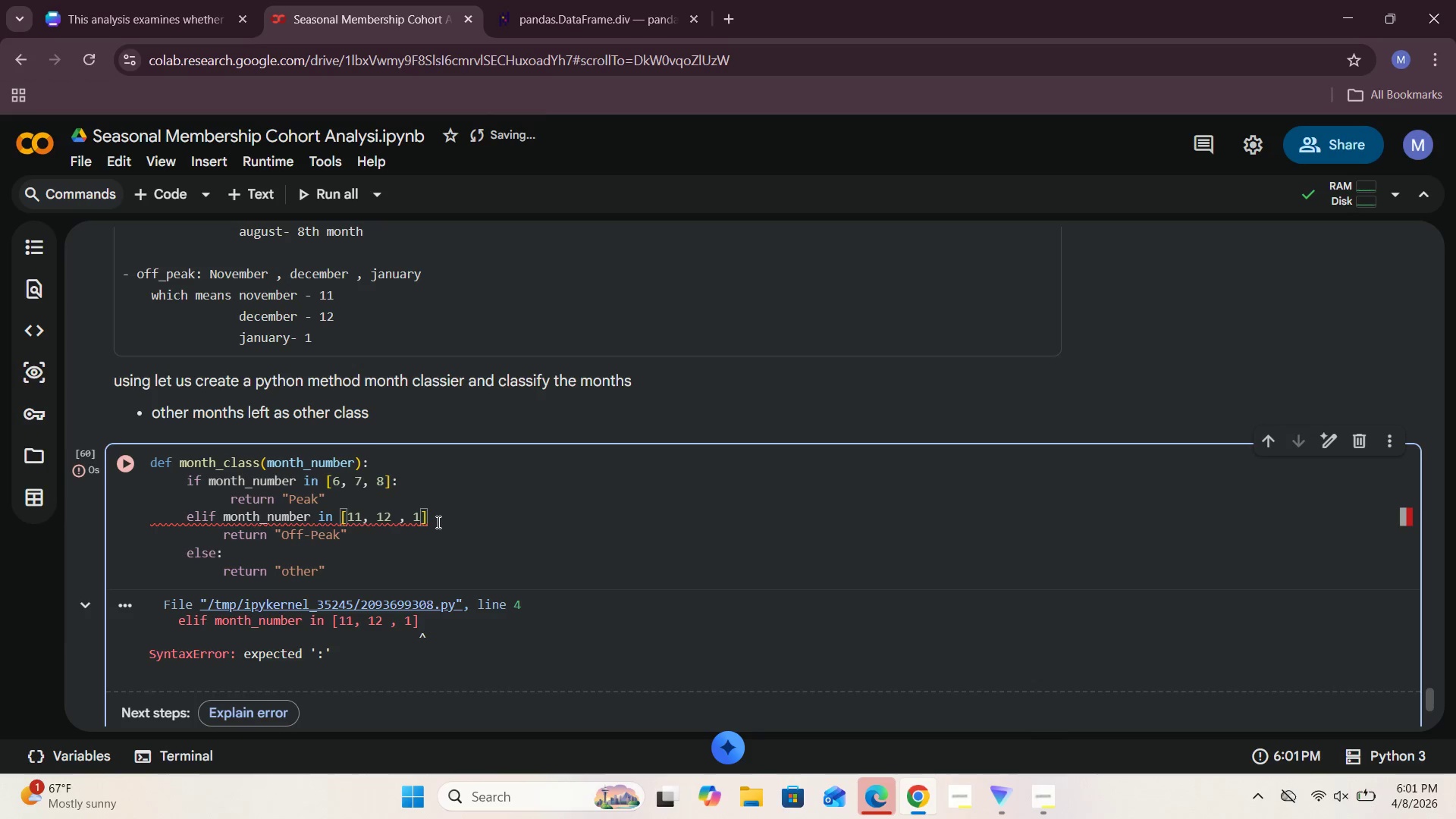 
key(Shift+ShiftRight)
 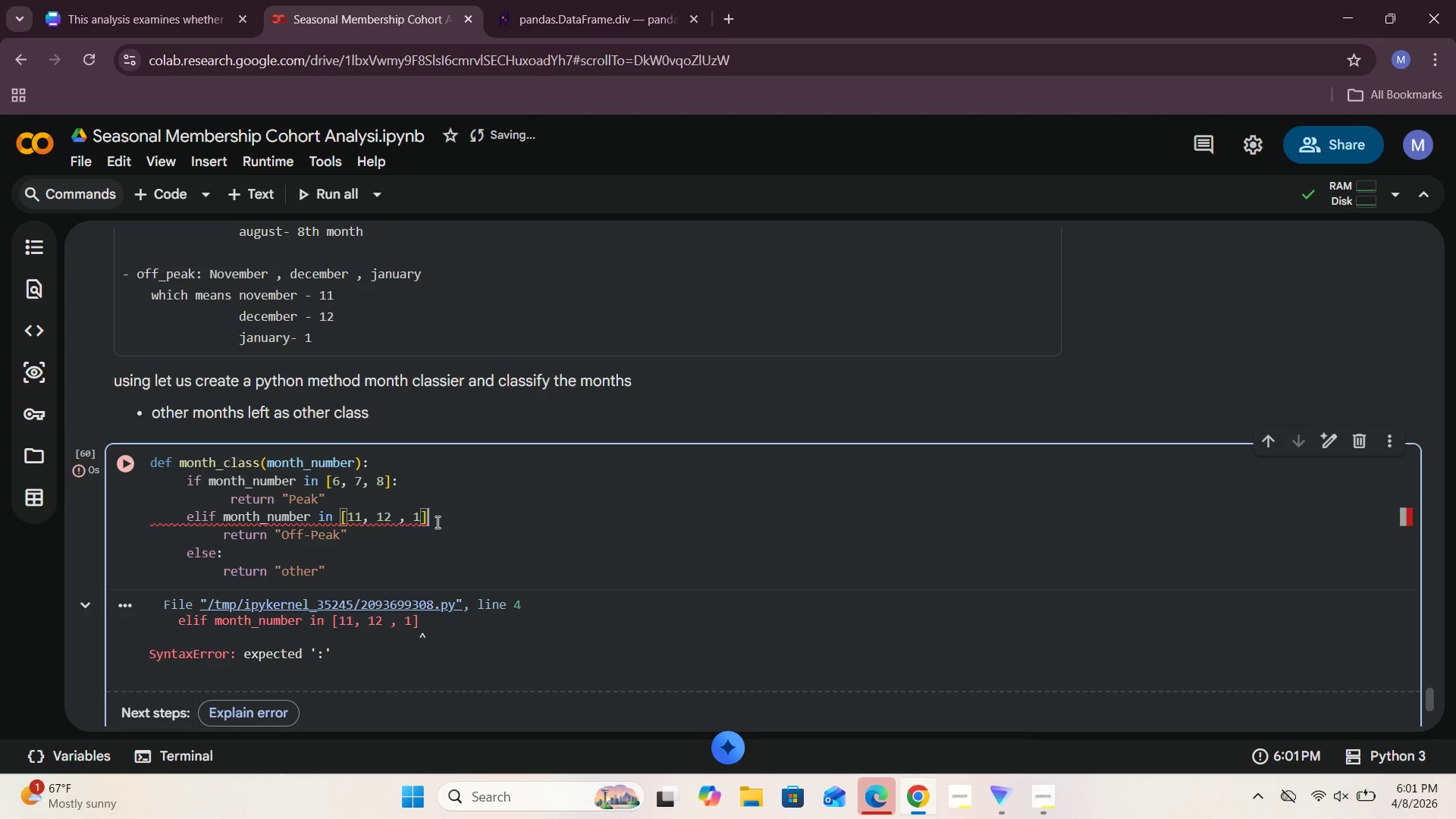 
key(Shift+Semicolon)
 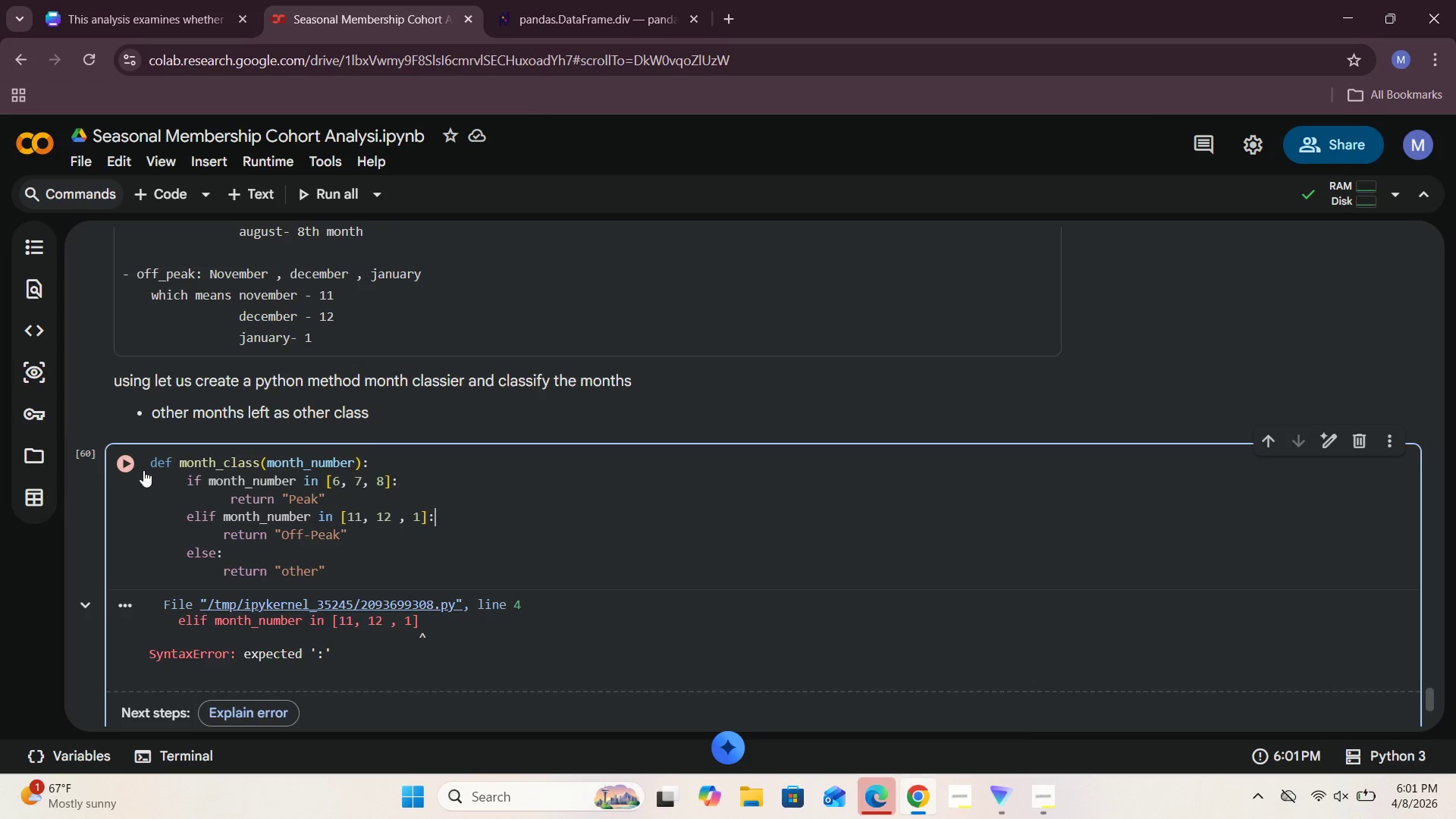 
left_click([128, 461])
 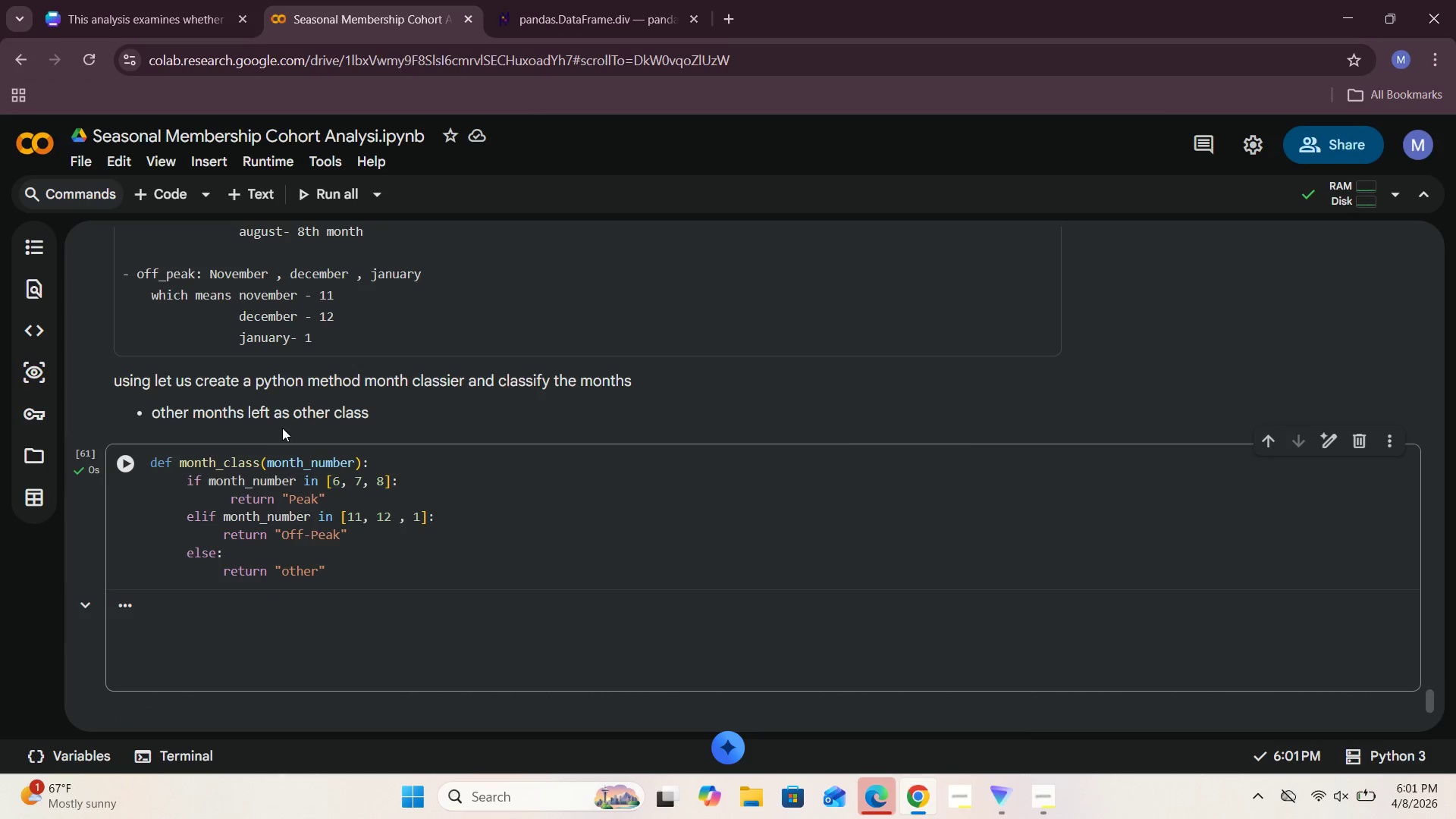 
scroll: coordinate [282, 428], scroll_direction: down, amount: 2.0
 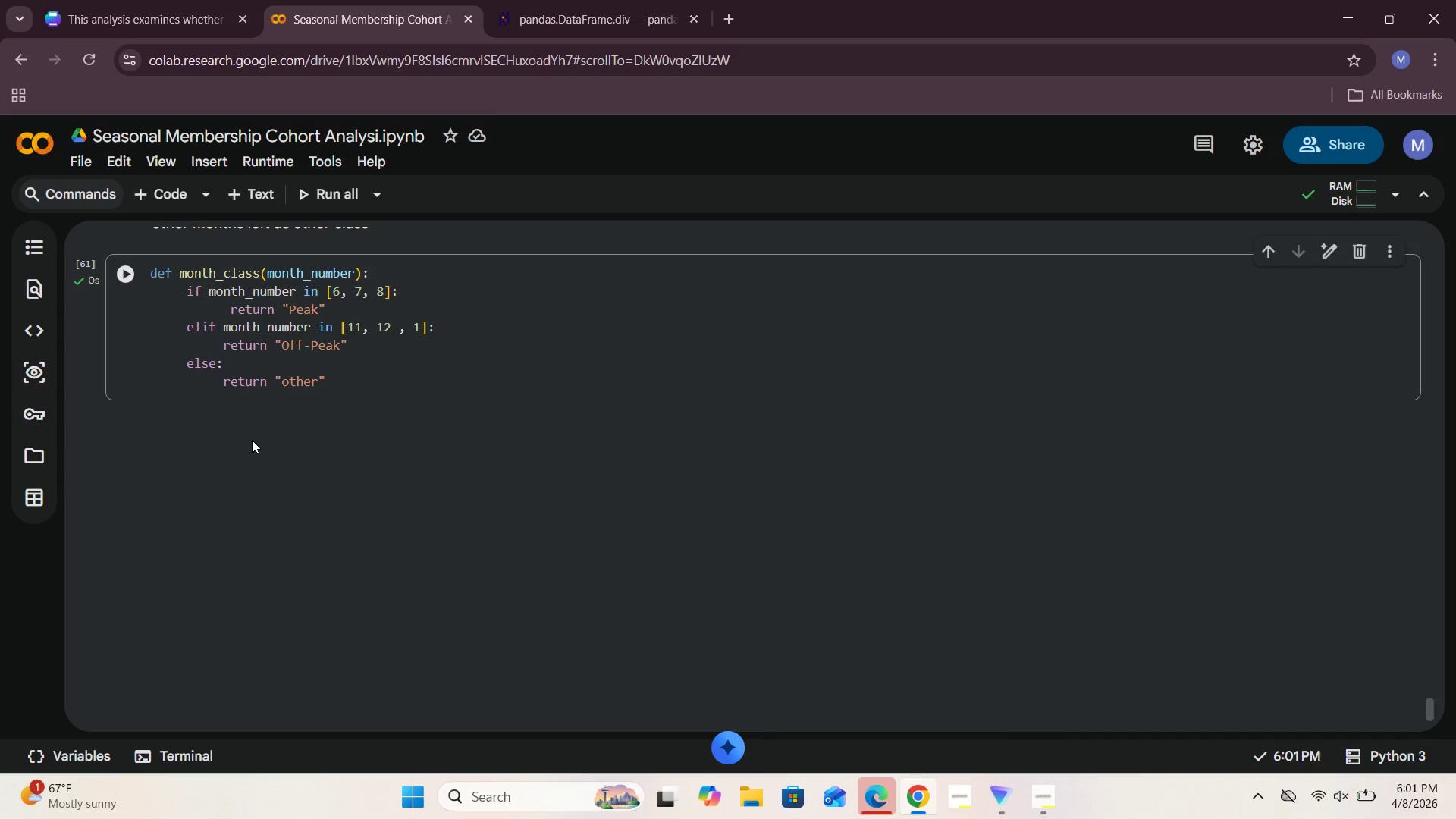 
wait(11.81)
 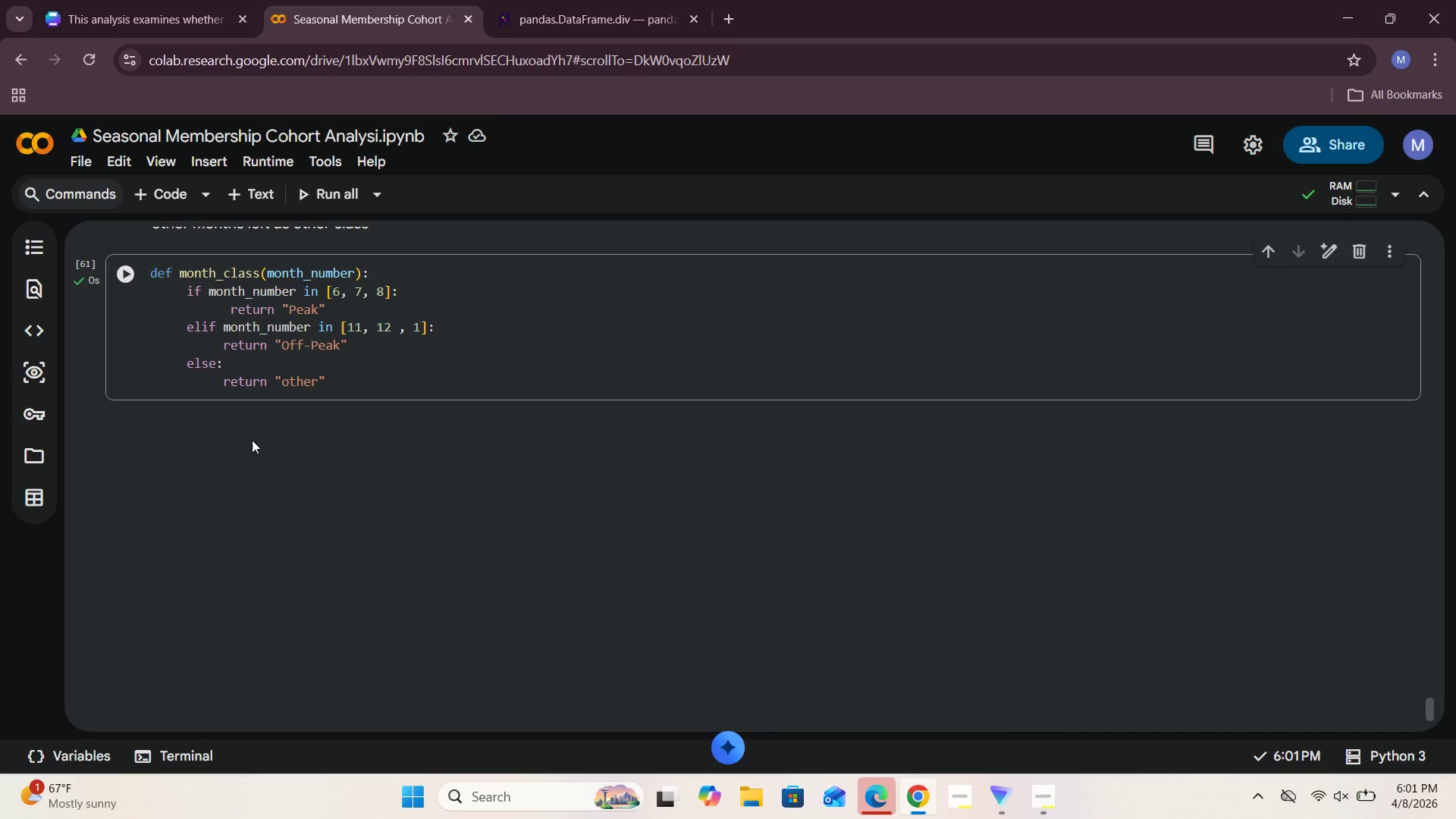 
left_click([334, 378])
 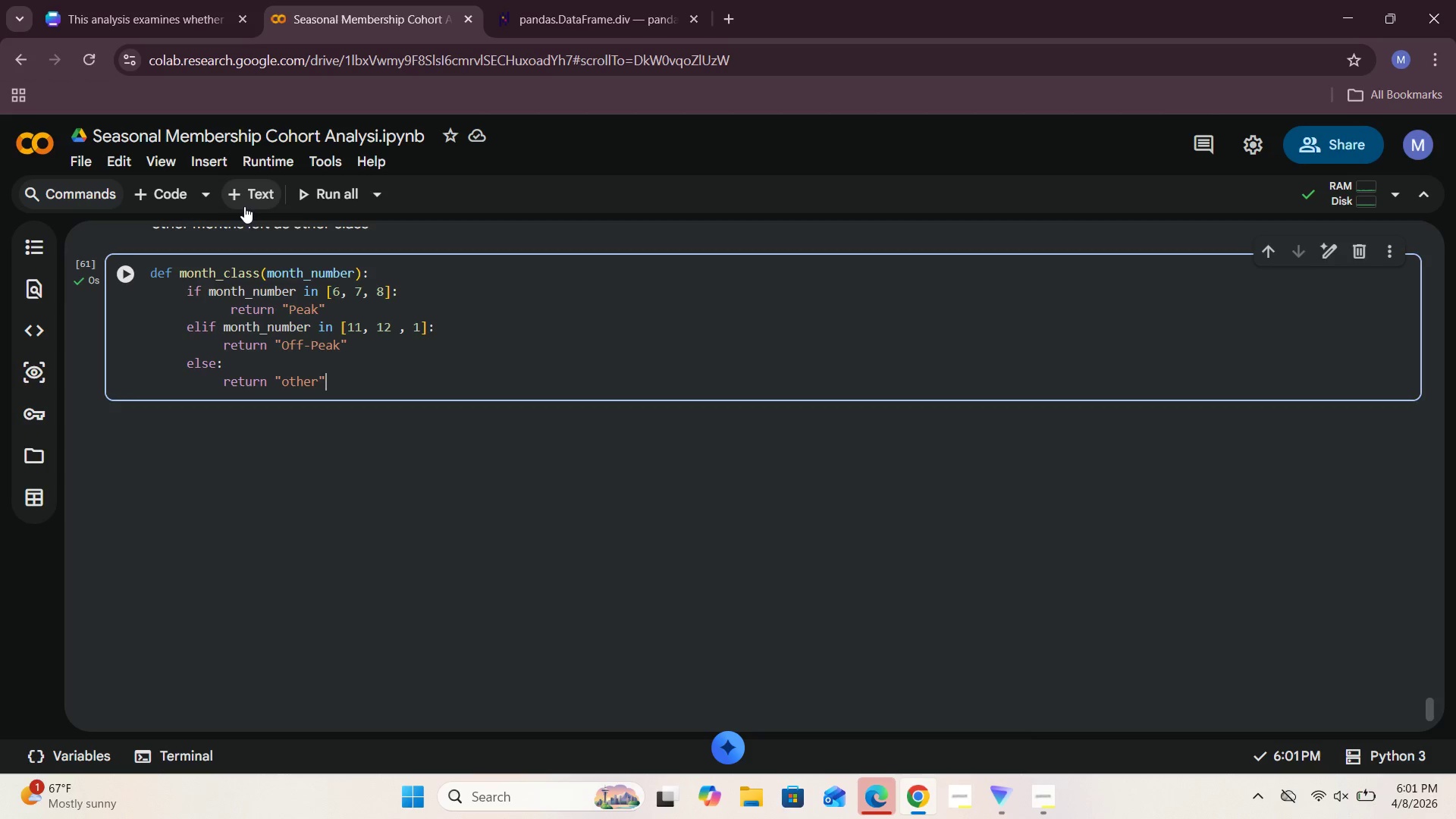 
left_click([243, 206])
 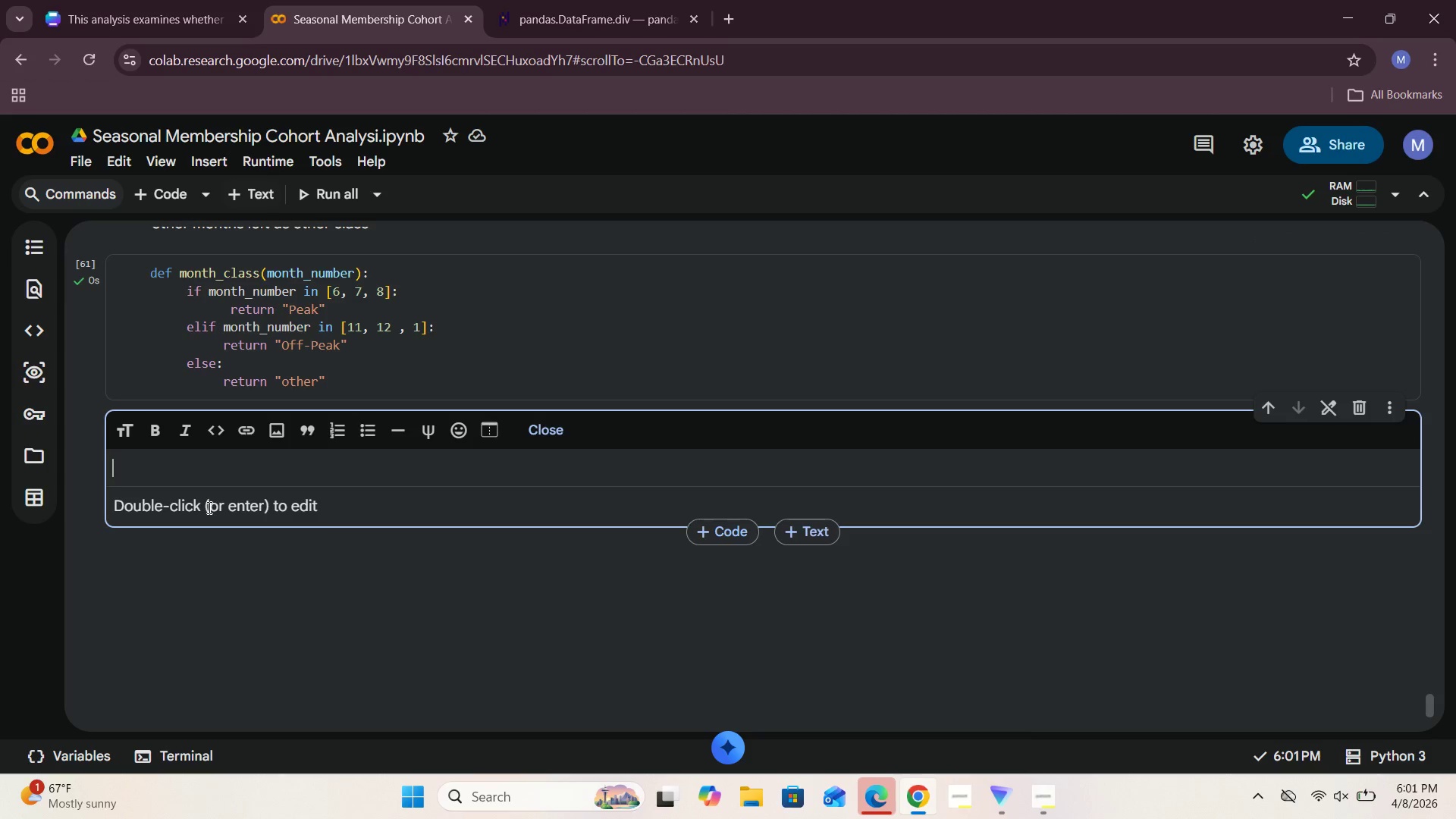 
left_click([215, 475])
 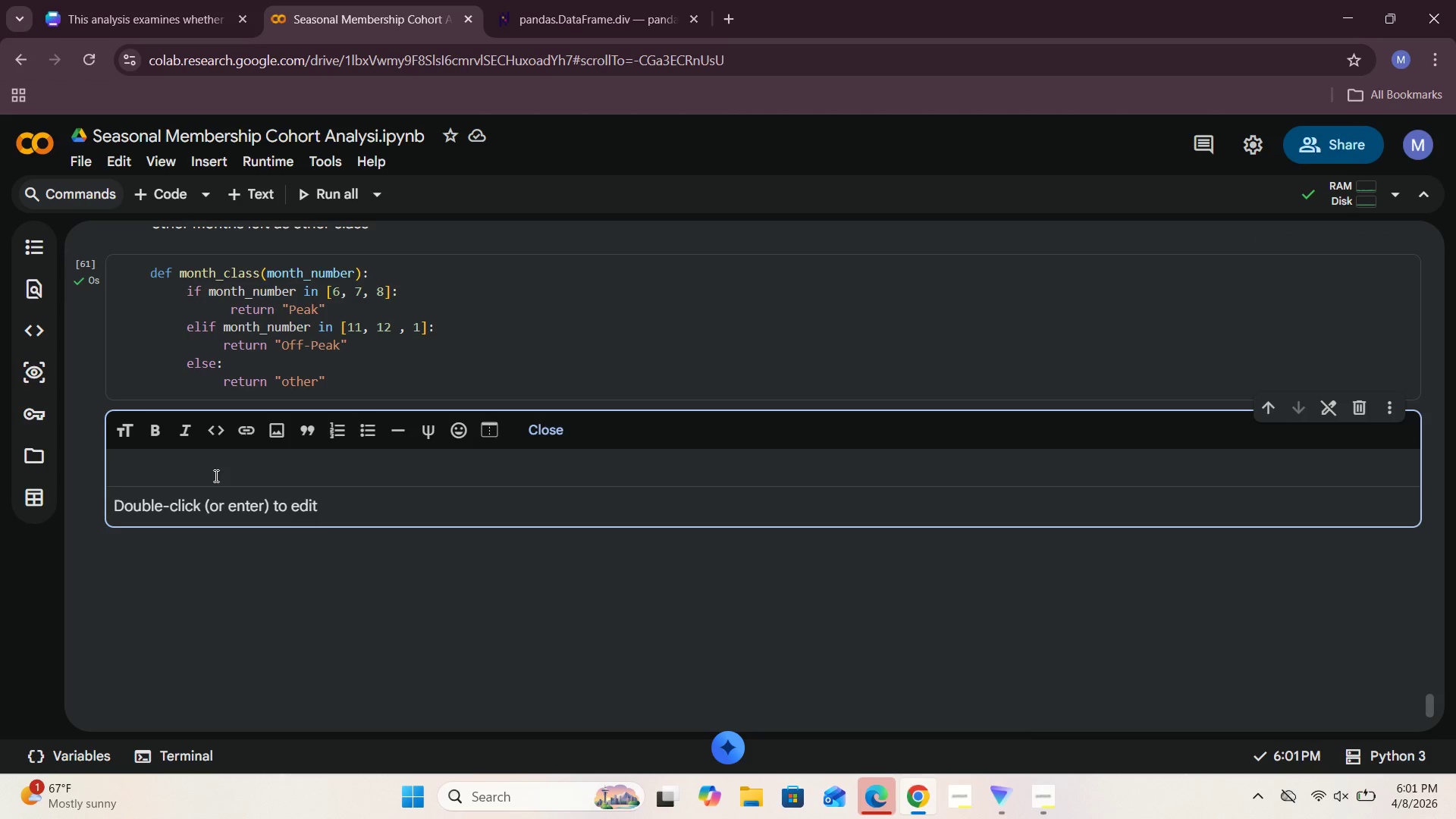 
type(usig this month_class methoid )
key(Backspace)
key(Backspace)
key(Backspace)
key(Backspace)
type(od let us )
 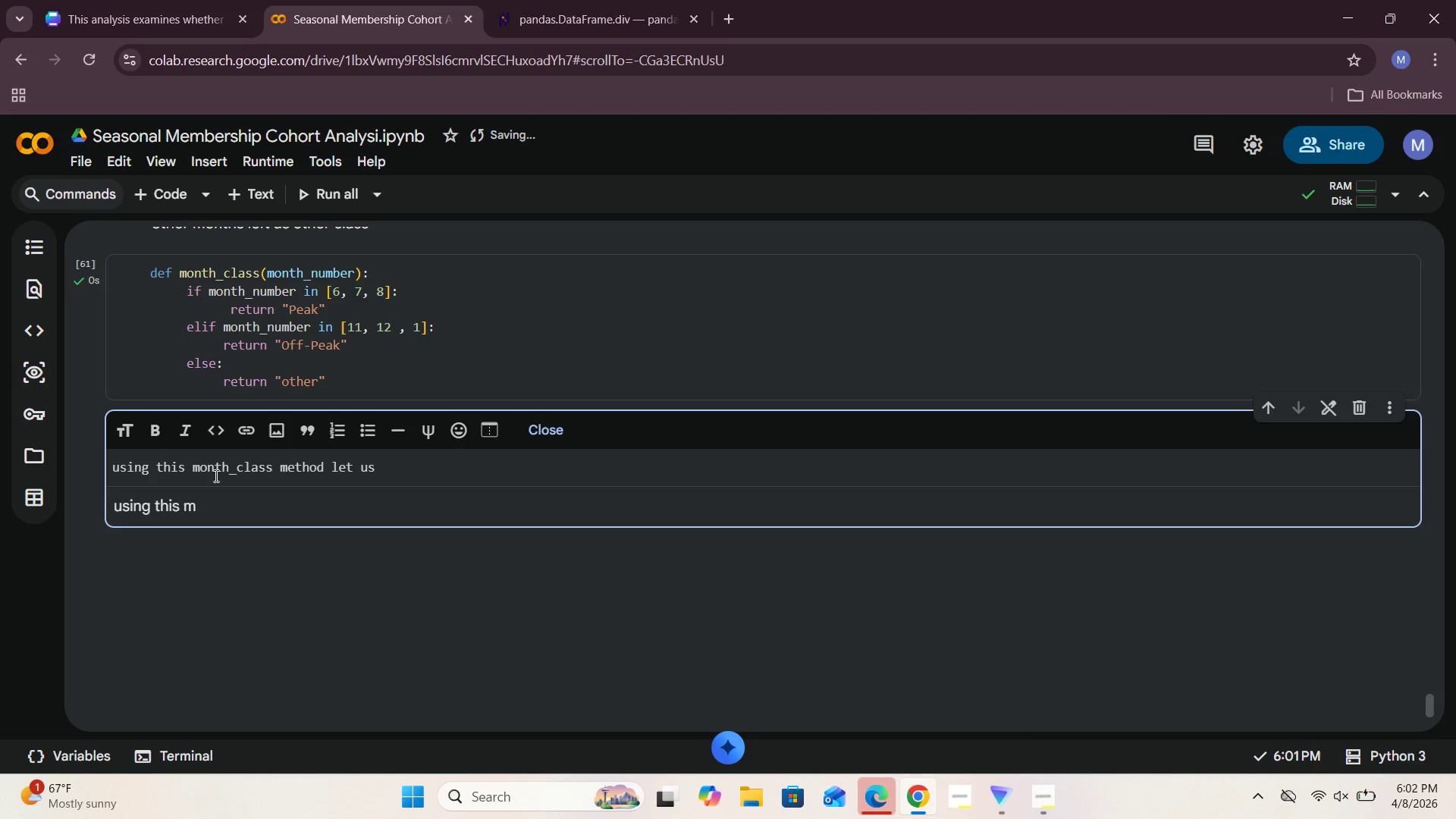 
type(group our months into there )
key(Backspace)
key(Backspace)
key(Backspace)
type(ir soe)
key(Backspace)
key(Backspace)
type(peceu)
key(Backspace)
key(Backspace)
type(ific )
 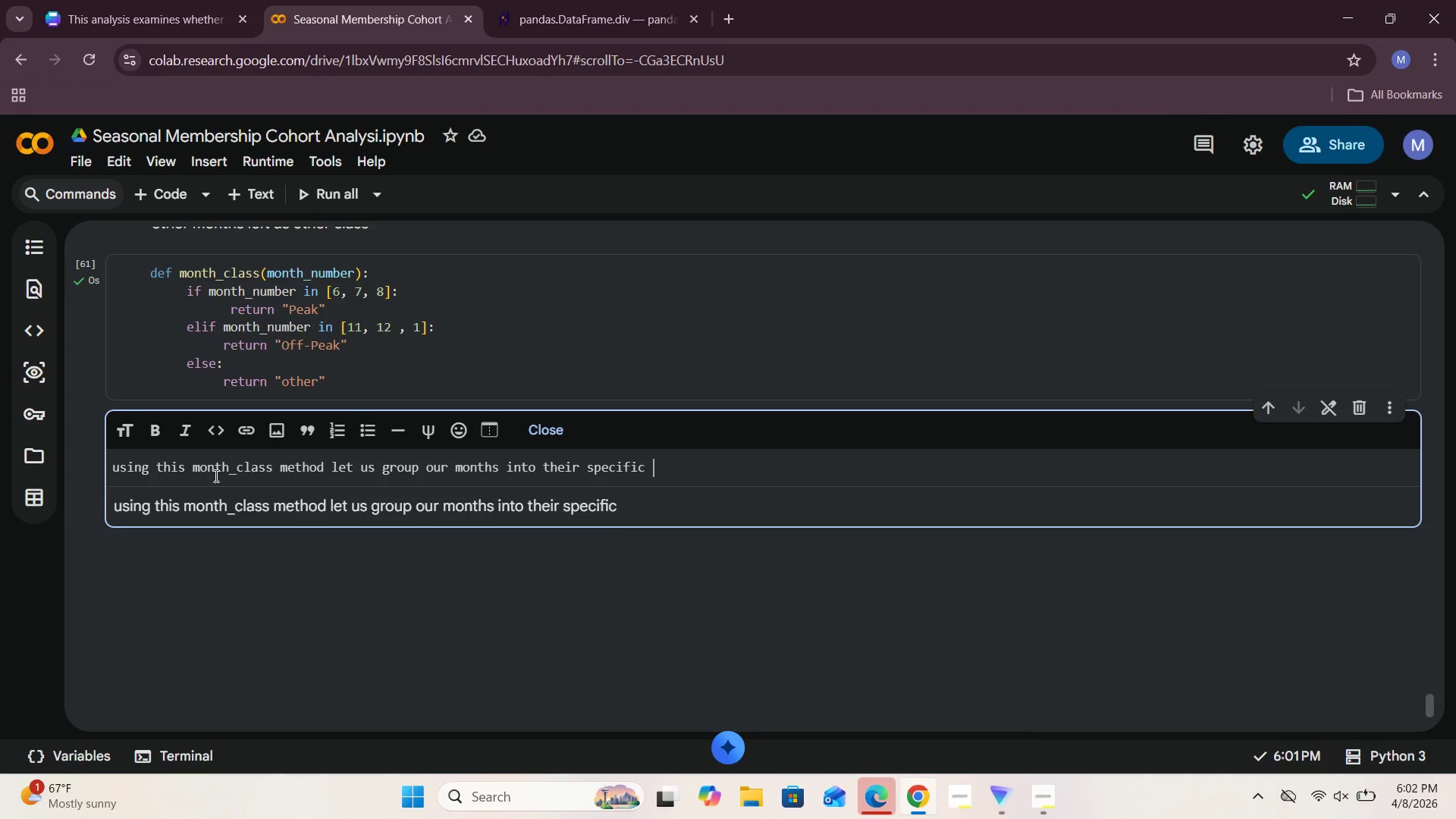 
wait(5.34)
 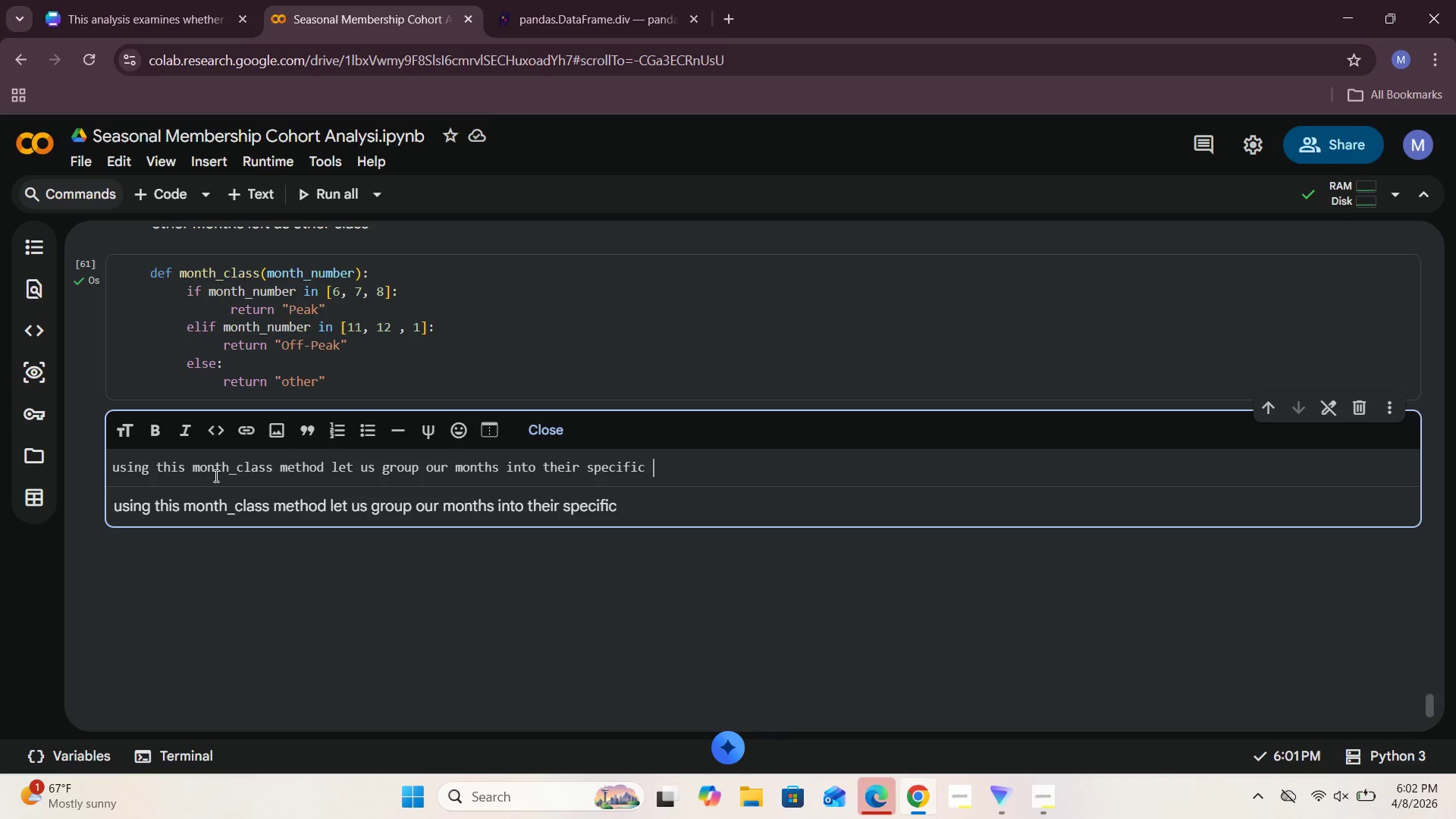 
type(cohort )
 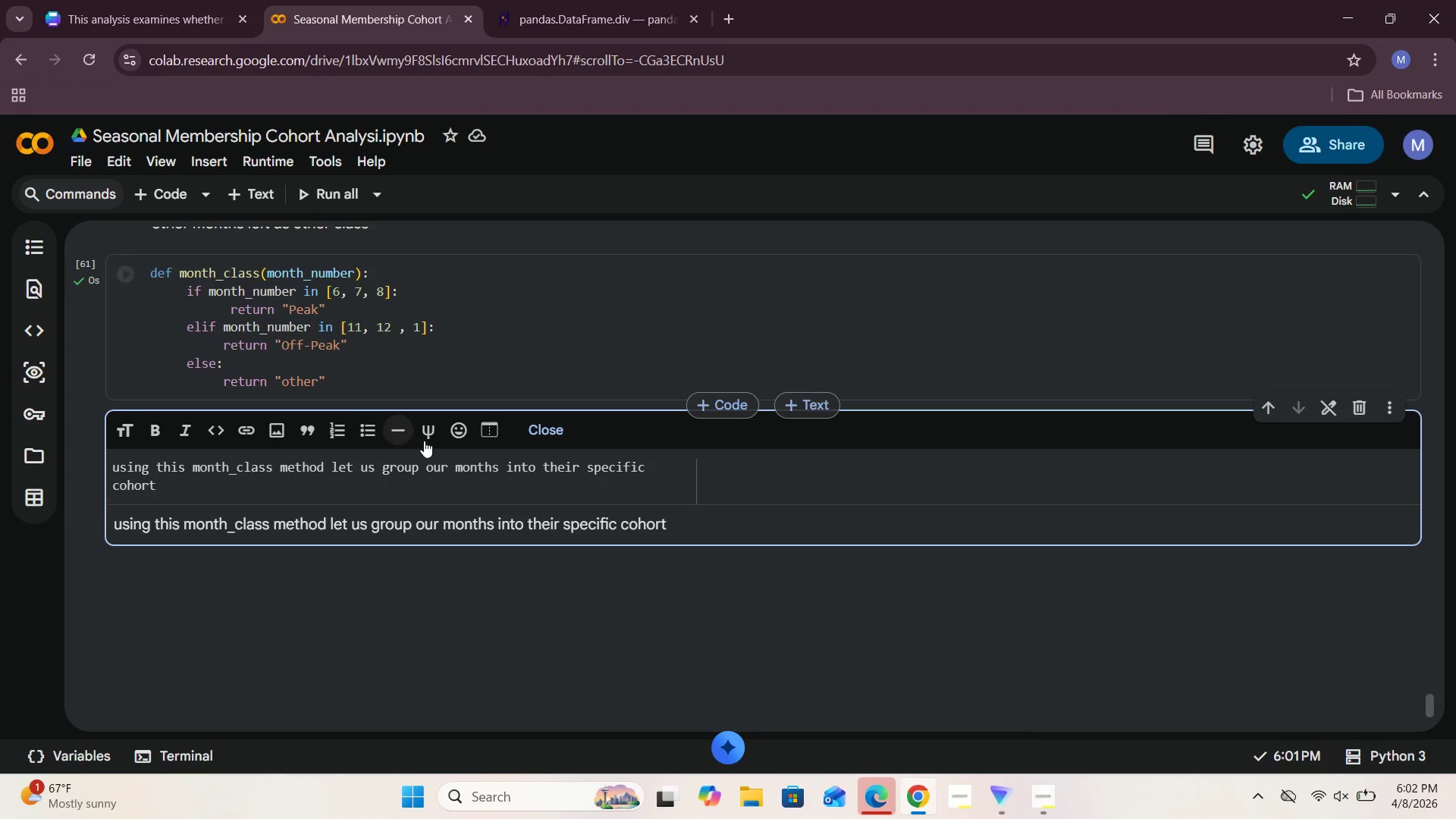 
left_click([534, 437])
 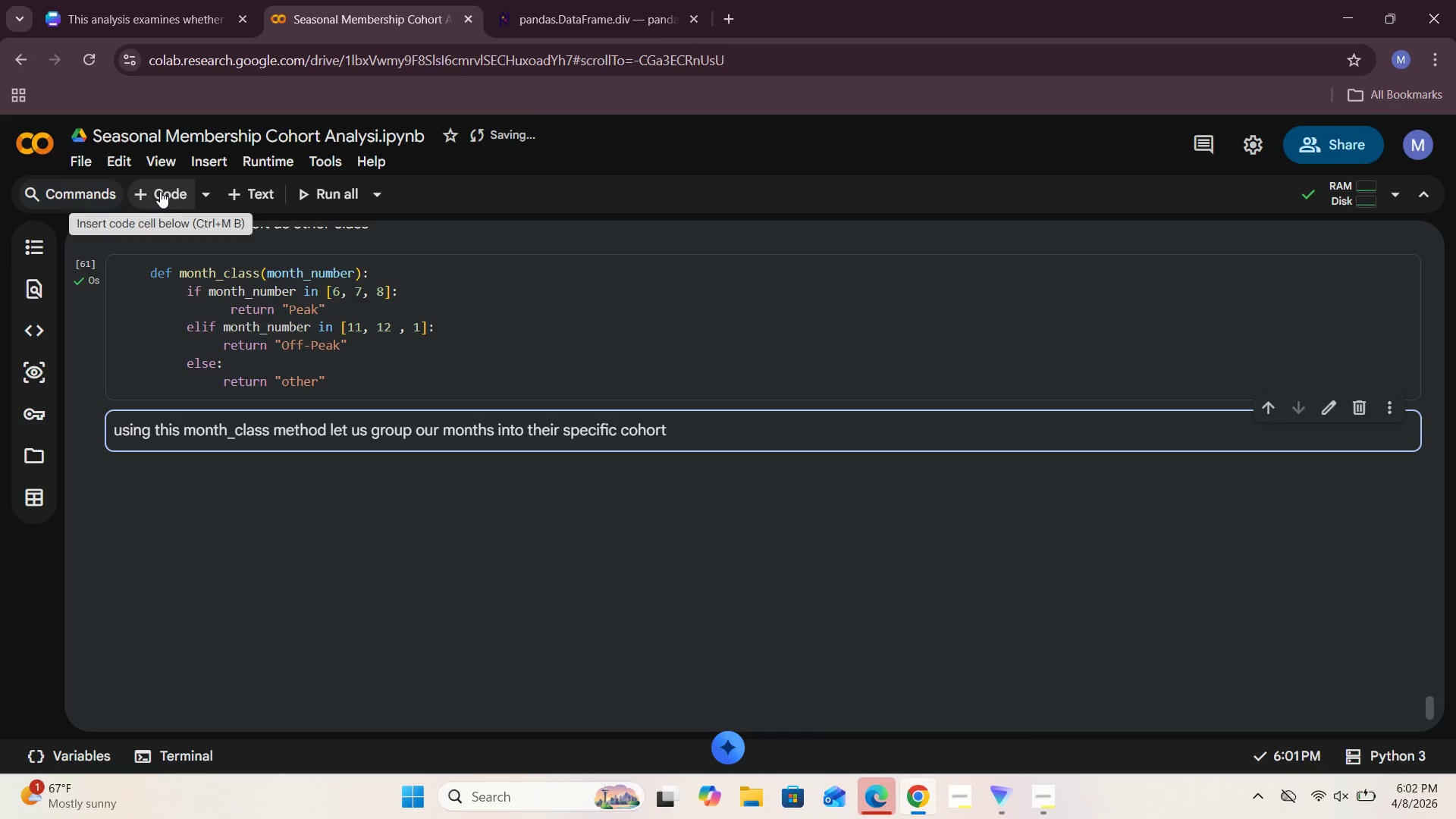 
left_click([224, 488])
 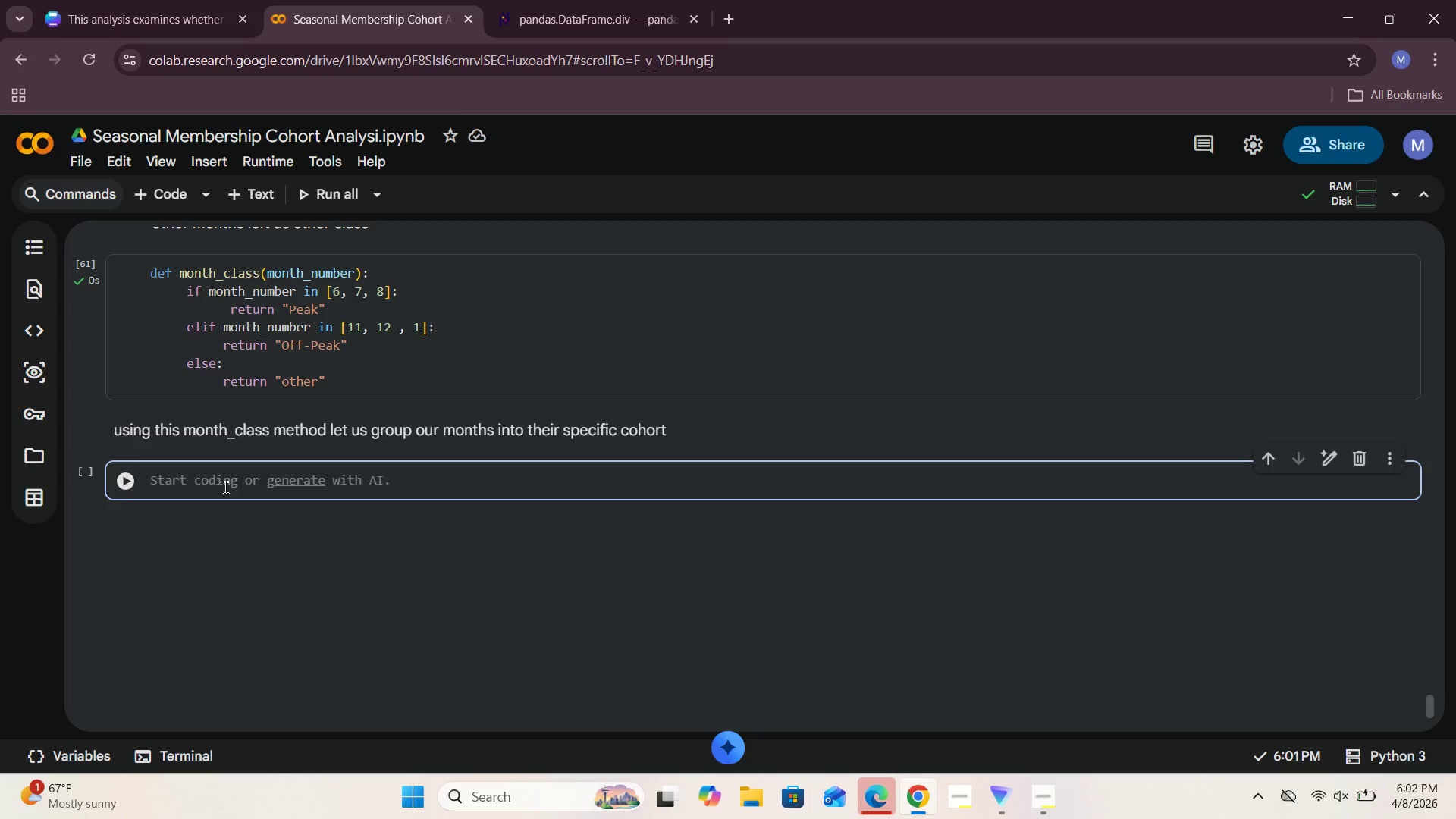 
type(month_GROUPS + )
 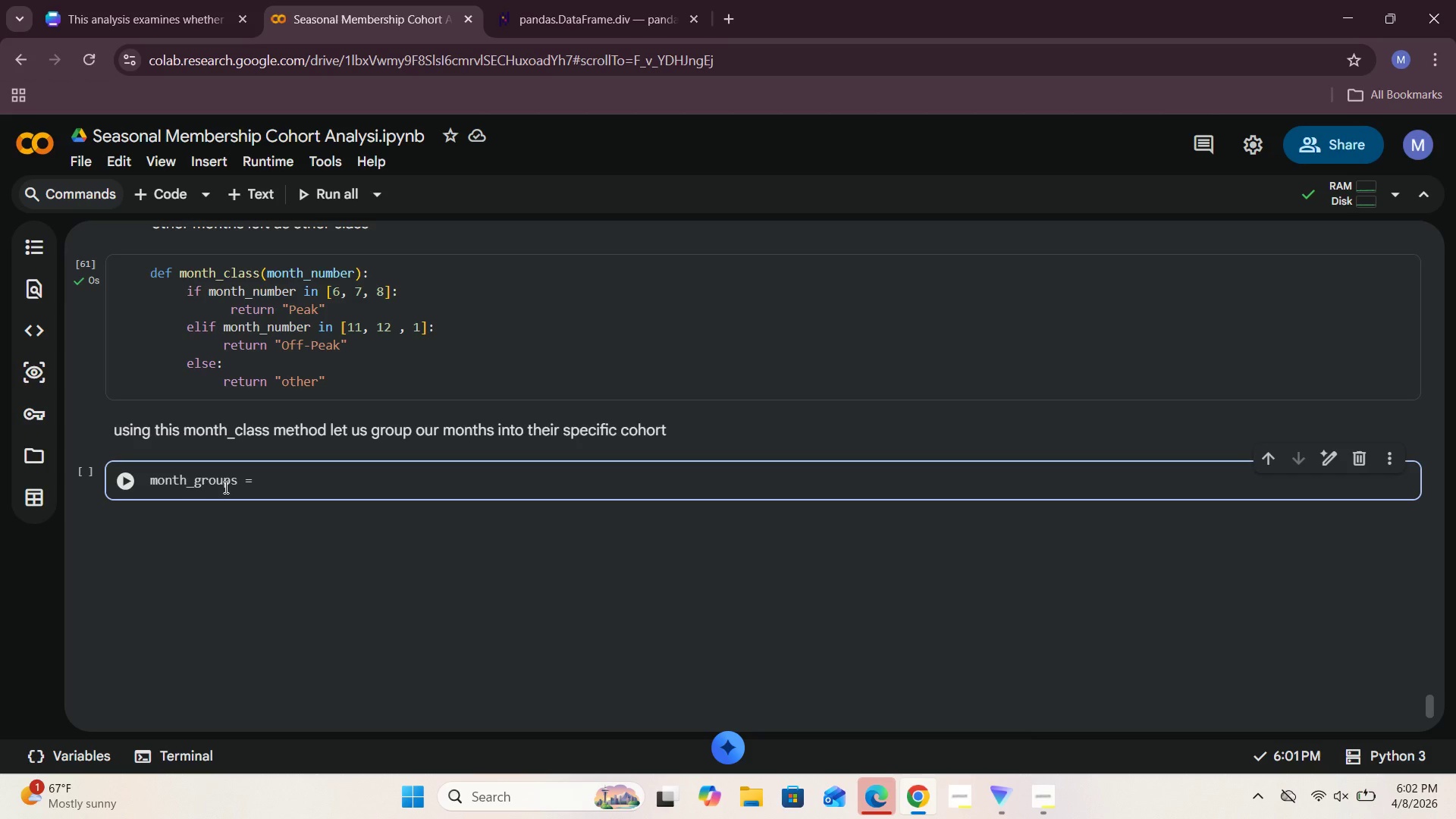 
key(Shift+Enter)
 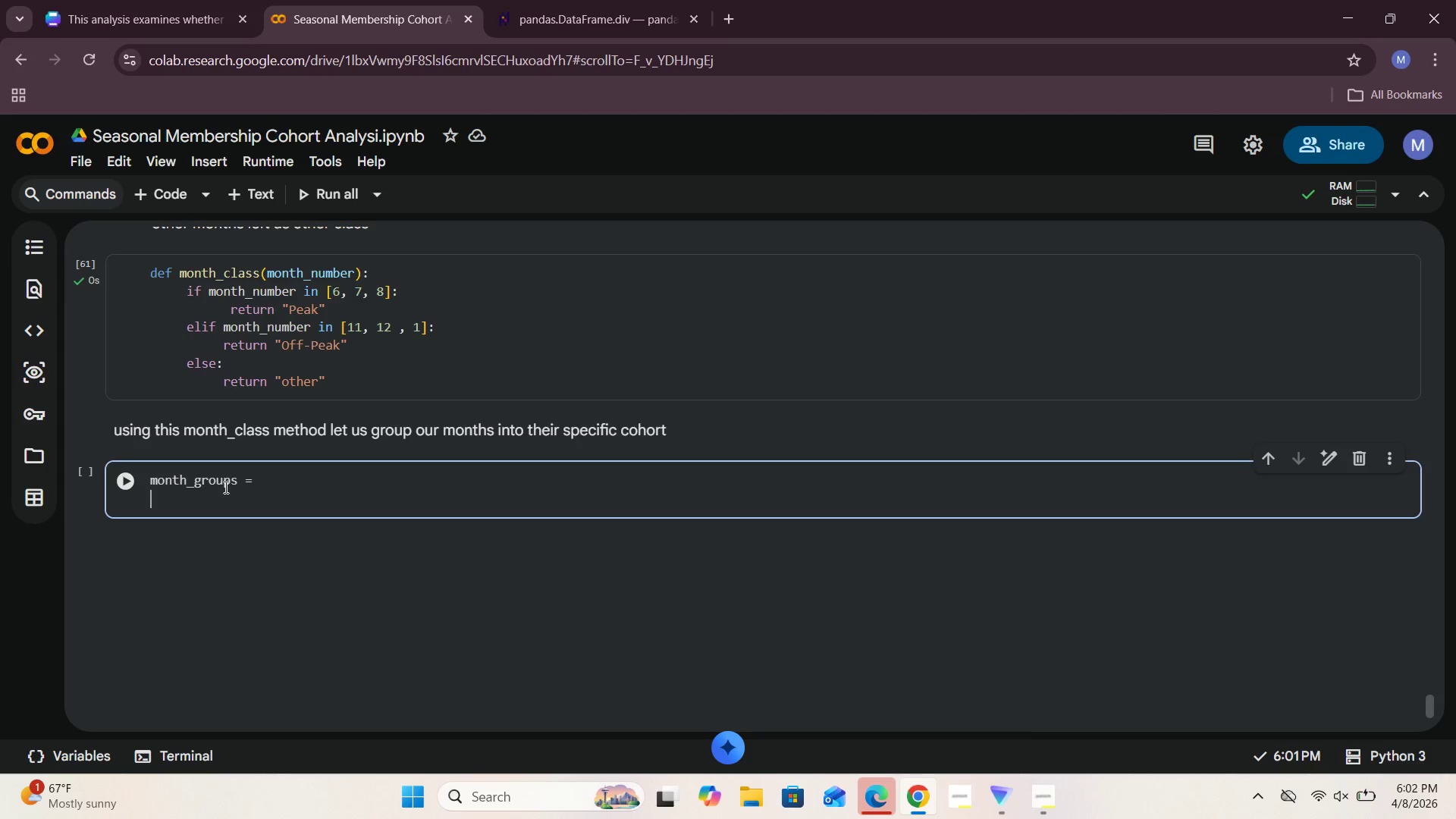 
key(Shift+Enter)
 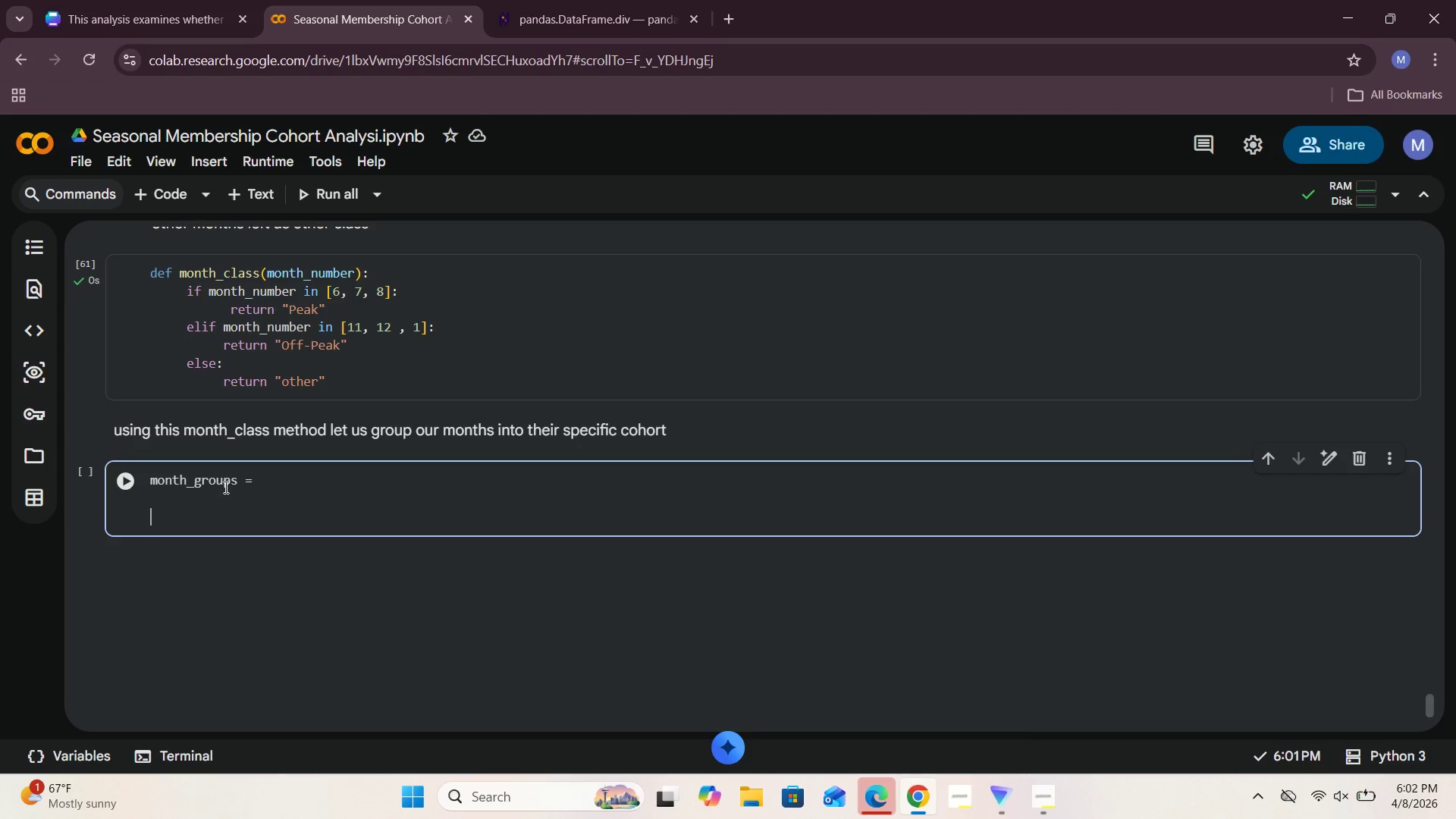 
key(Shift+Enter)
 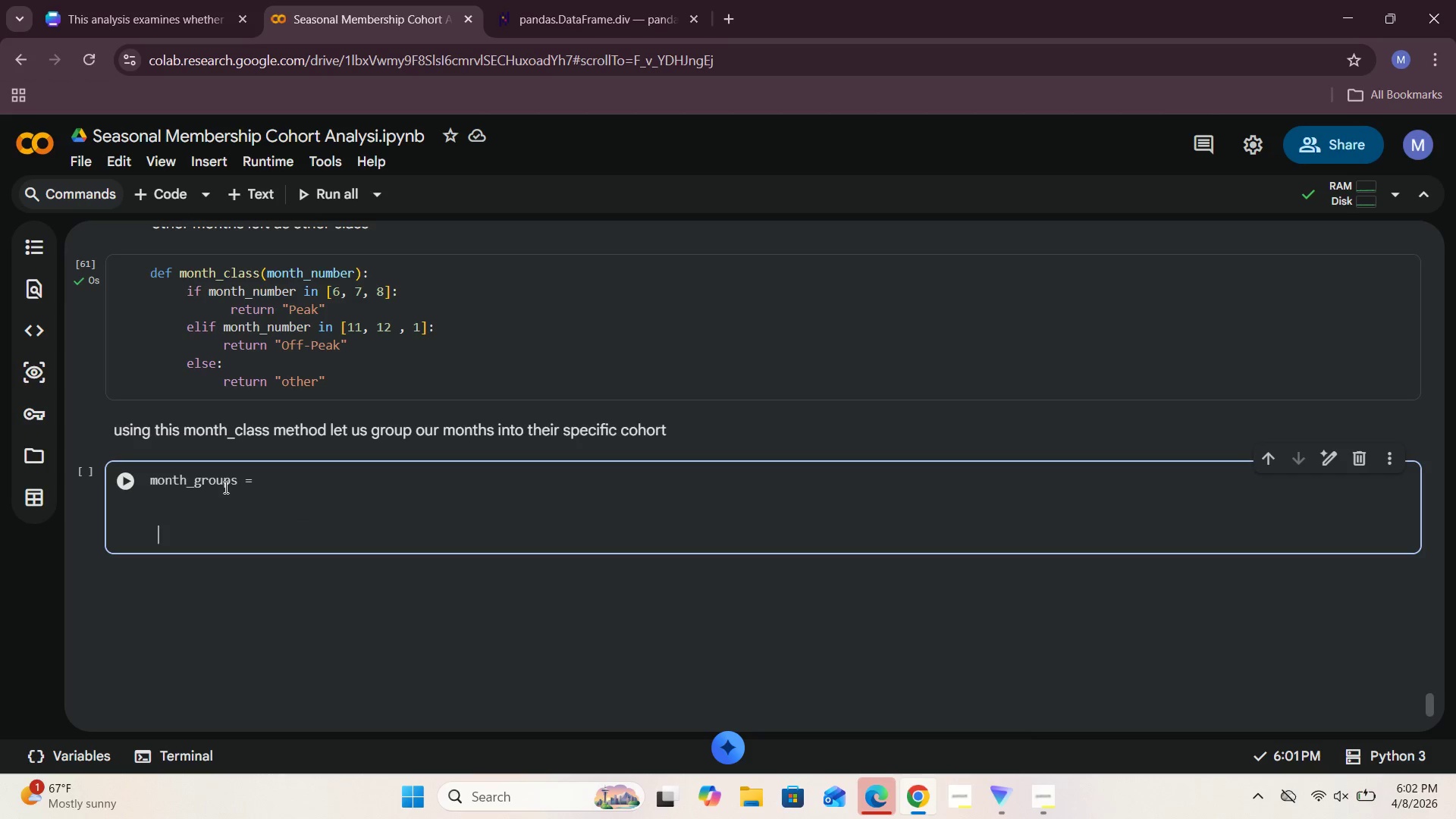 
type(     OD)
key(Backspace)
key(Backspace)
type(PD.s])
key(Backspace)
key(Backspace)
type(Series(mo)
 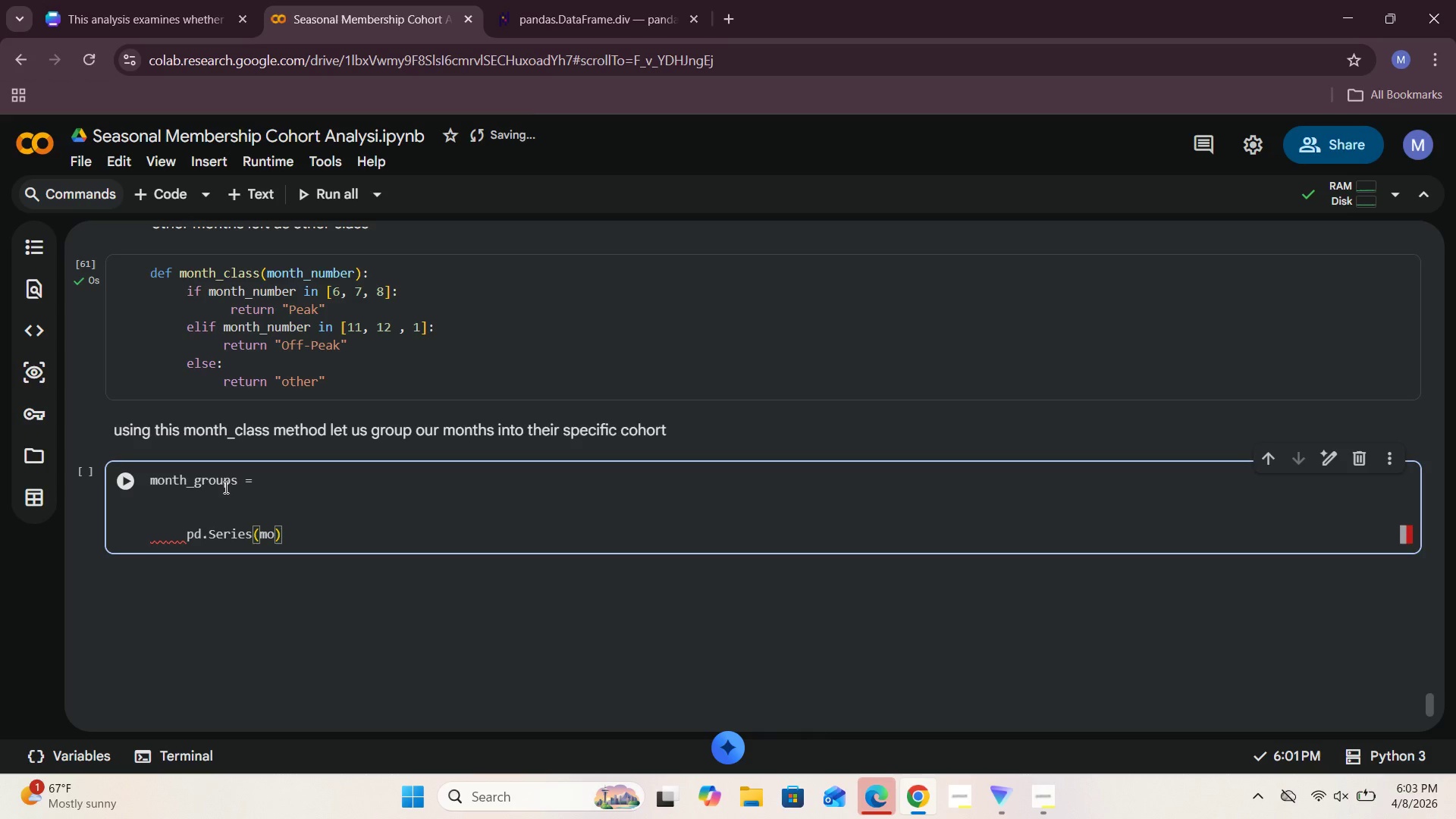 
left_click([350, 573])
 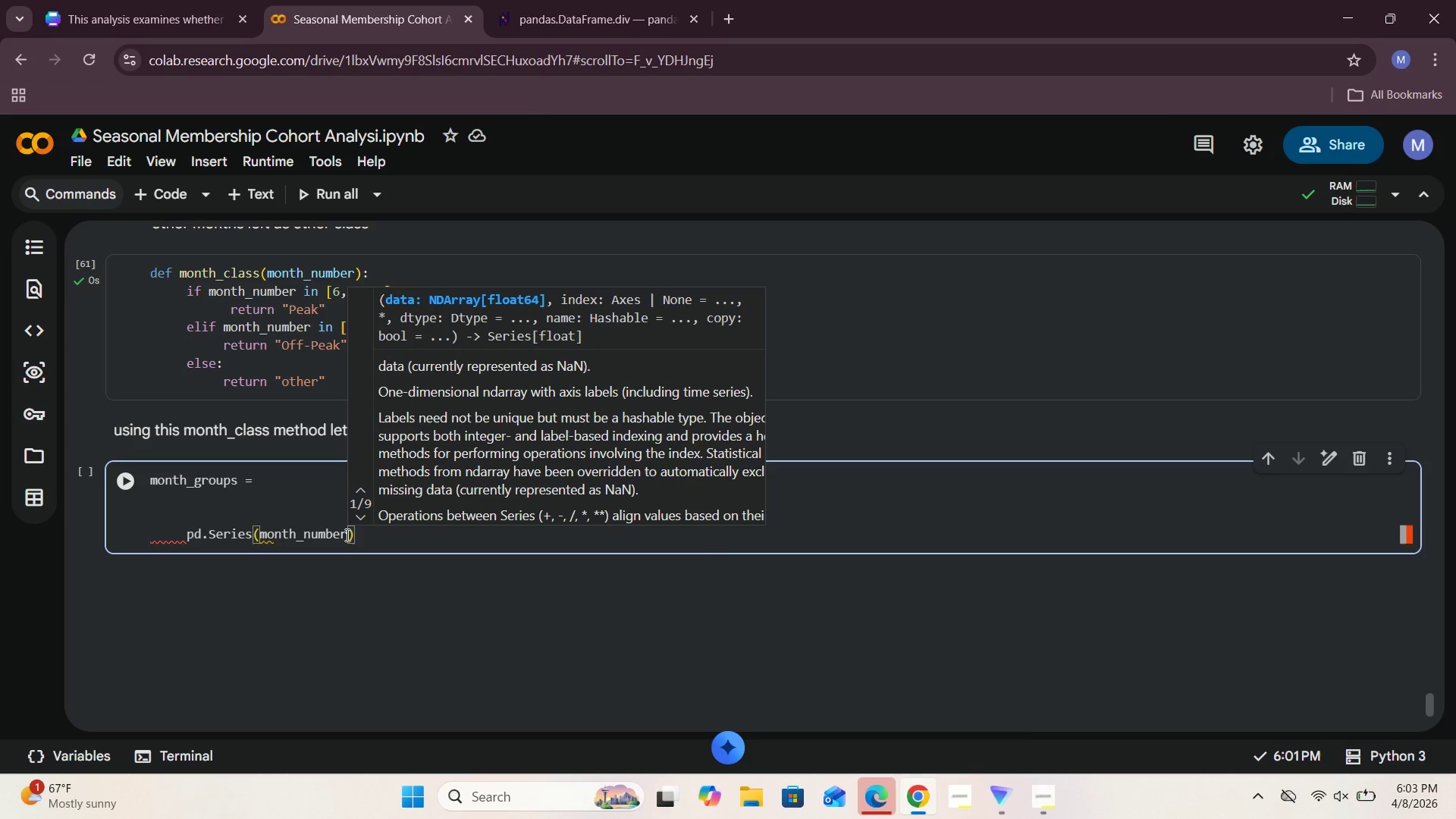 
left_click([346, 535])
 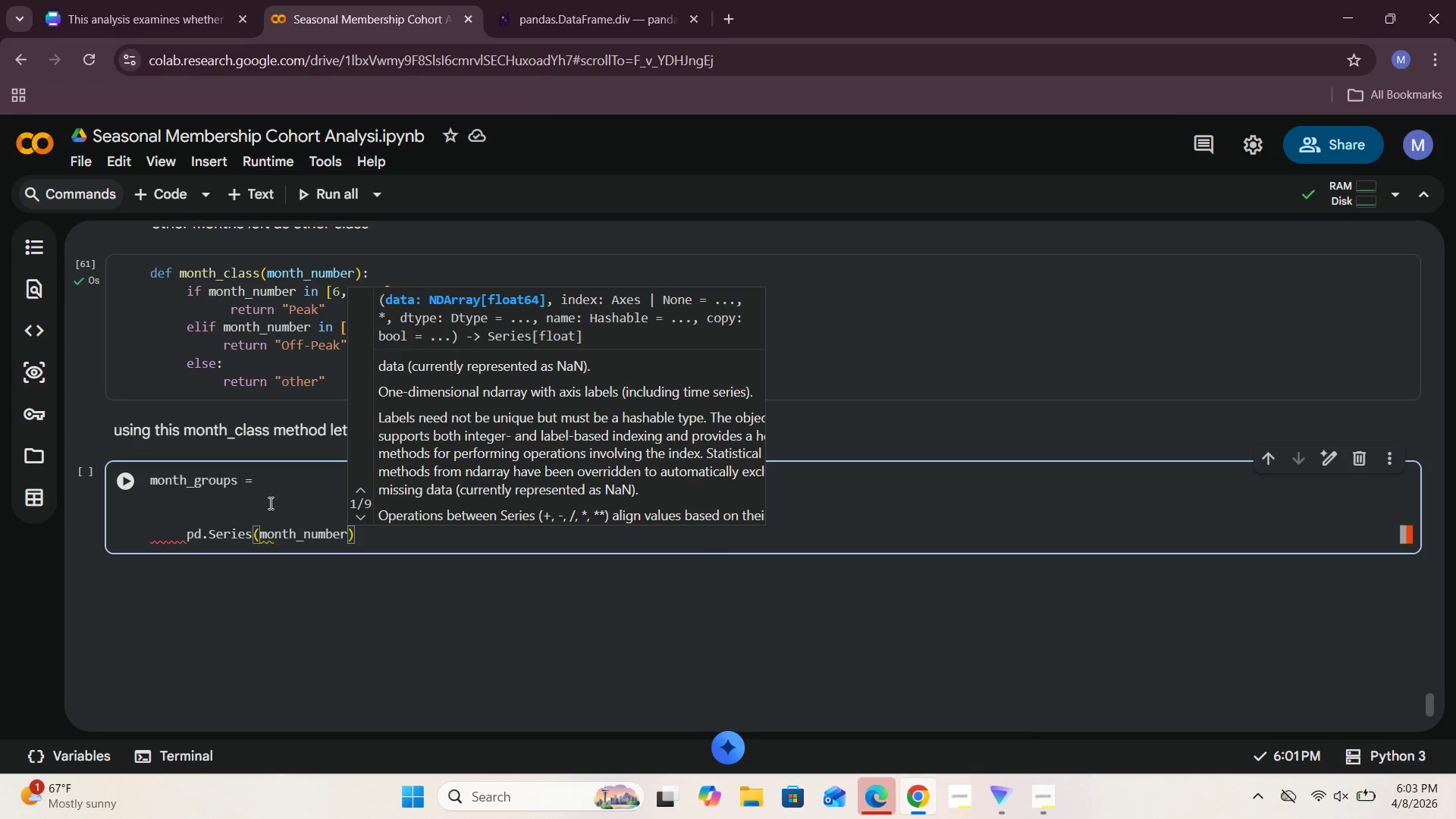 
left_click([253, 485])
 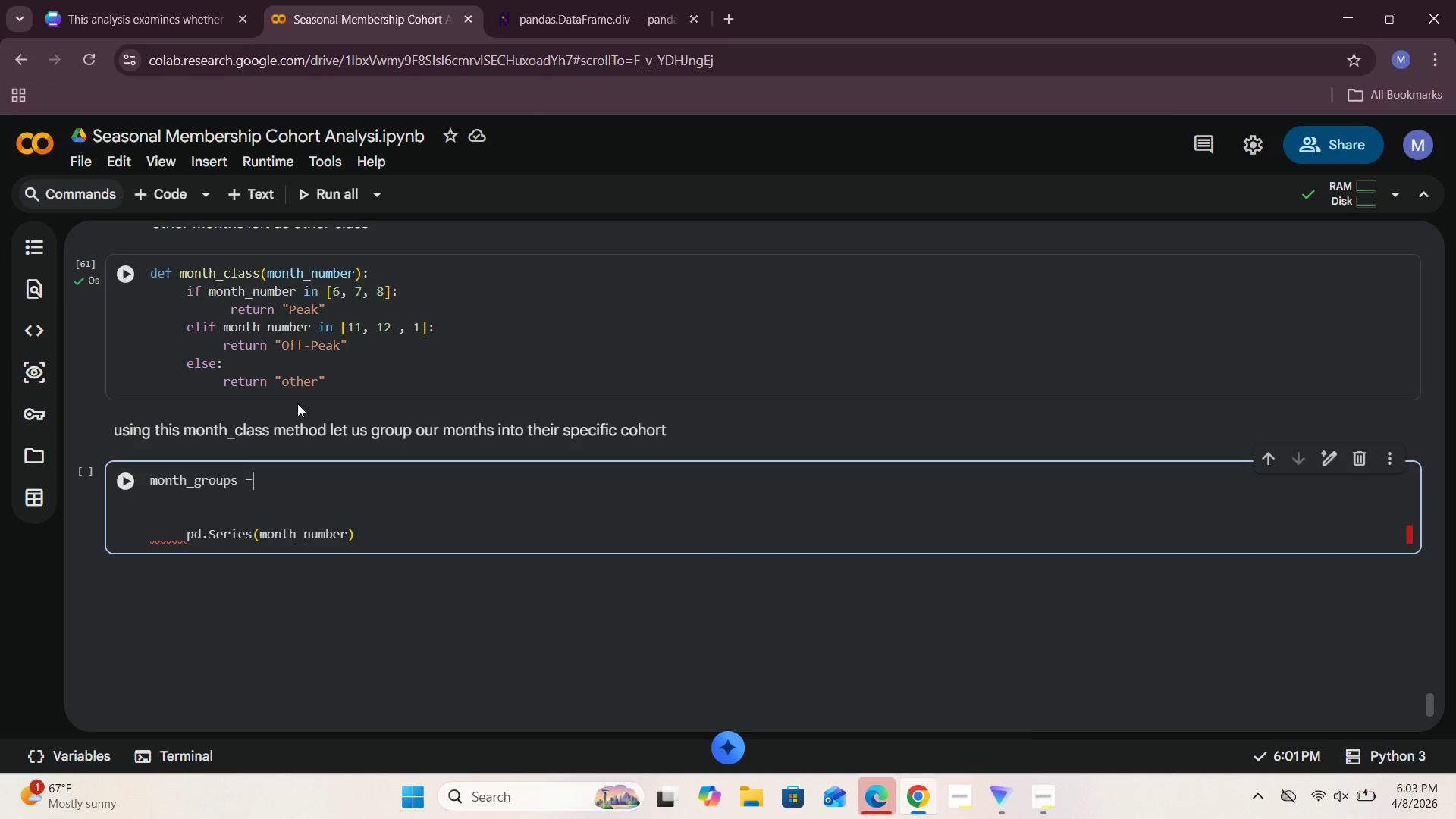 
scroll: coordinate [292, 450], scroll_direction: up, amount: 8.0
 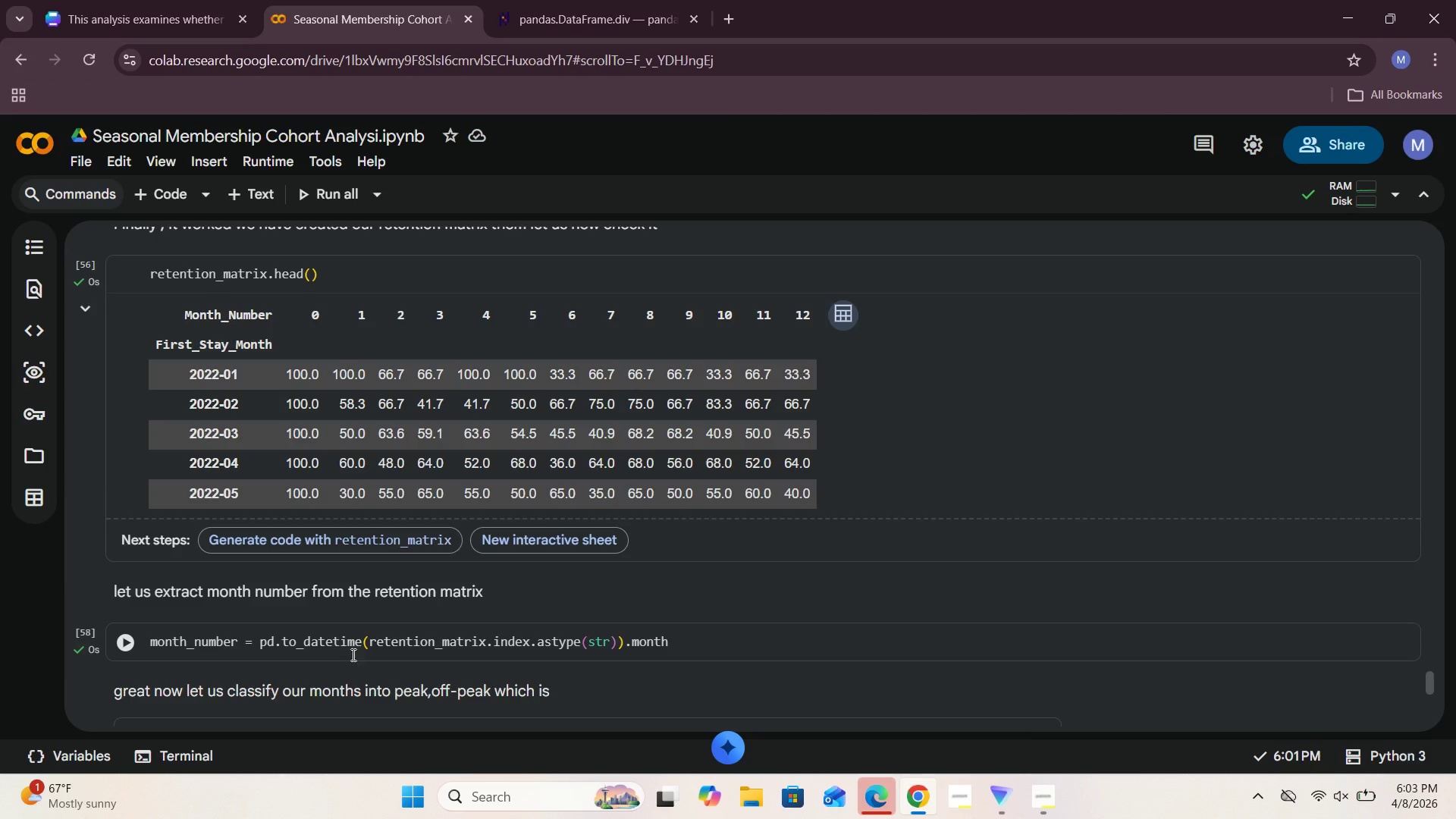 
scroll: coordinate [354, 656], scroll_direction: down, amount: 1.0
 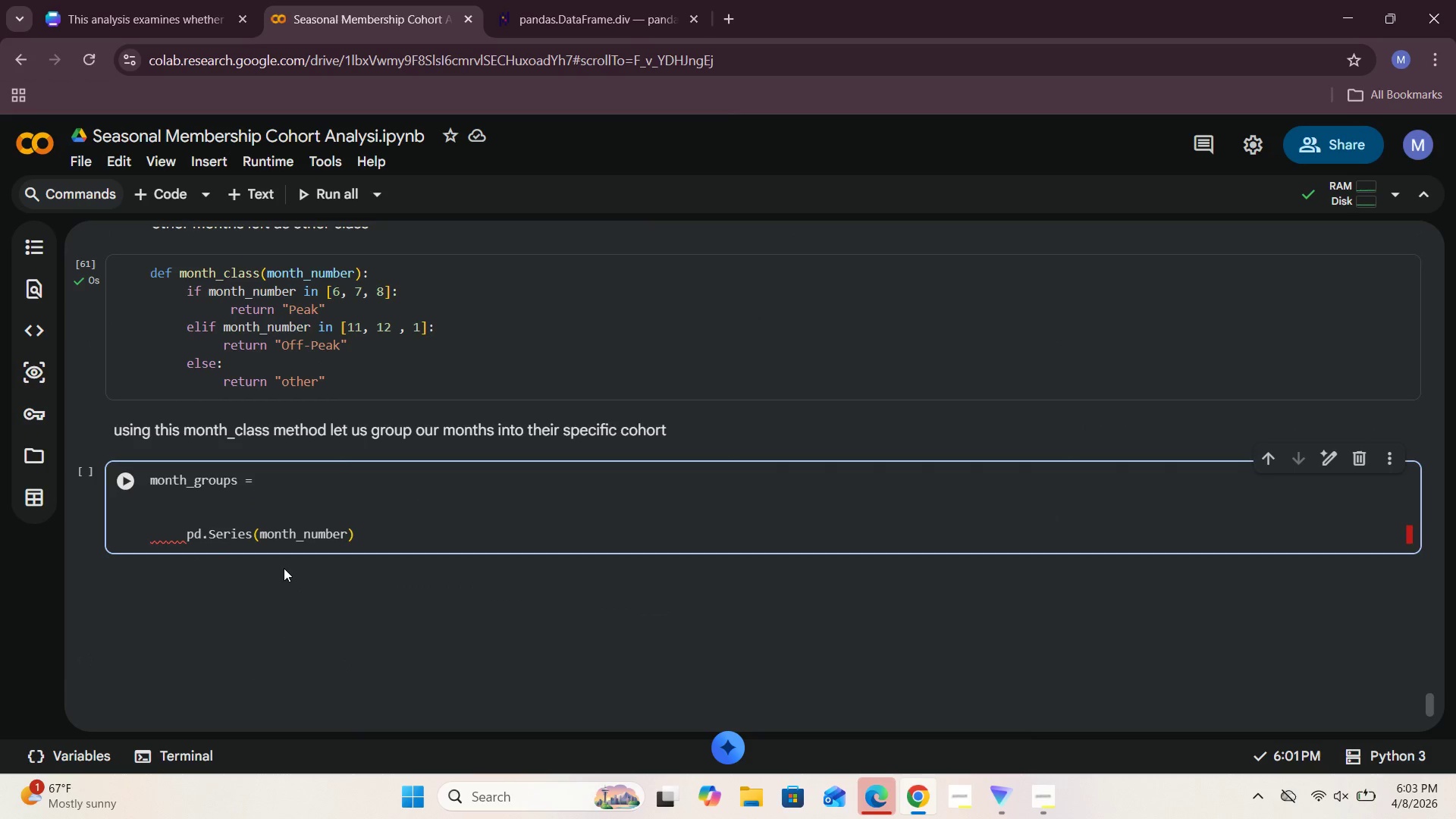 
left_click([348, 534])
 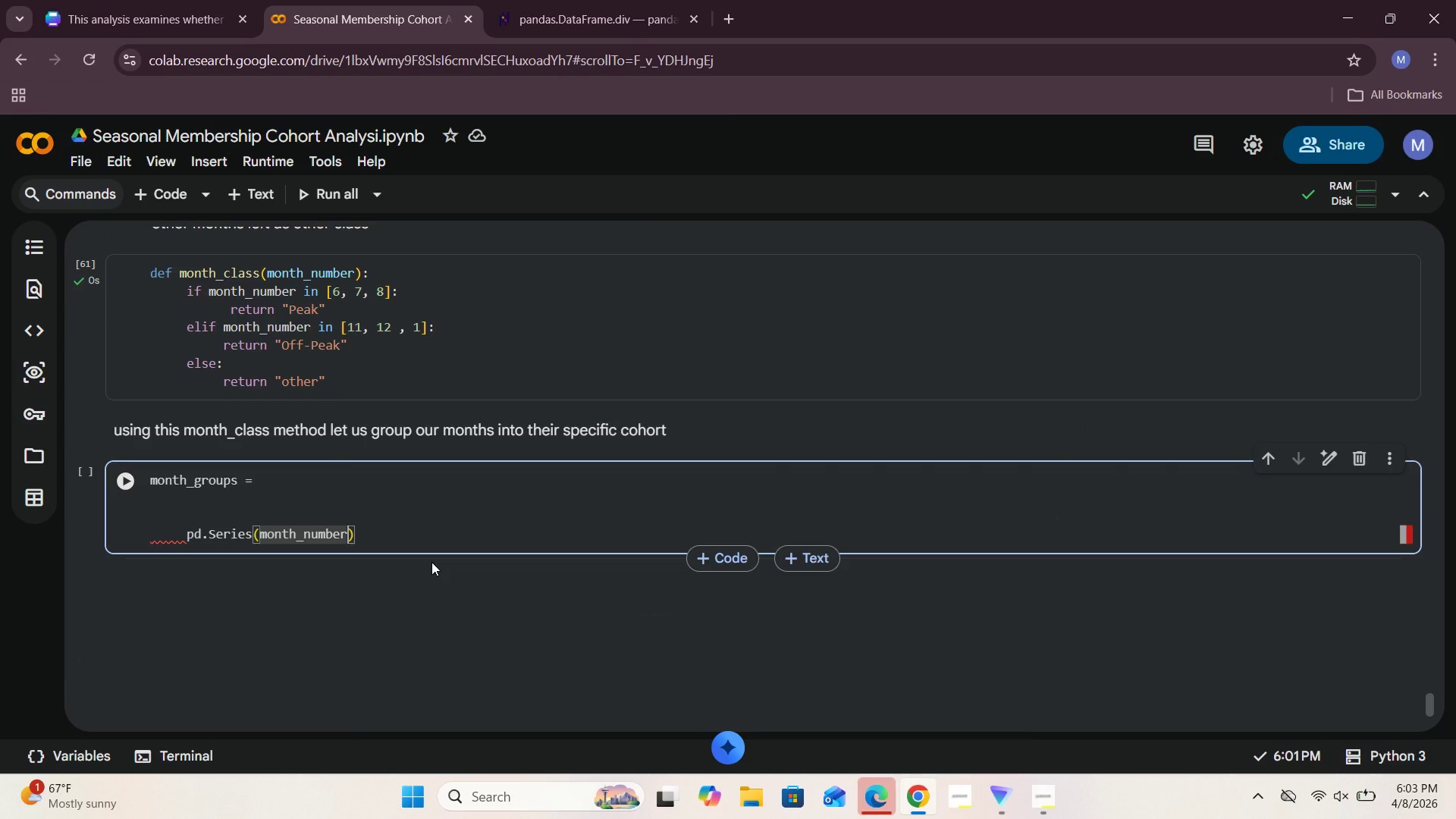 
type(, index=retentin)
 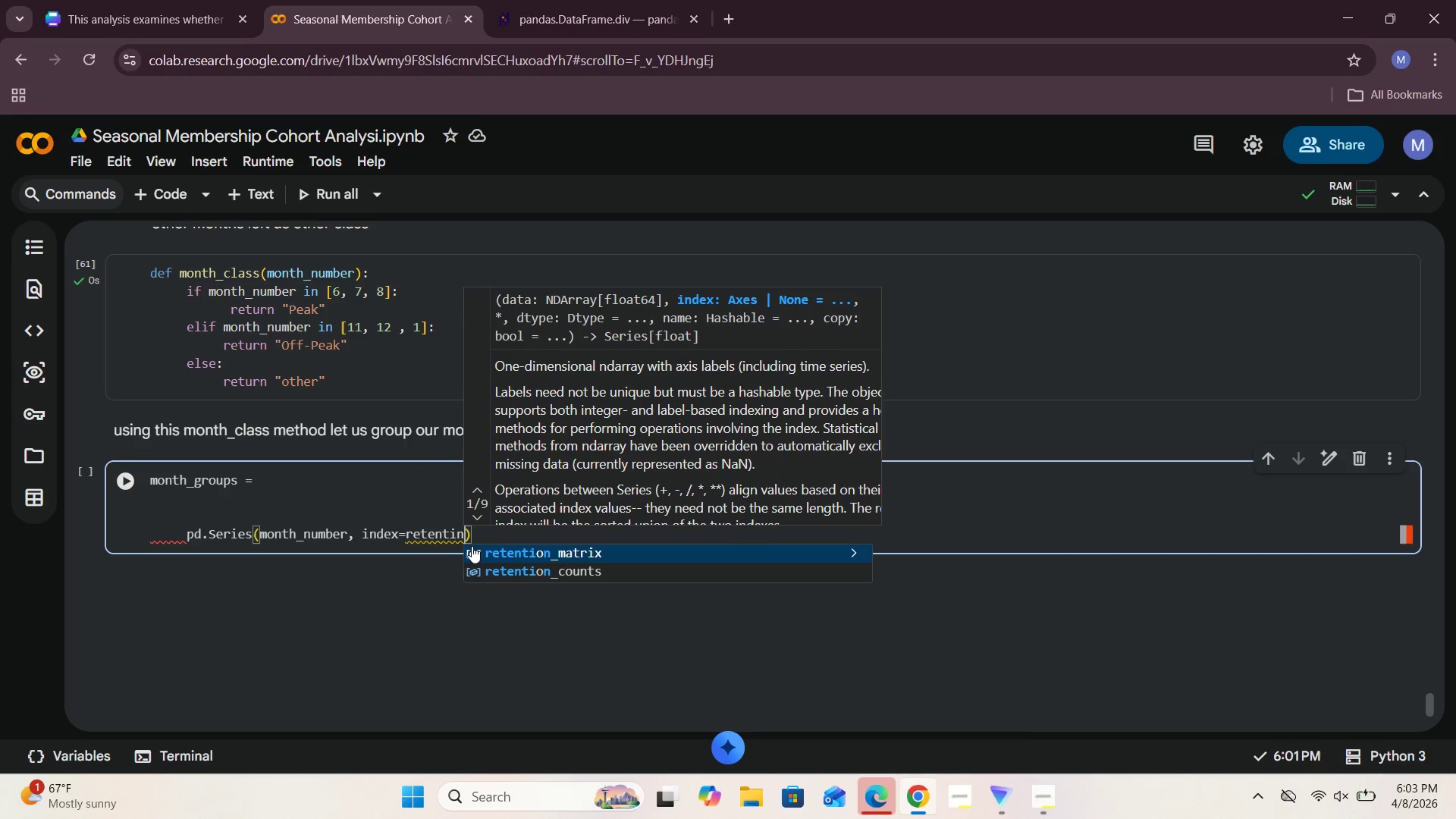 
left_click([516, 552])
 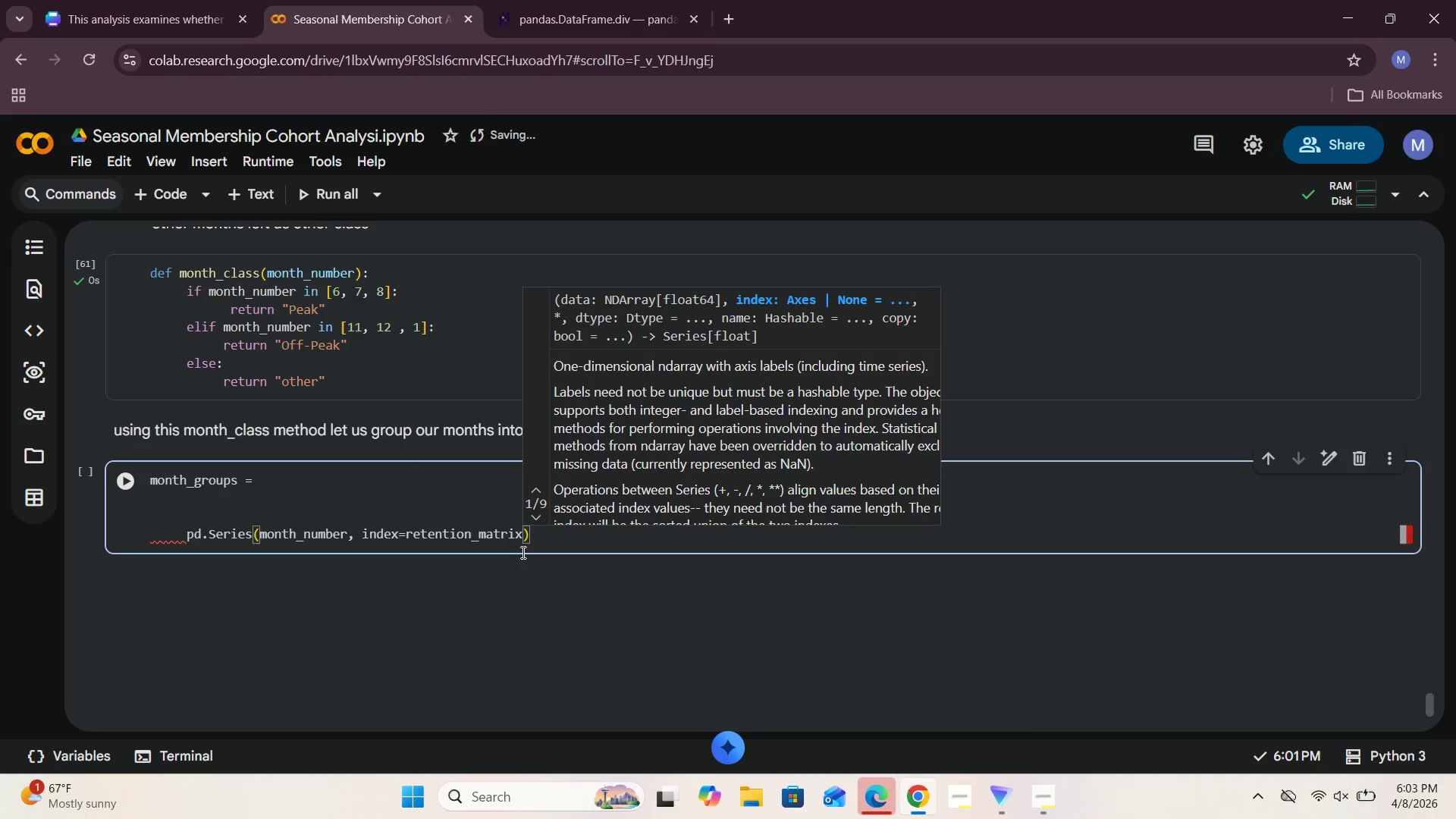 
type(.index)
 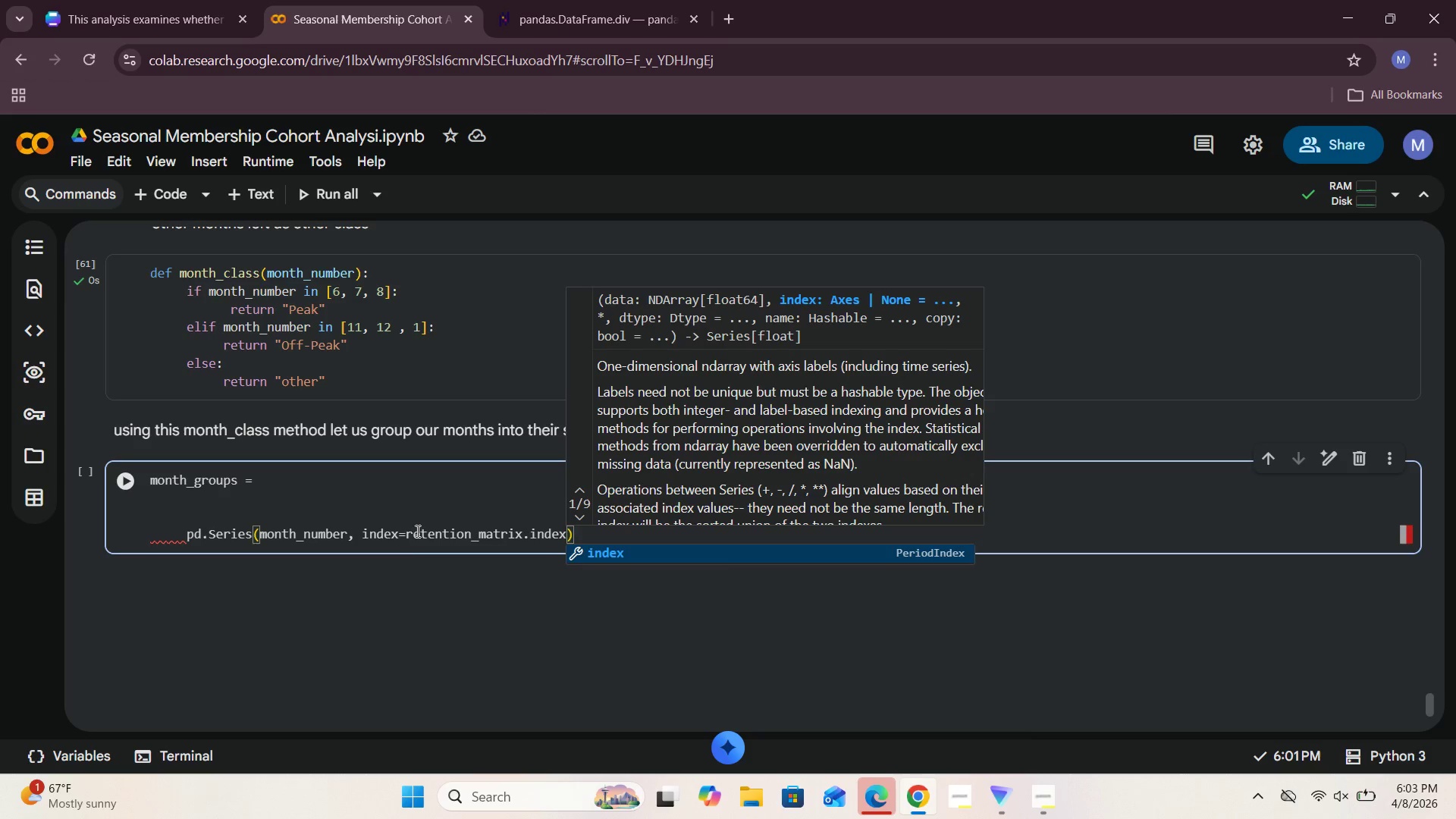 
left_click([398, 535])
 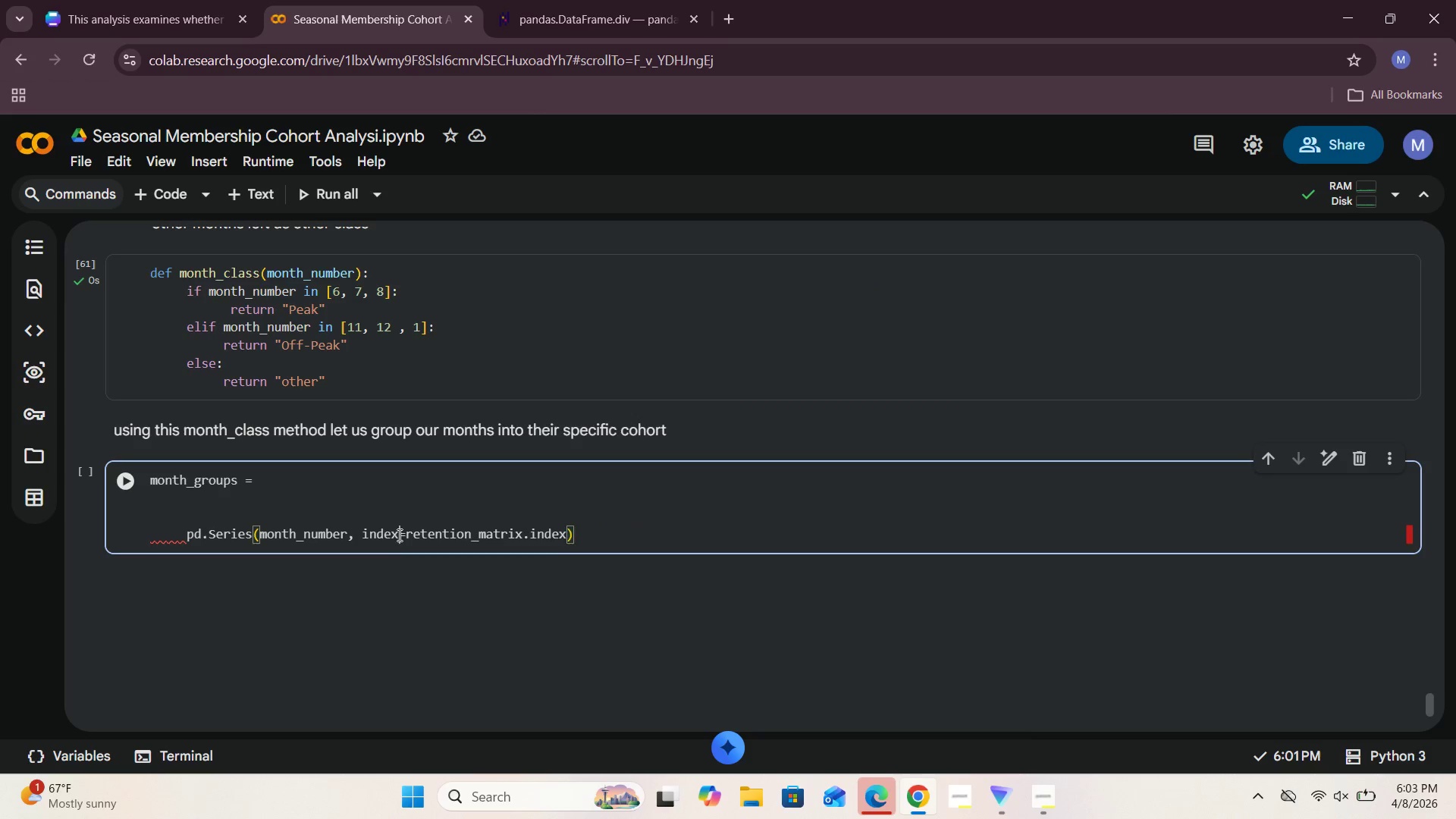 
key(Space)
 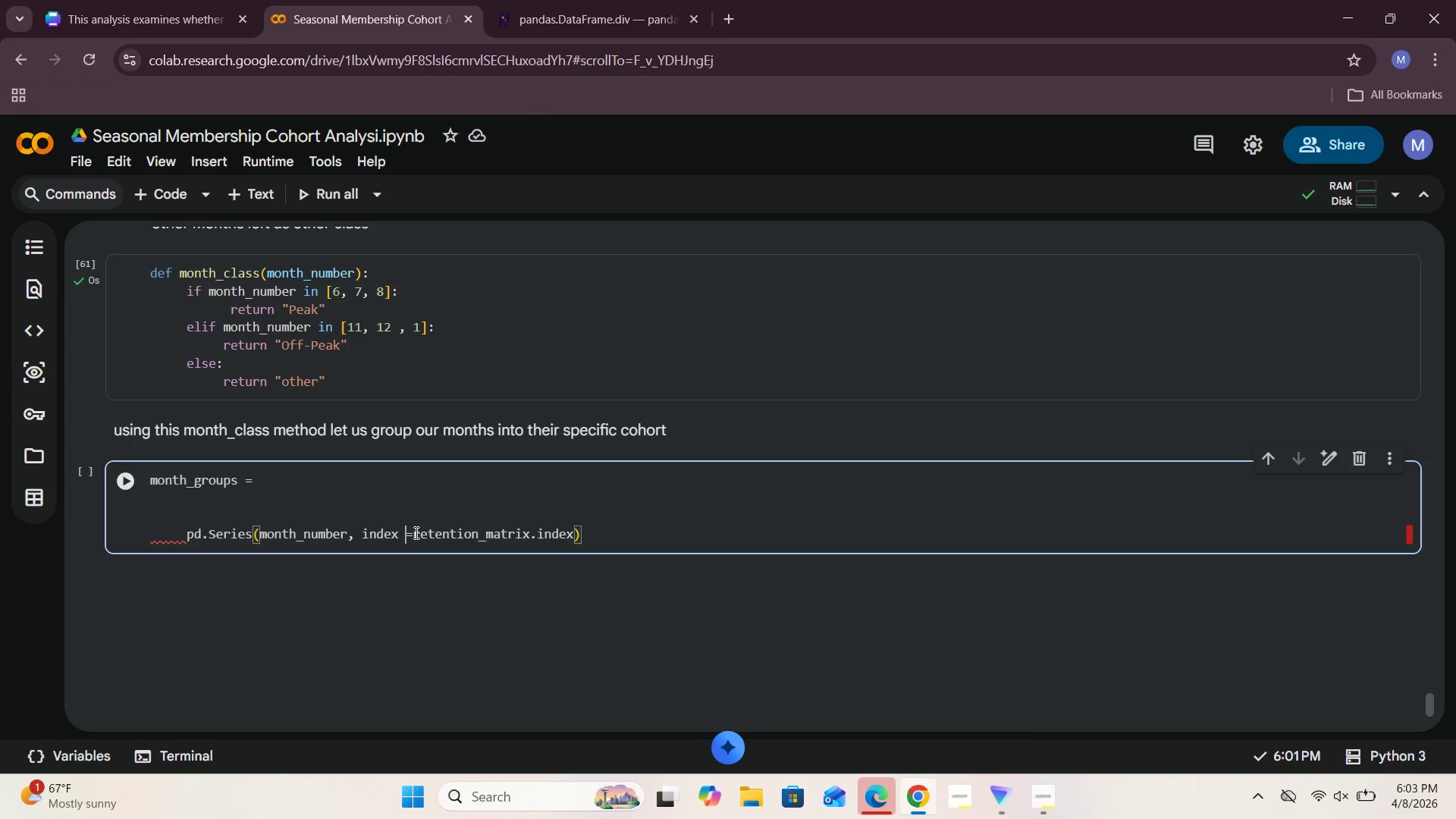 
left_click([416, 532])
 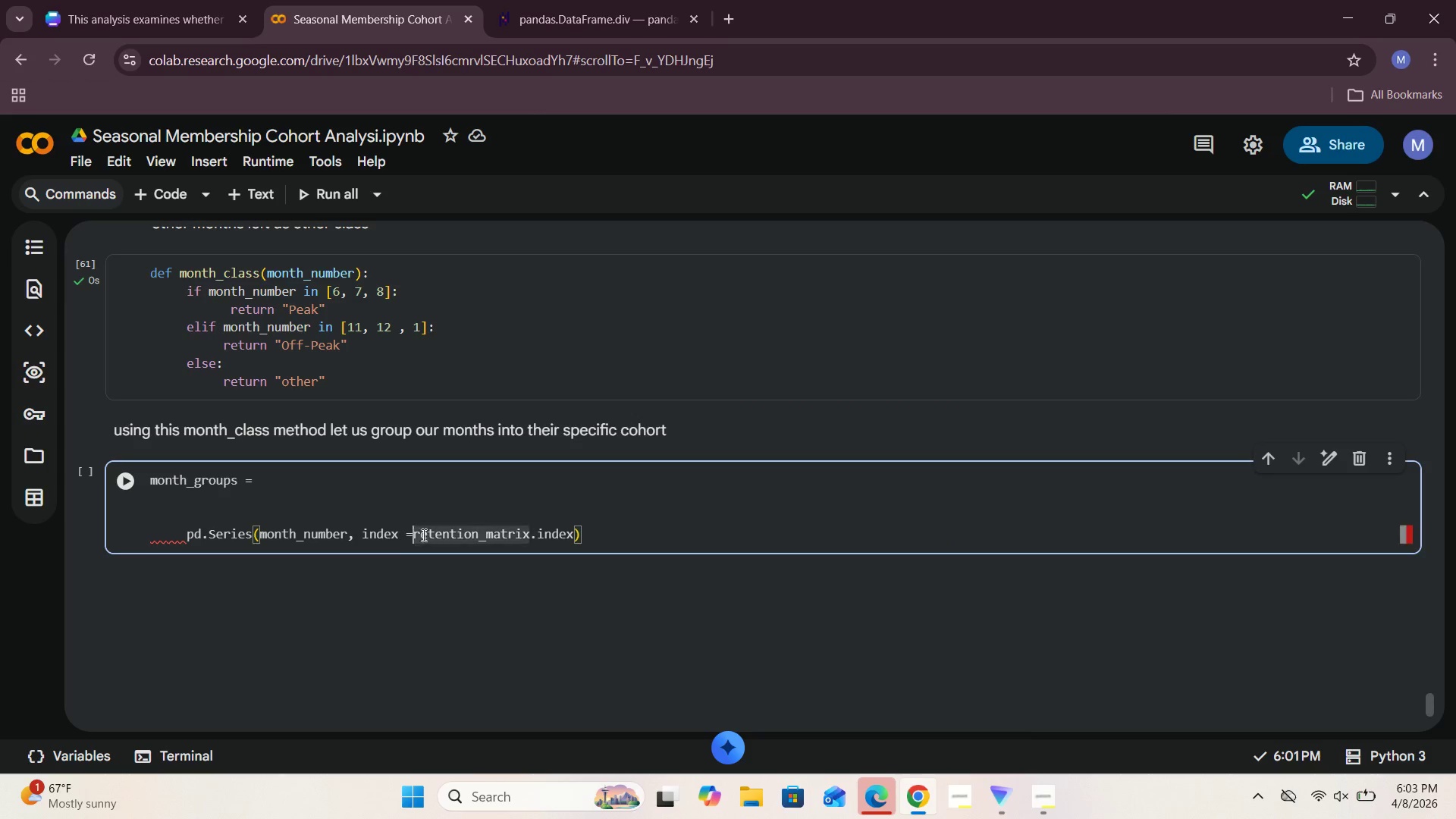 
key(Space)
 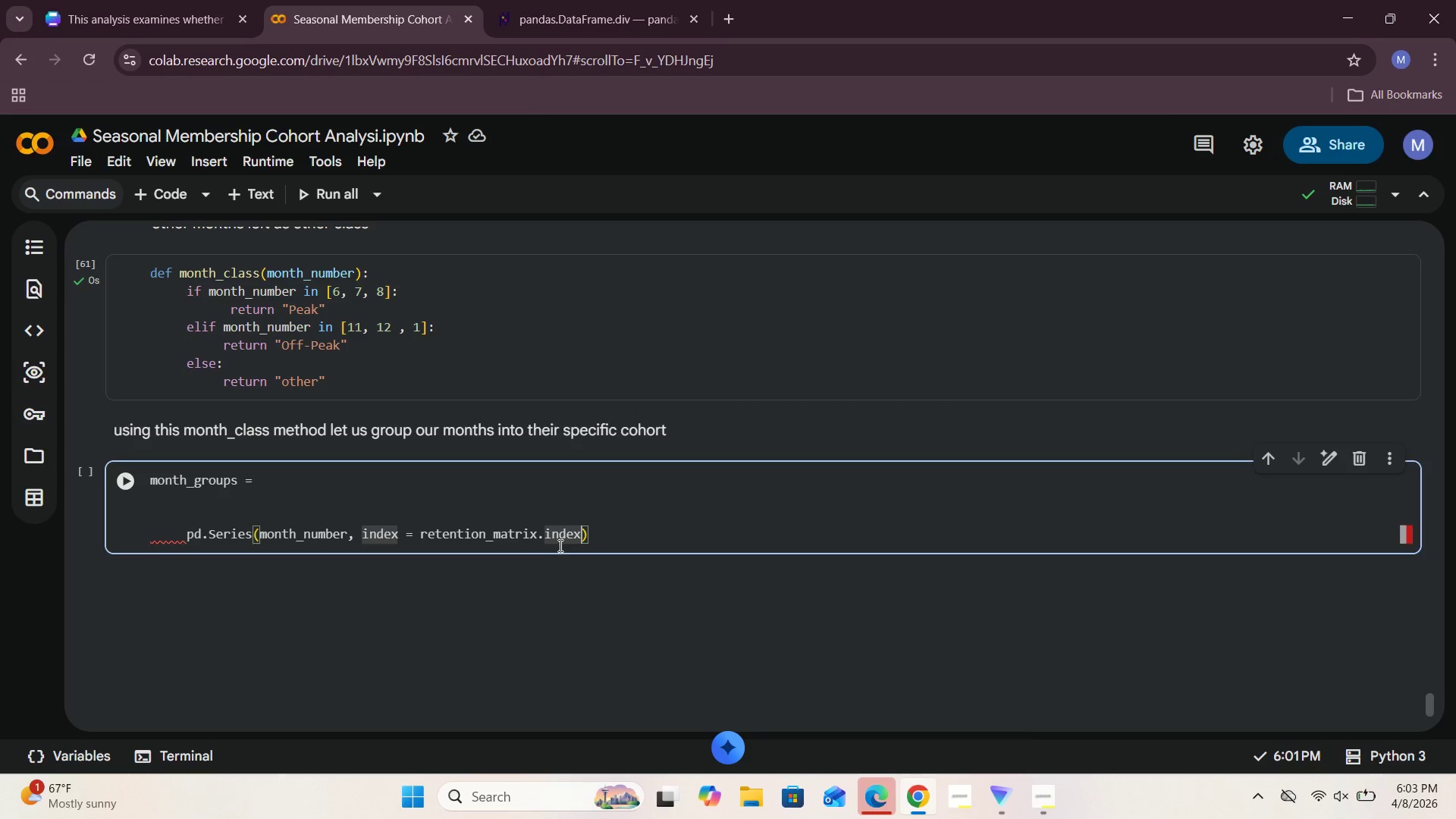 
left_click([604, 537])
 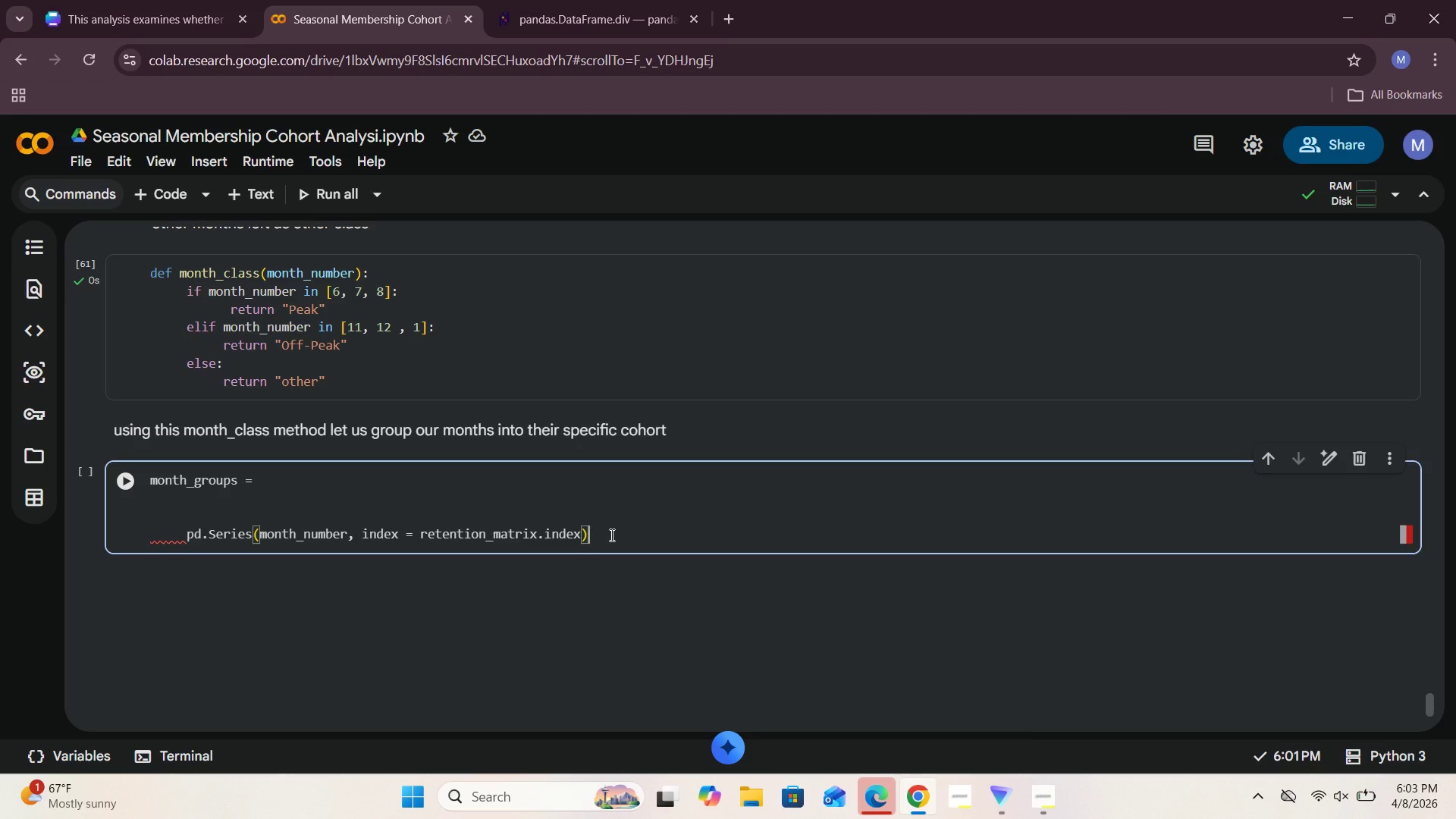 
type(.apply)
 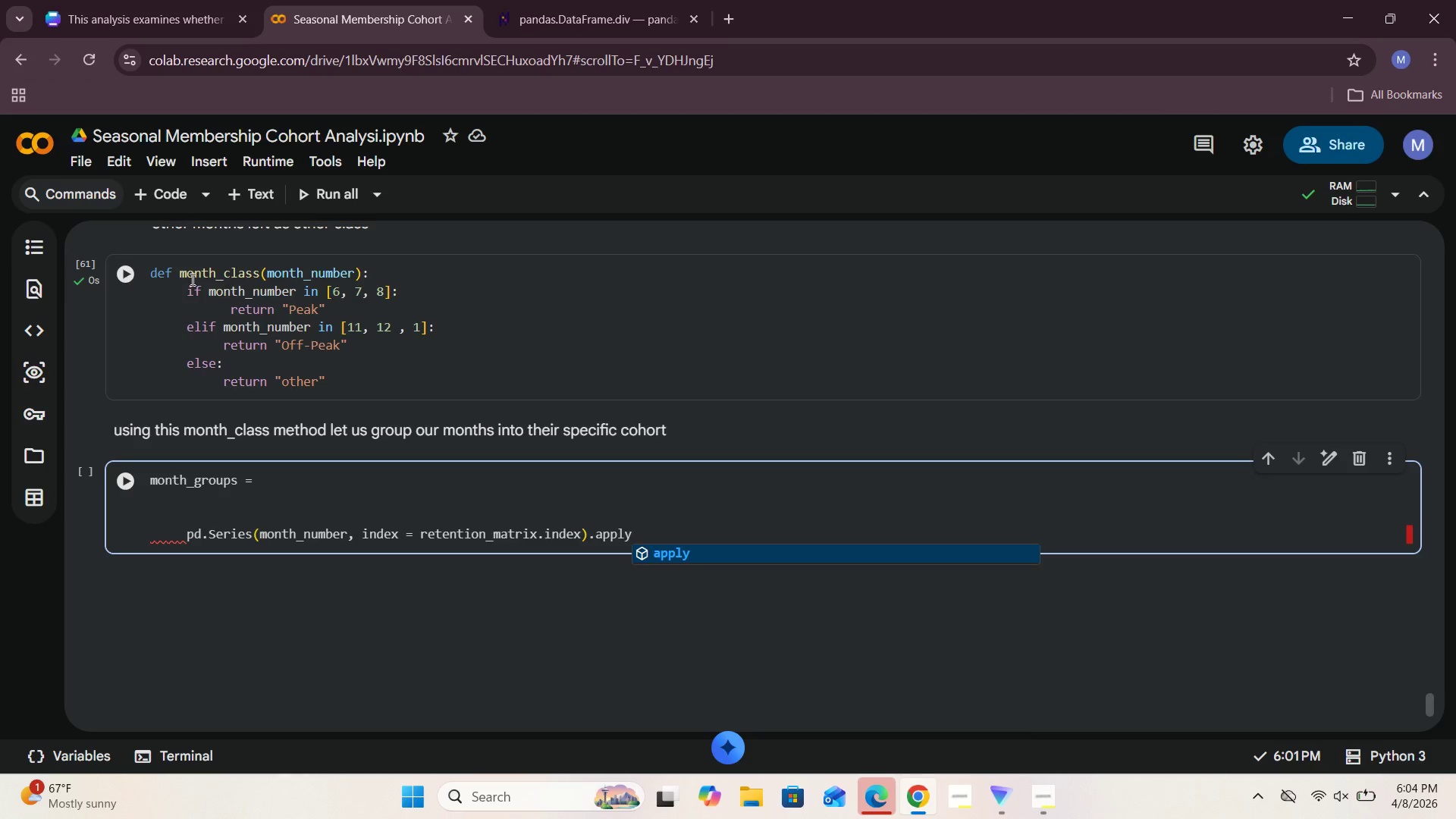 
left_click_drag(start_coordinate=[178, 275], to_coordinate=[257, 271])
 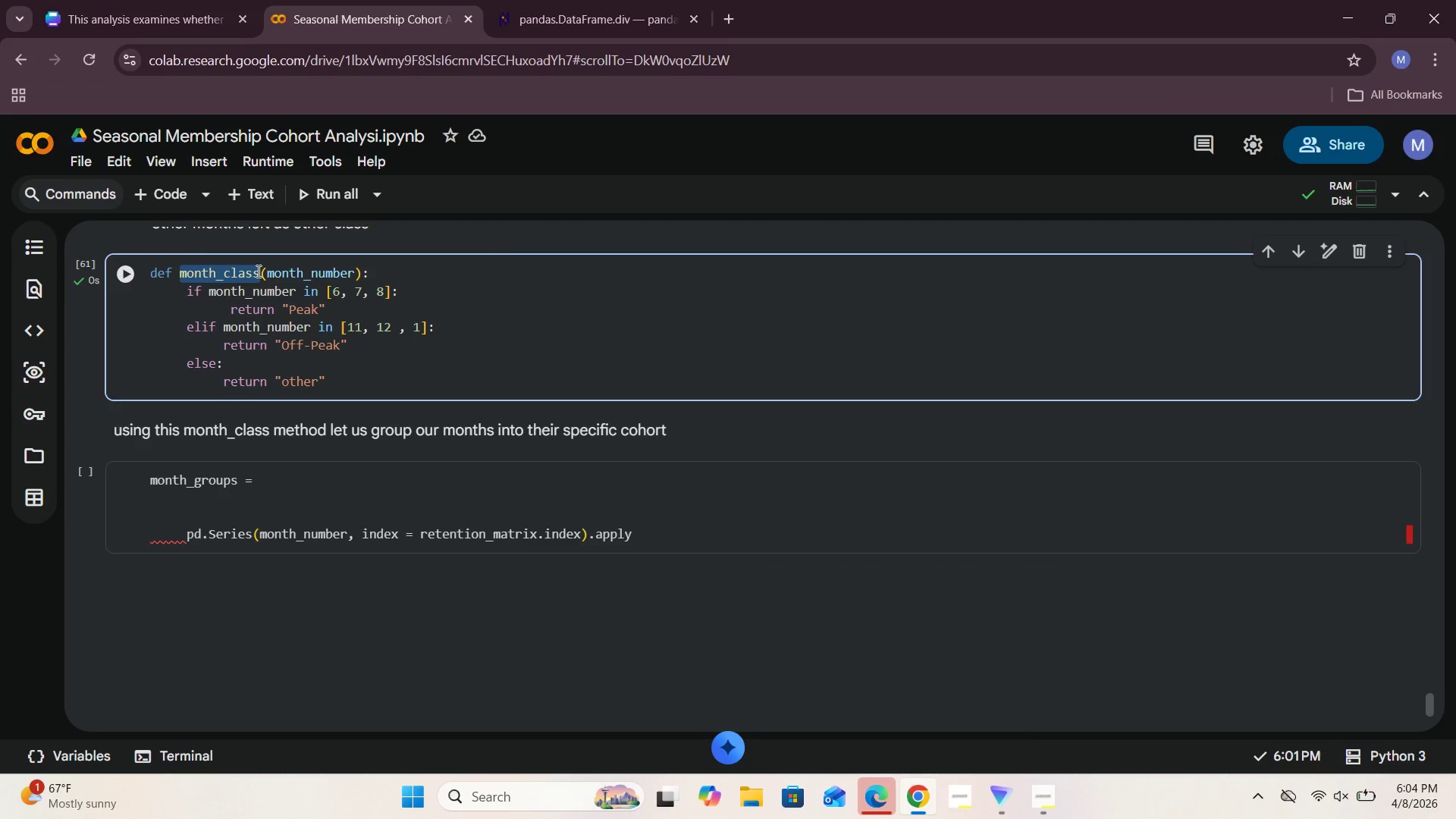 
key(Control+C)
 